 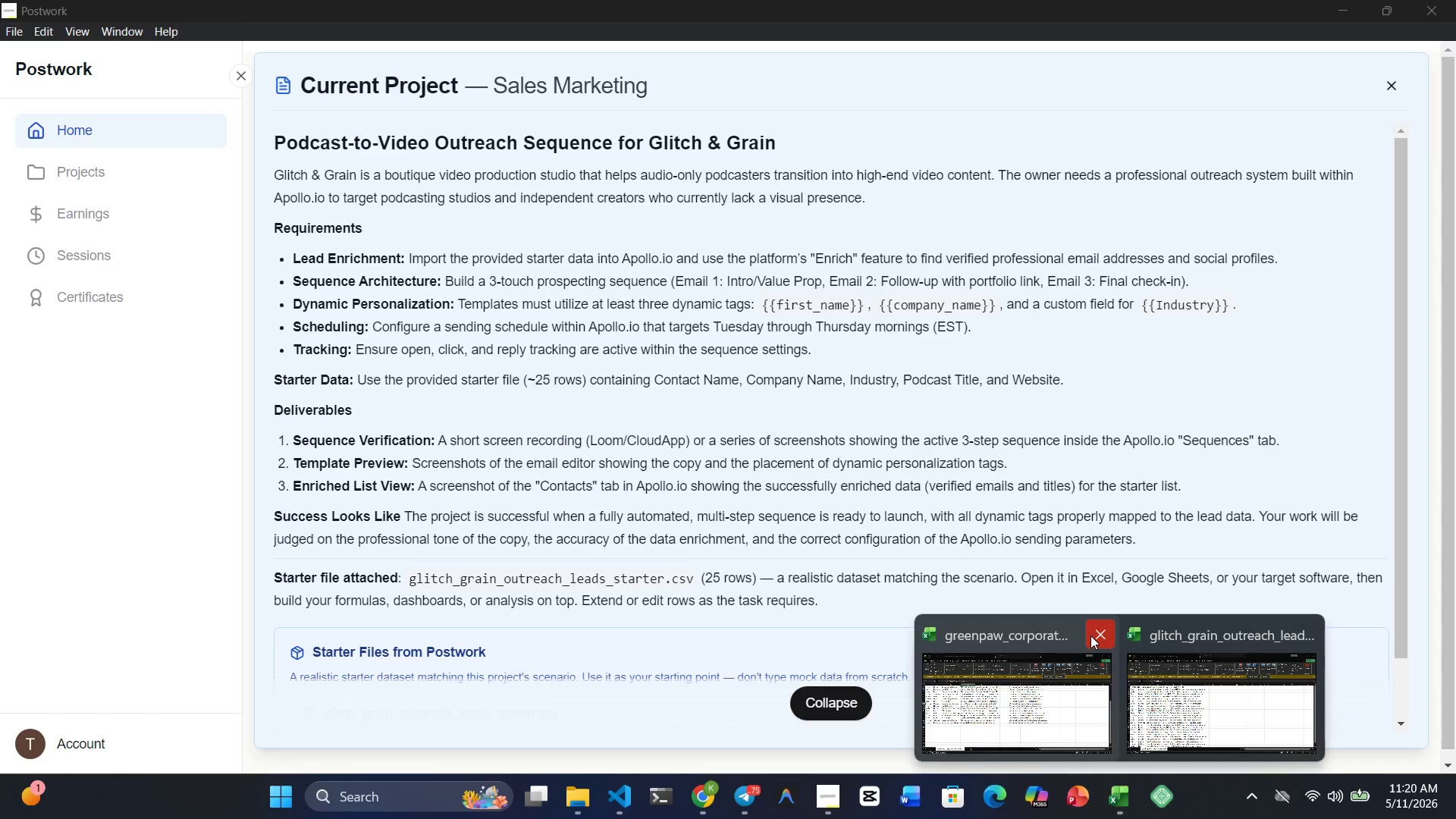 
mouse_move([1169, 692])
 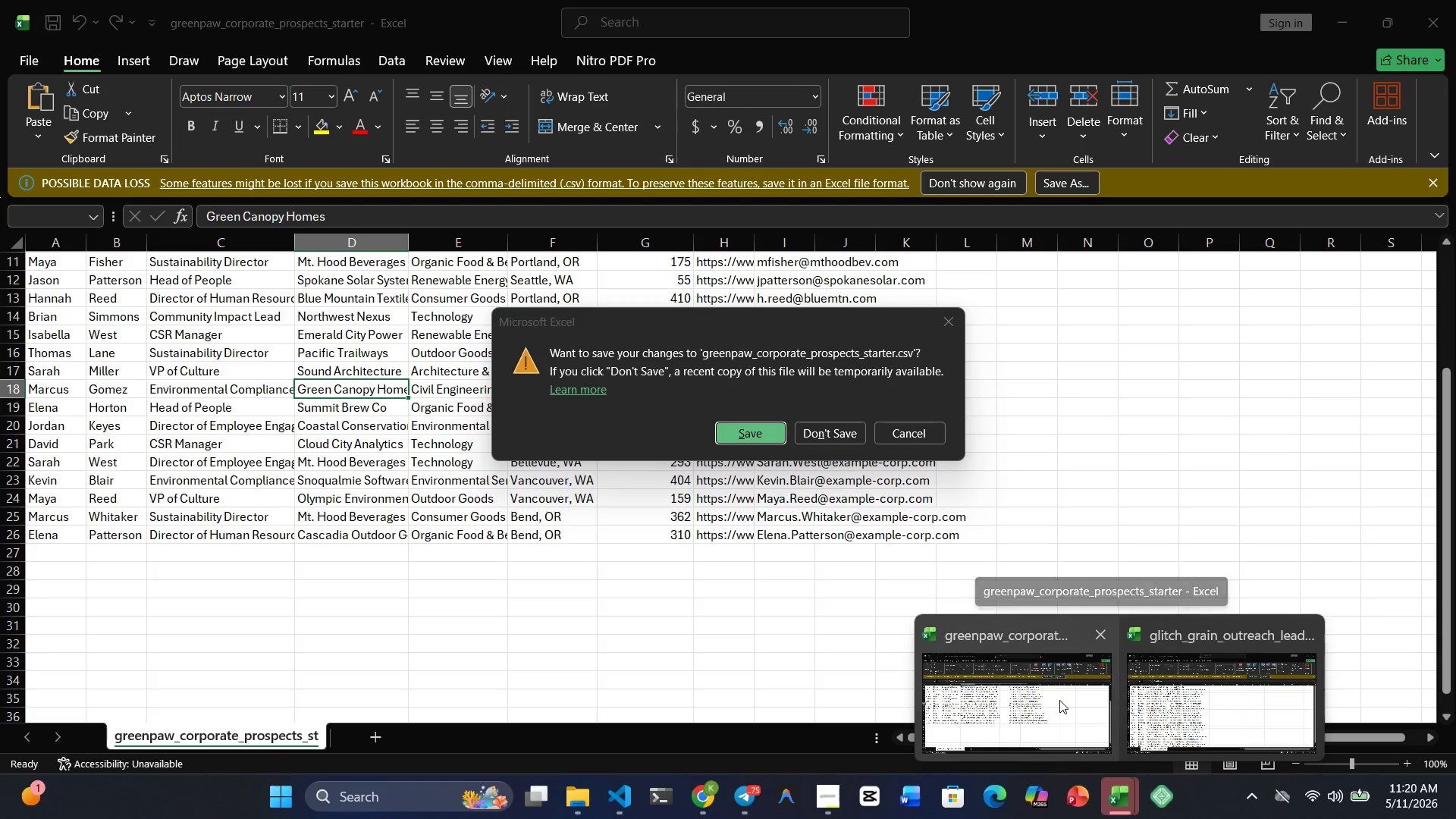 
left_click([1059, 700])
 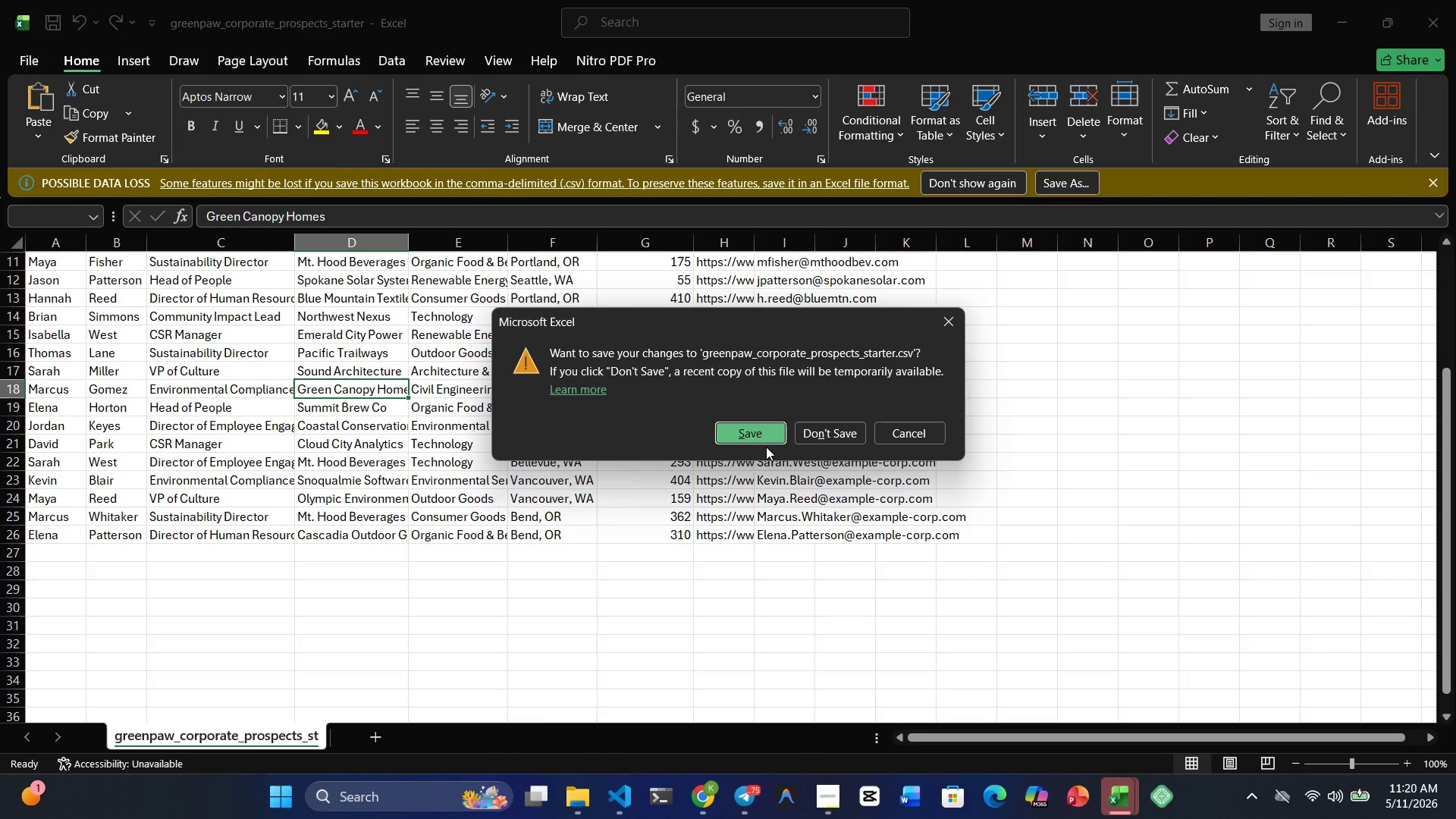 
left_click([762, 439])
 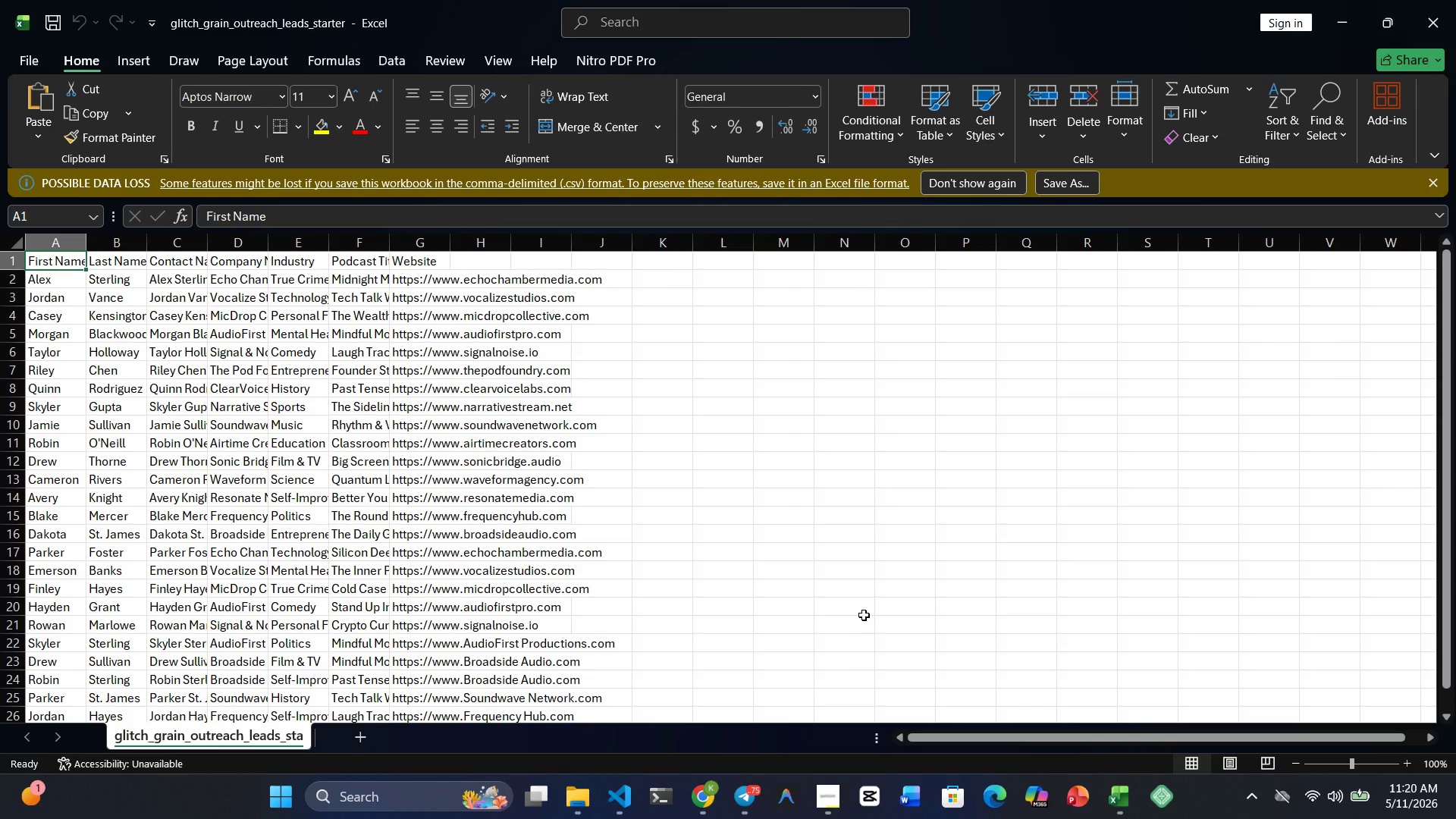 
wait(9.45)
 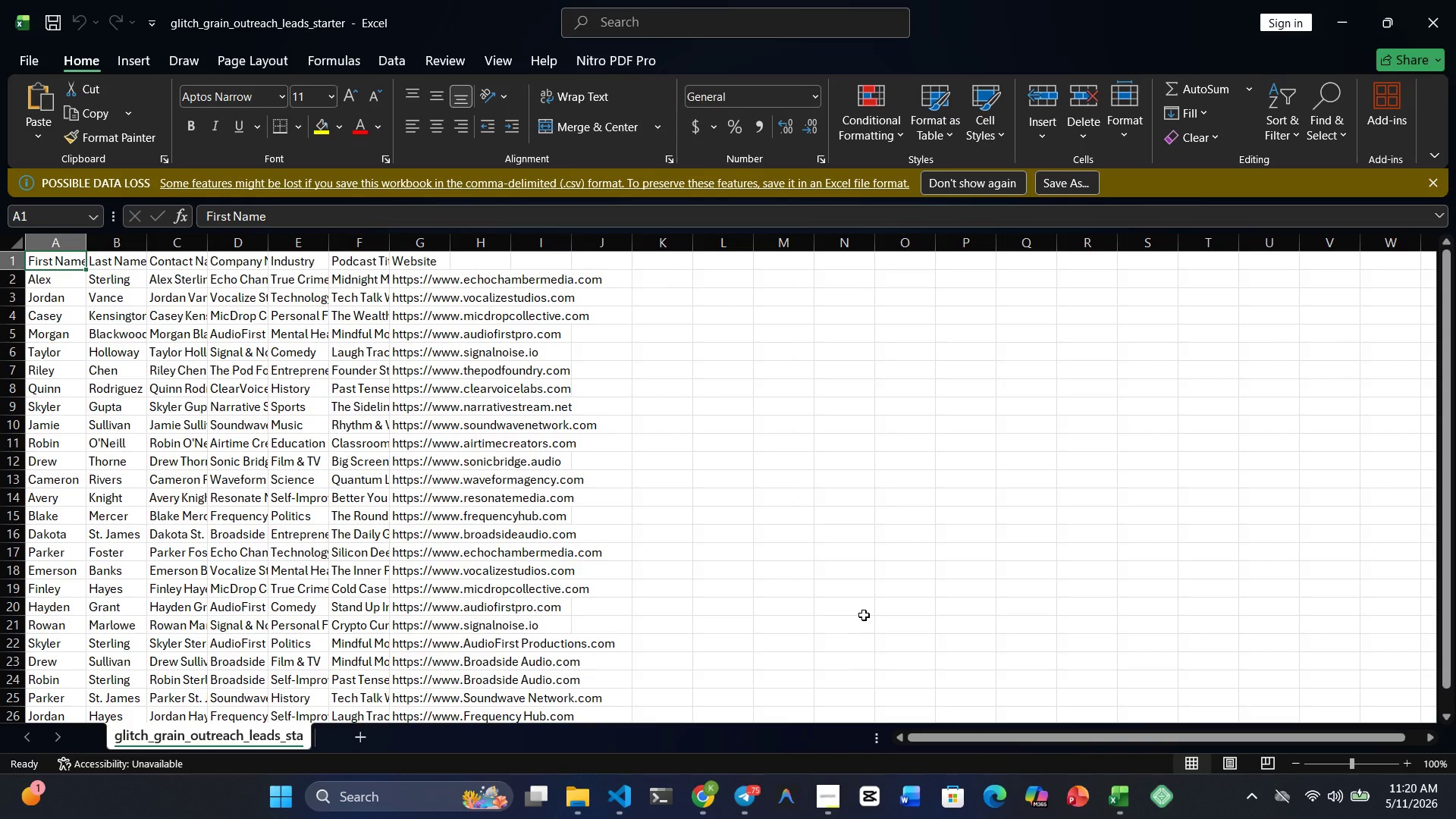 
scroll: coordinate [425, 584], scroll_direction: none, amount: 0.0
 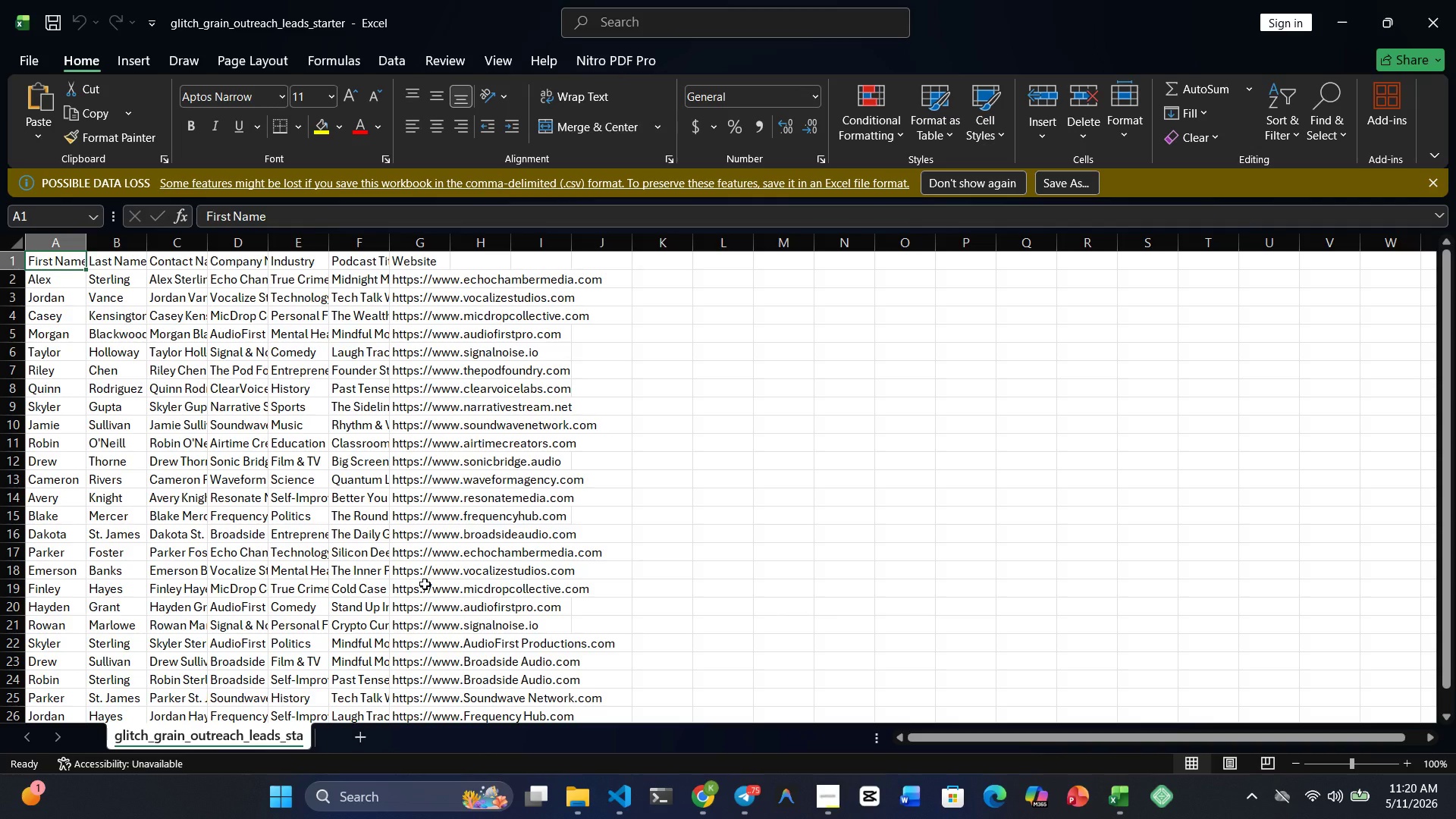 
key(Meta+MetaLeft)
 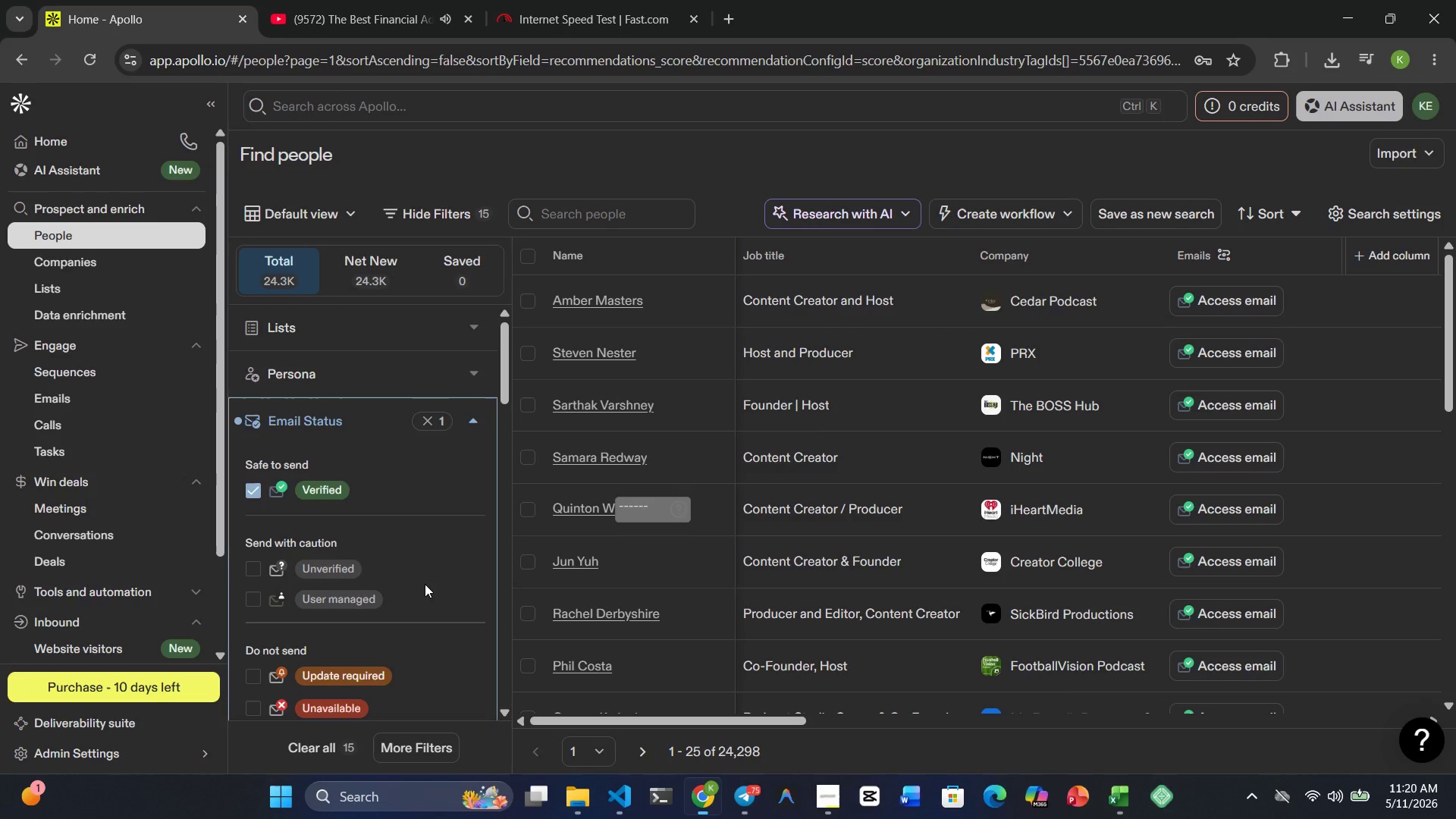 
key(Meta+4)
 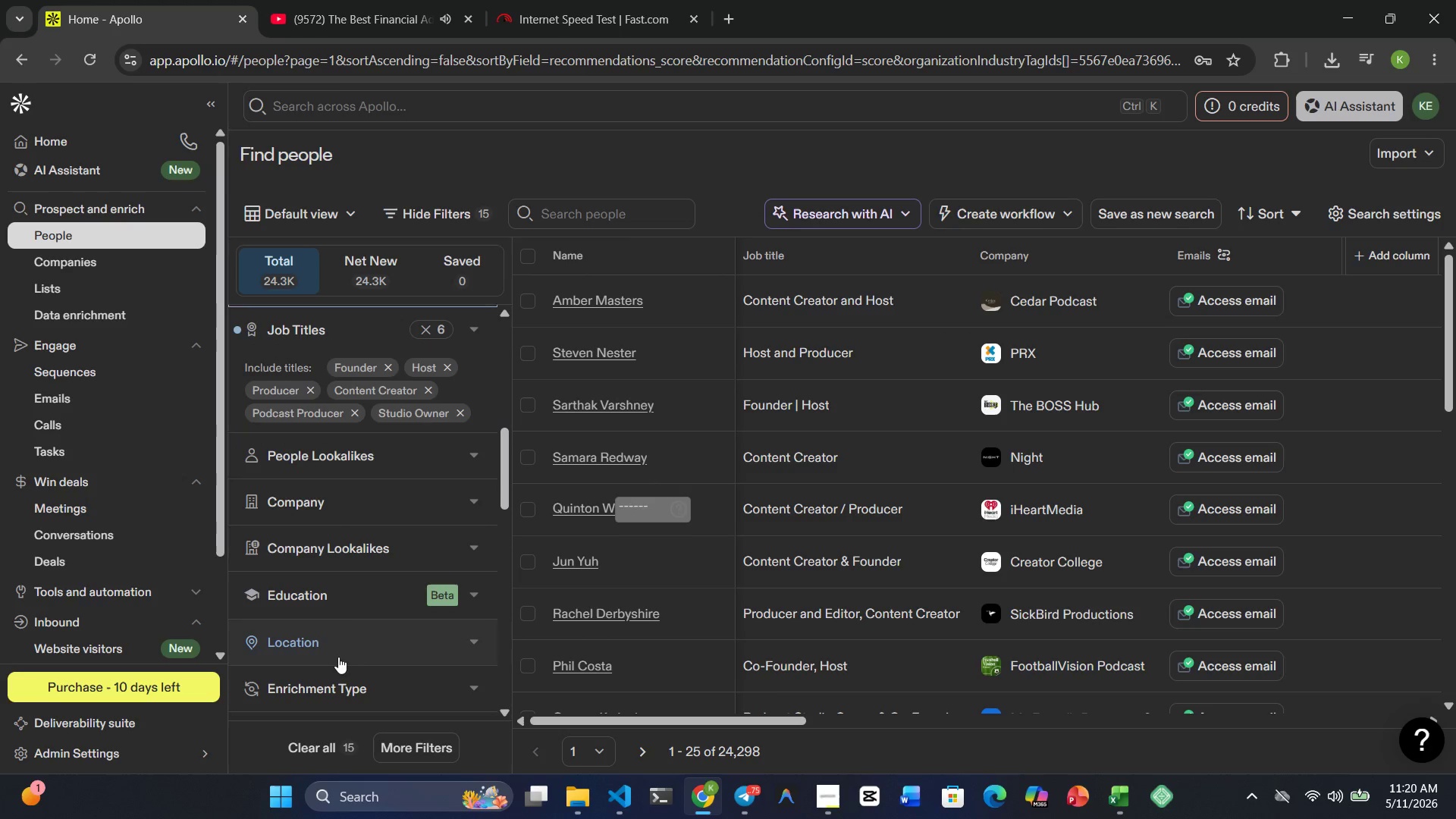 
wait(5.64)
 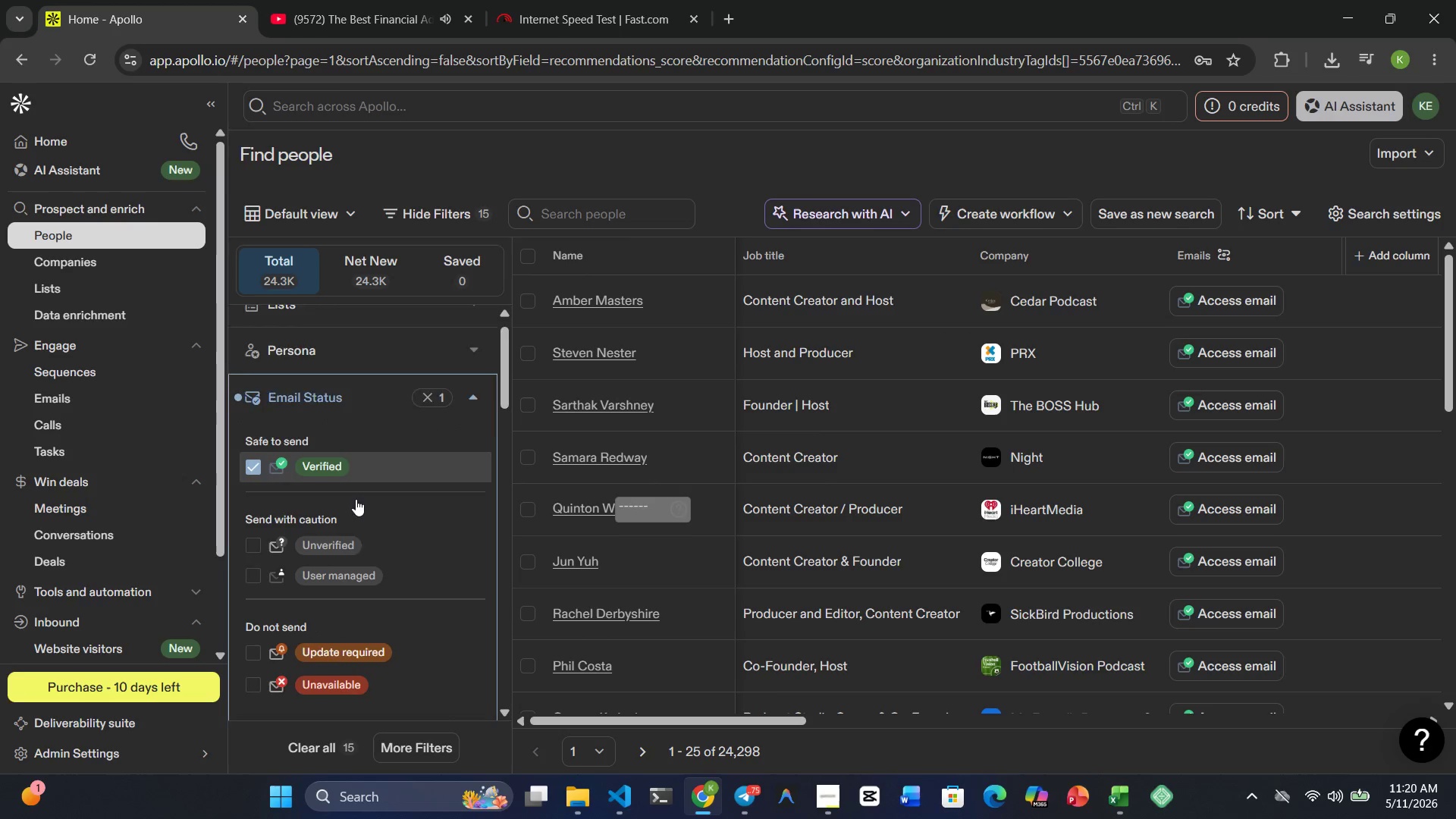 
left_click([356, 447])
 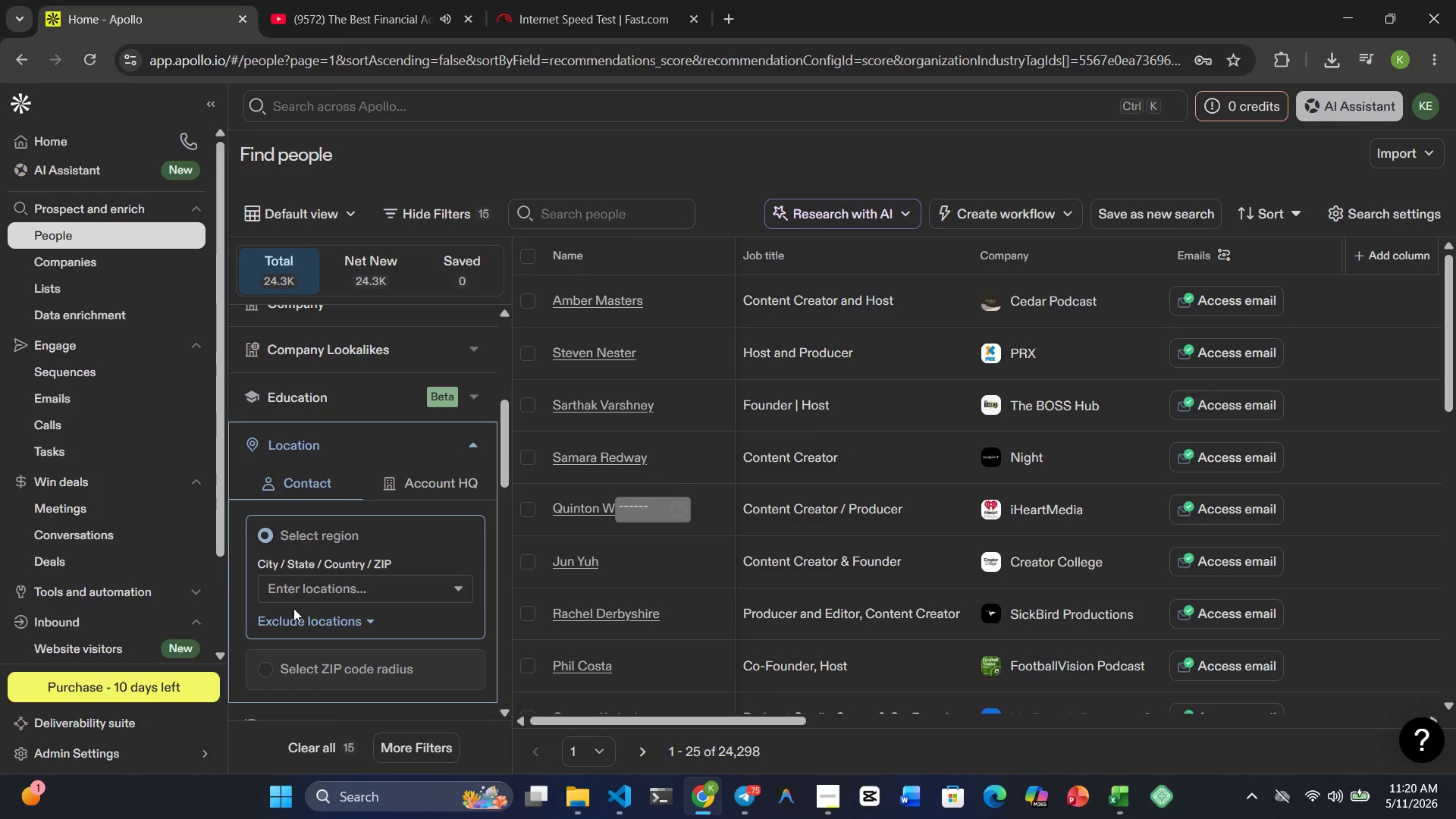 
left_click([295, 601])
 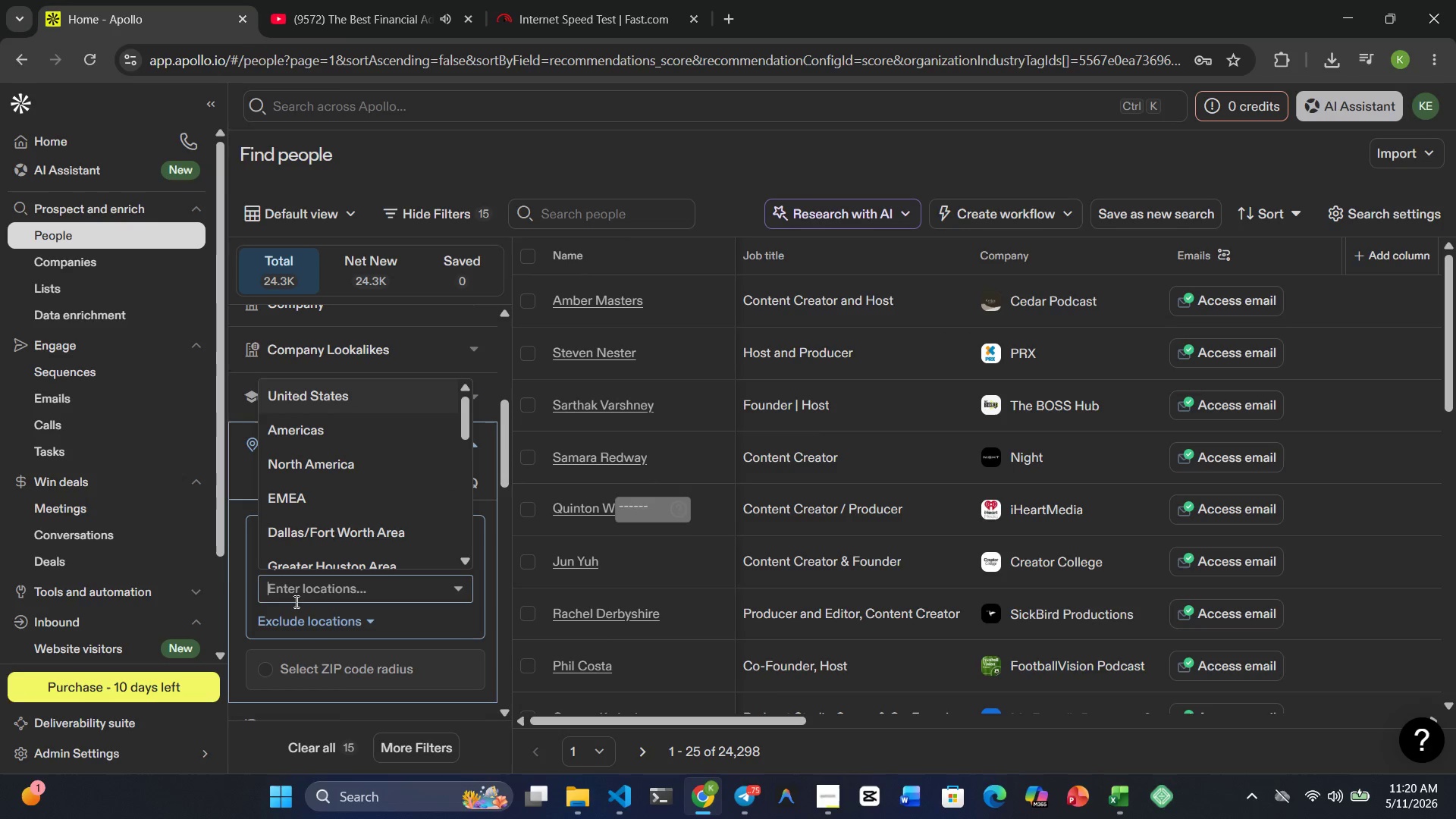 
type(united s)
 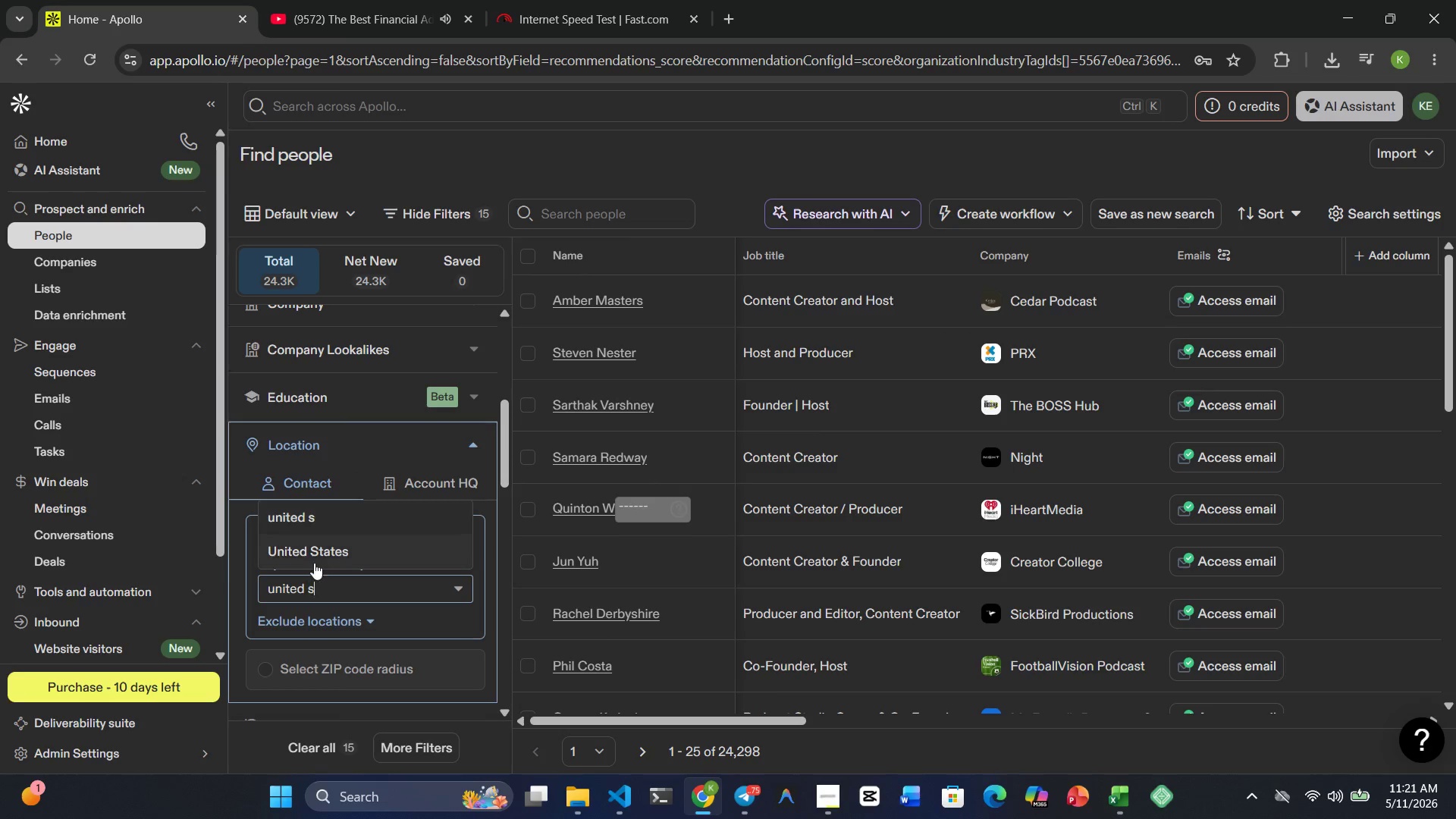 
left_click([315, 558])
 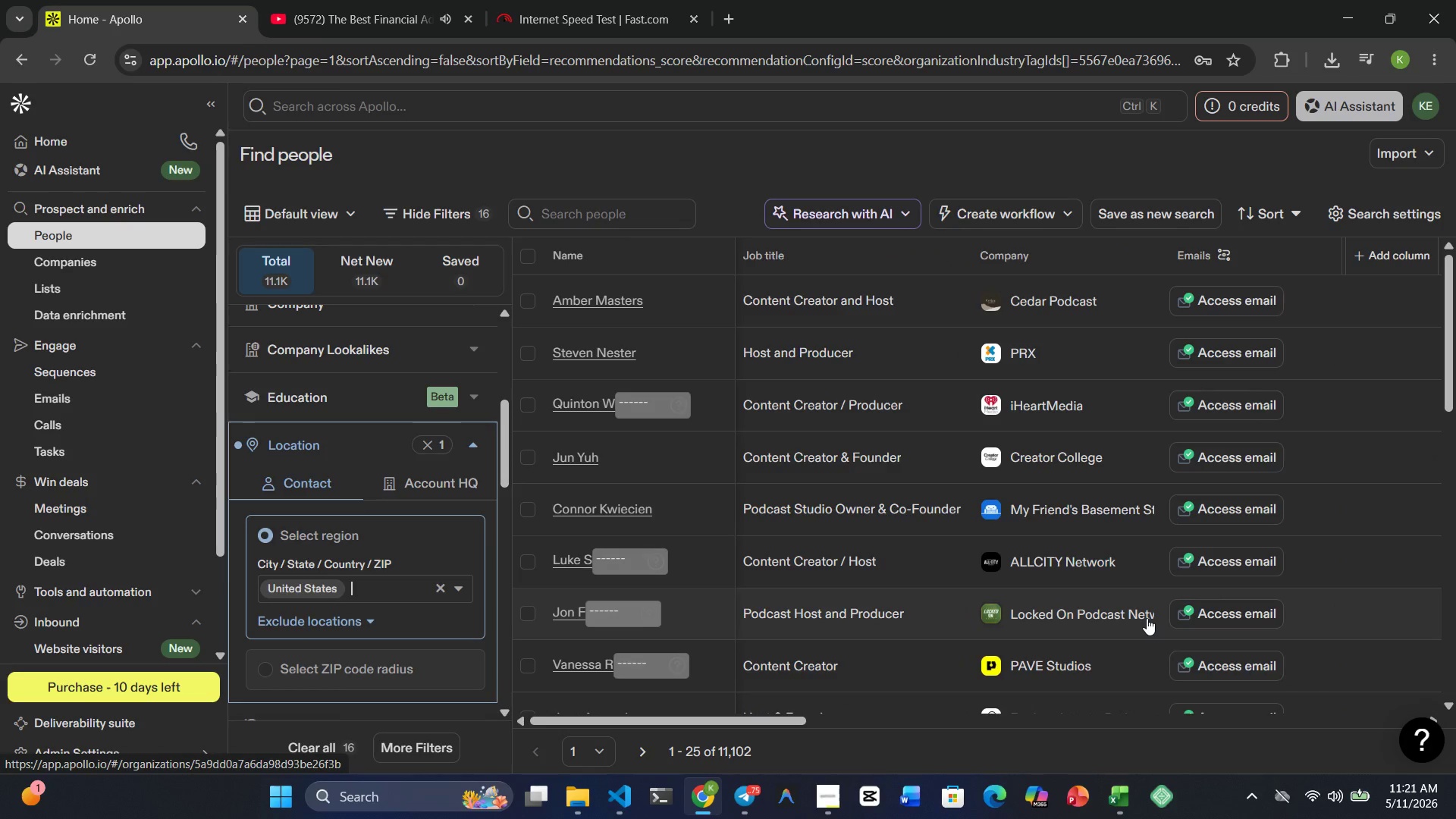 
wait(20.14)
 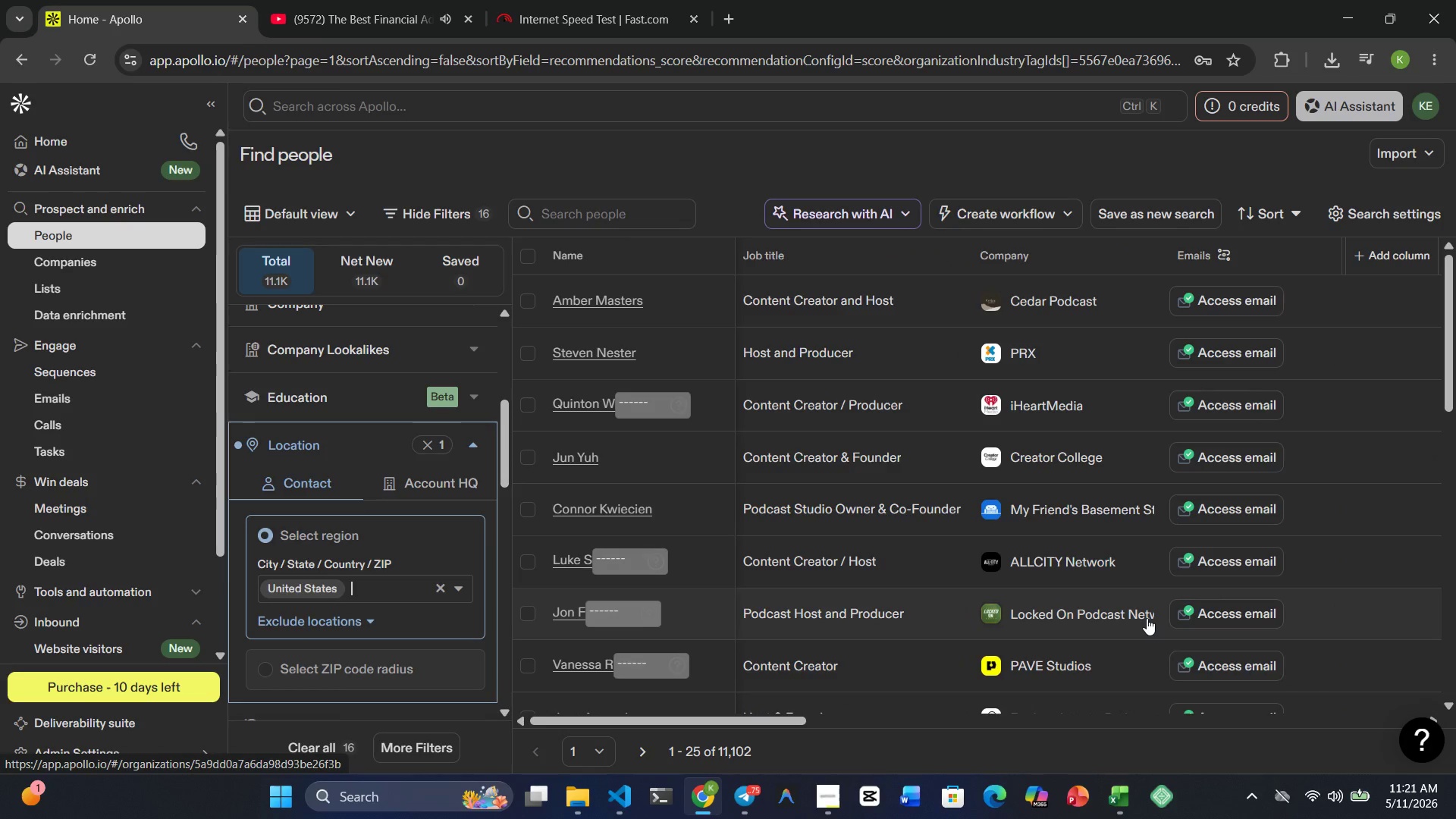 
key(Meta+MetaLeft)
 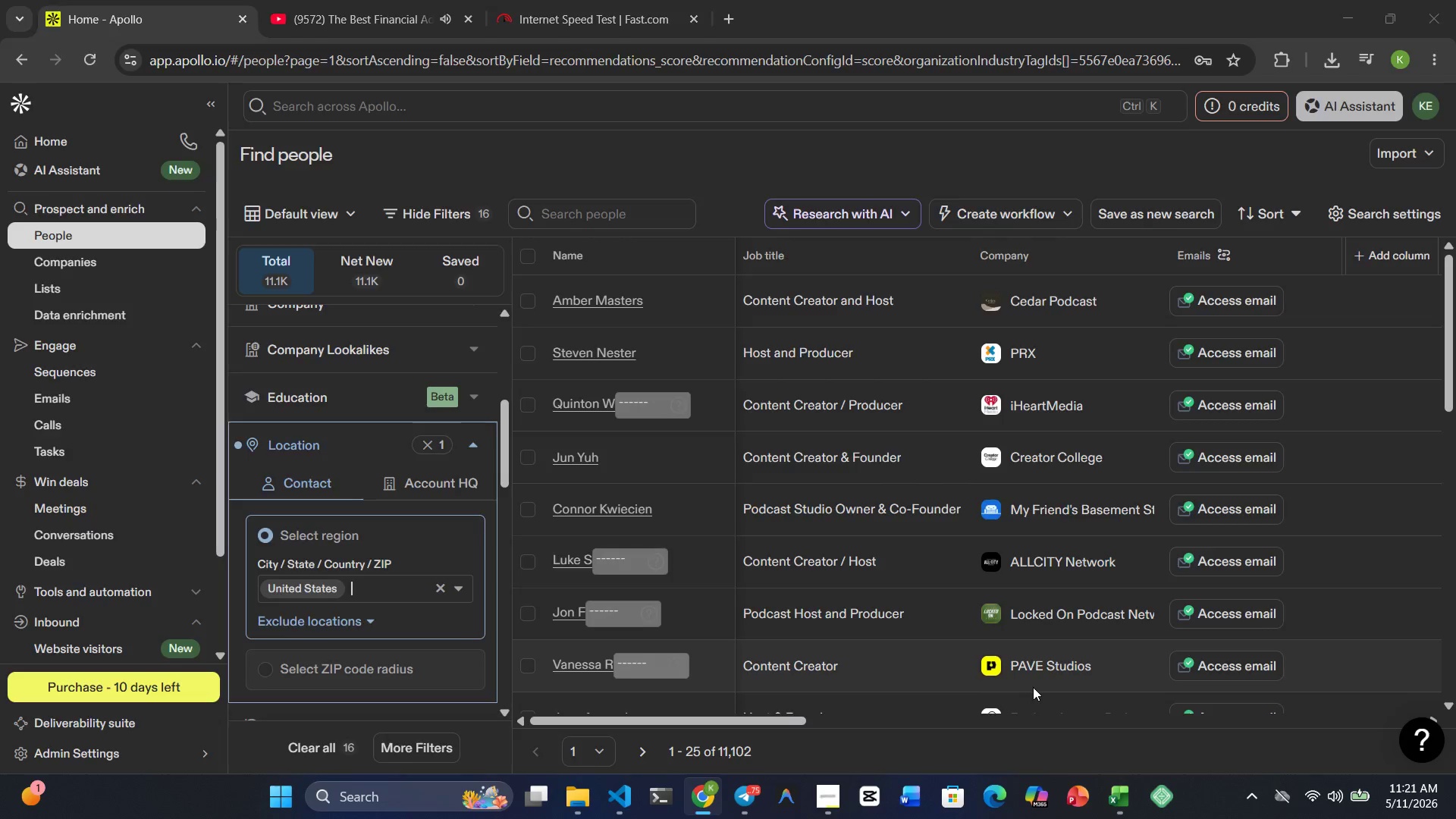 
key(Meta+7)
 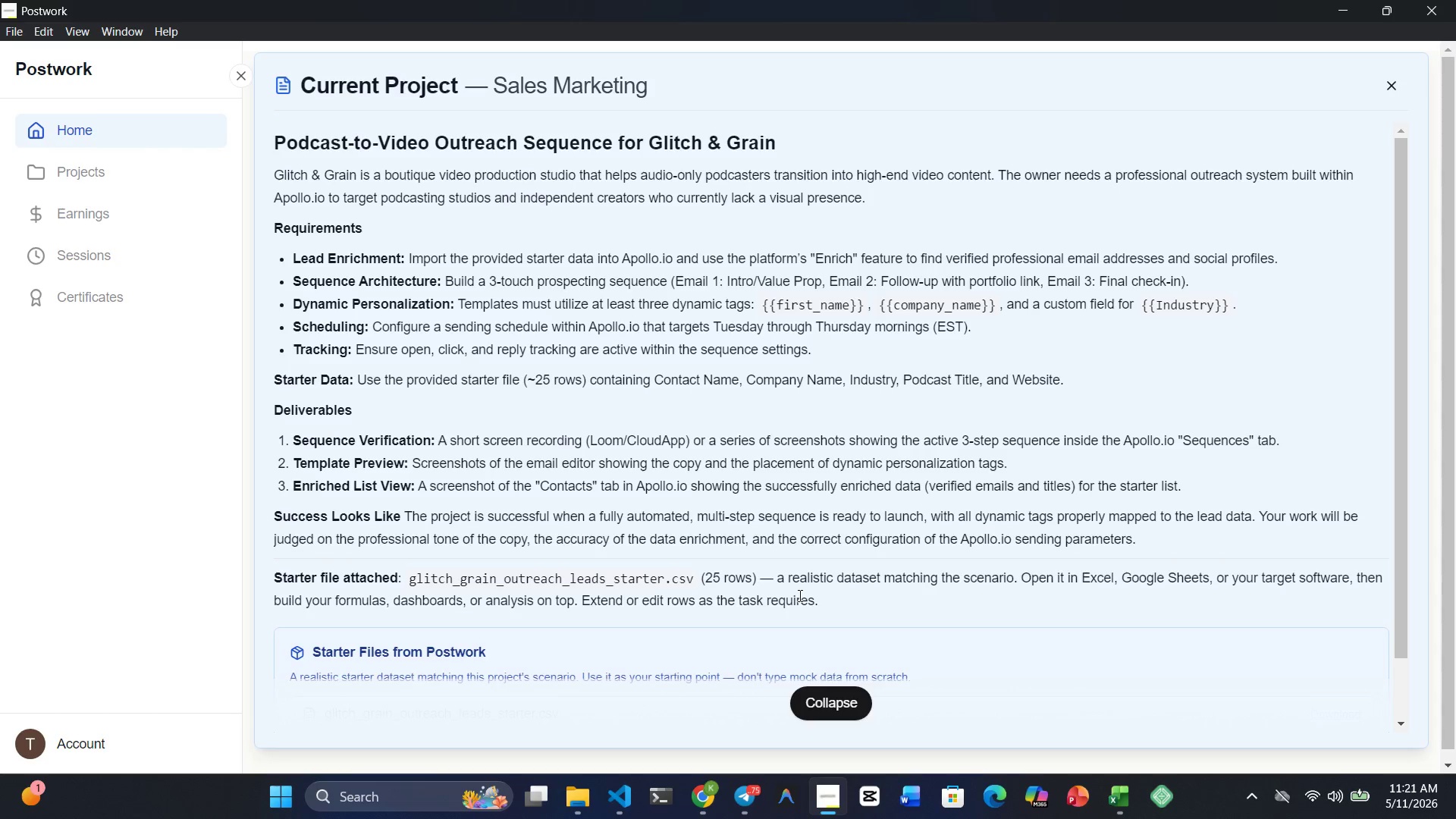 
wait(19.88)
 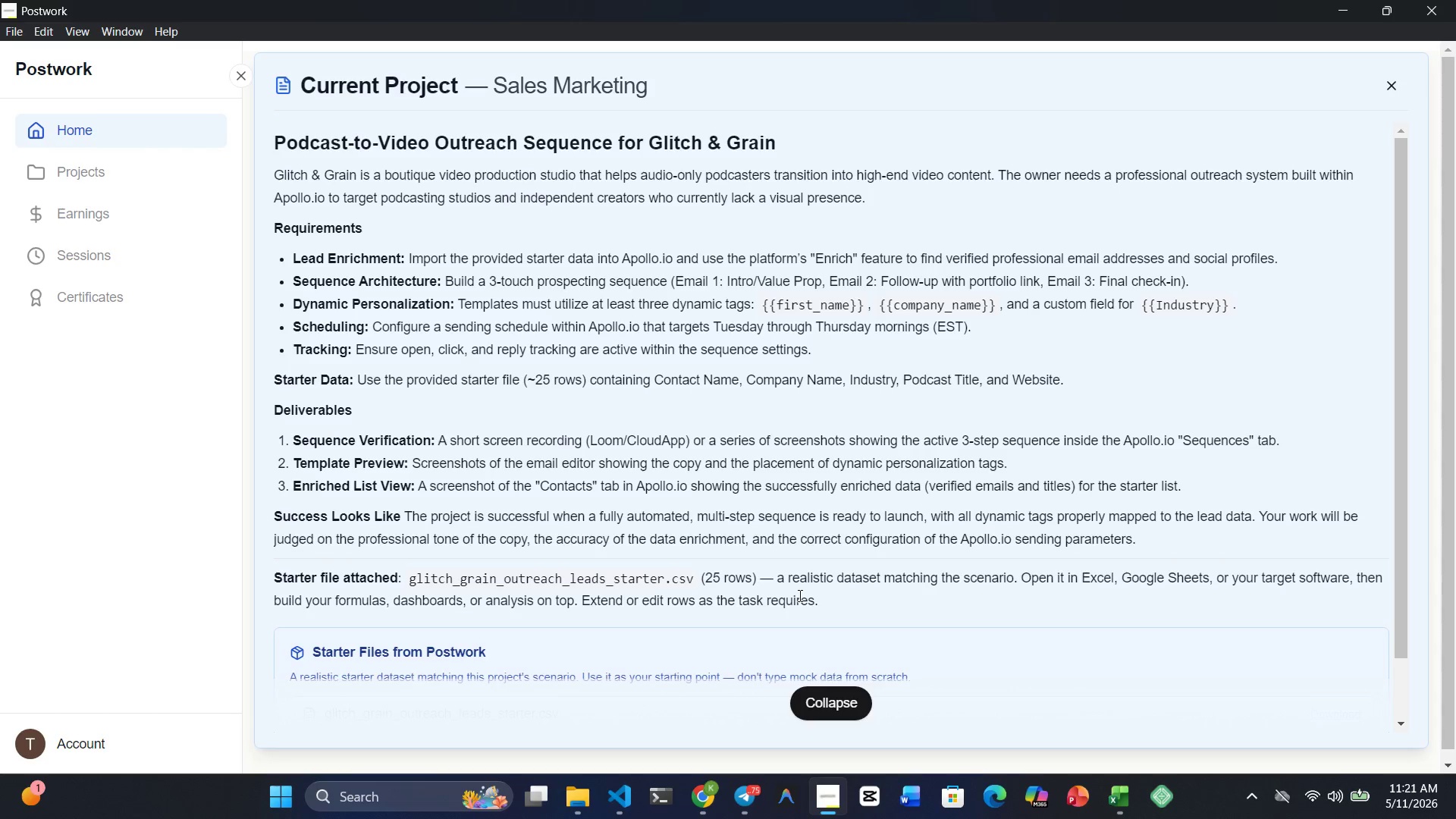 
left_click([450, 538])
 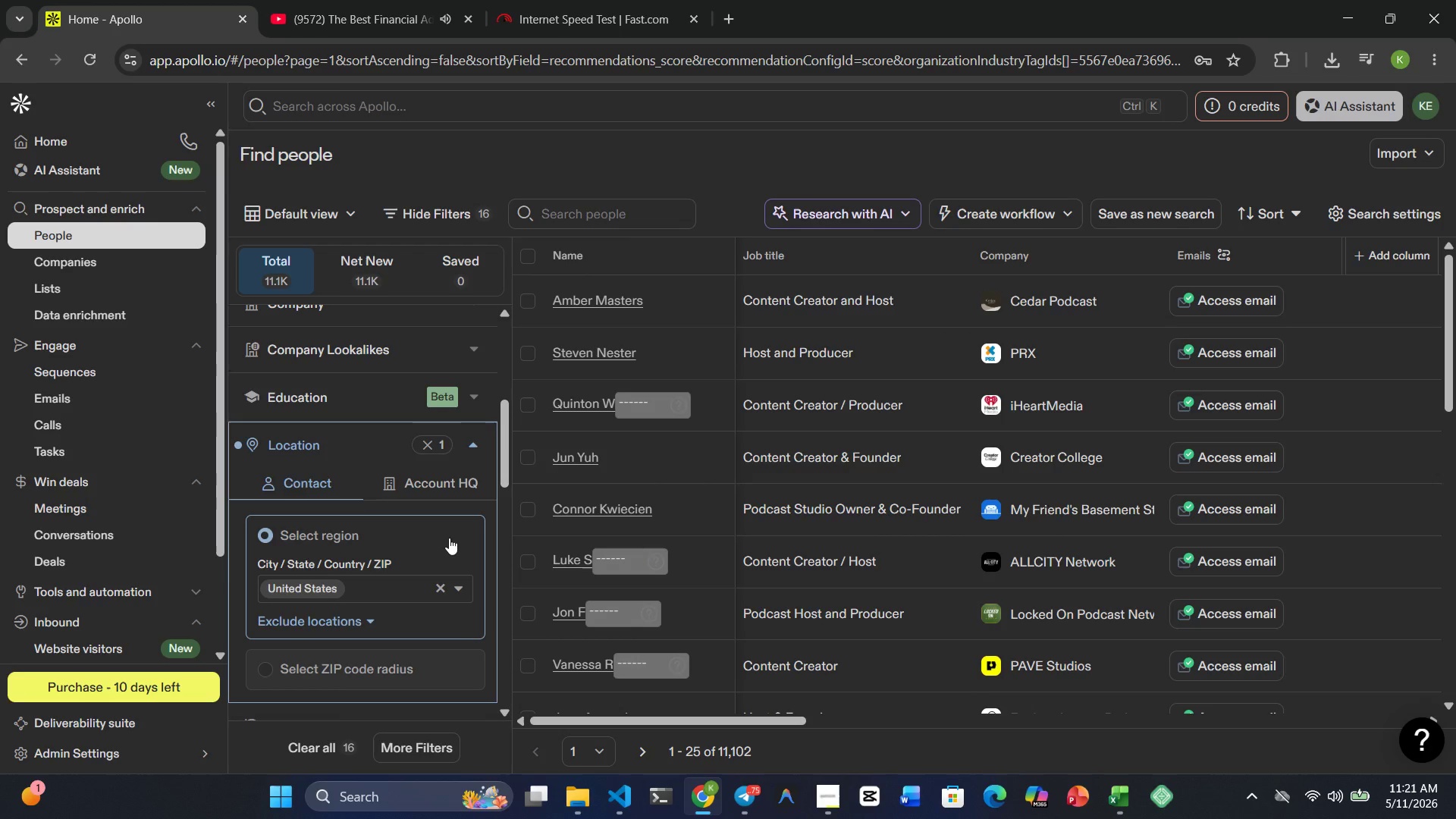 
mouse_move([777, 459])
 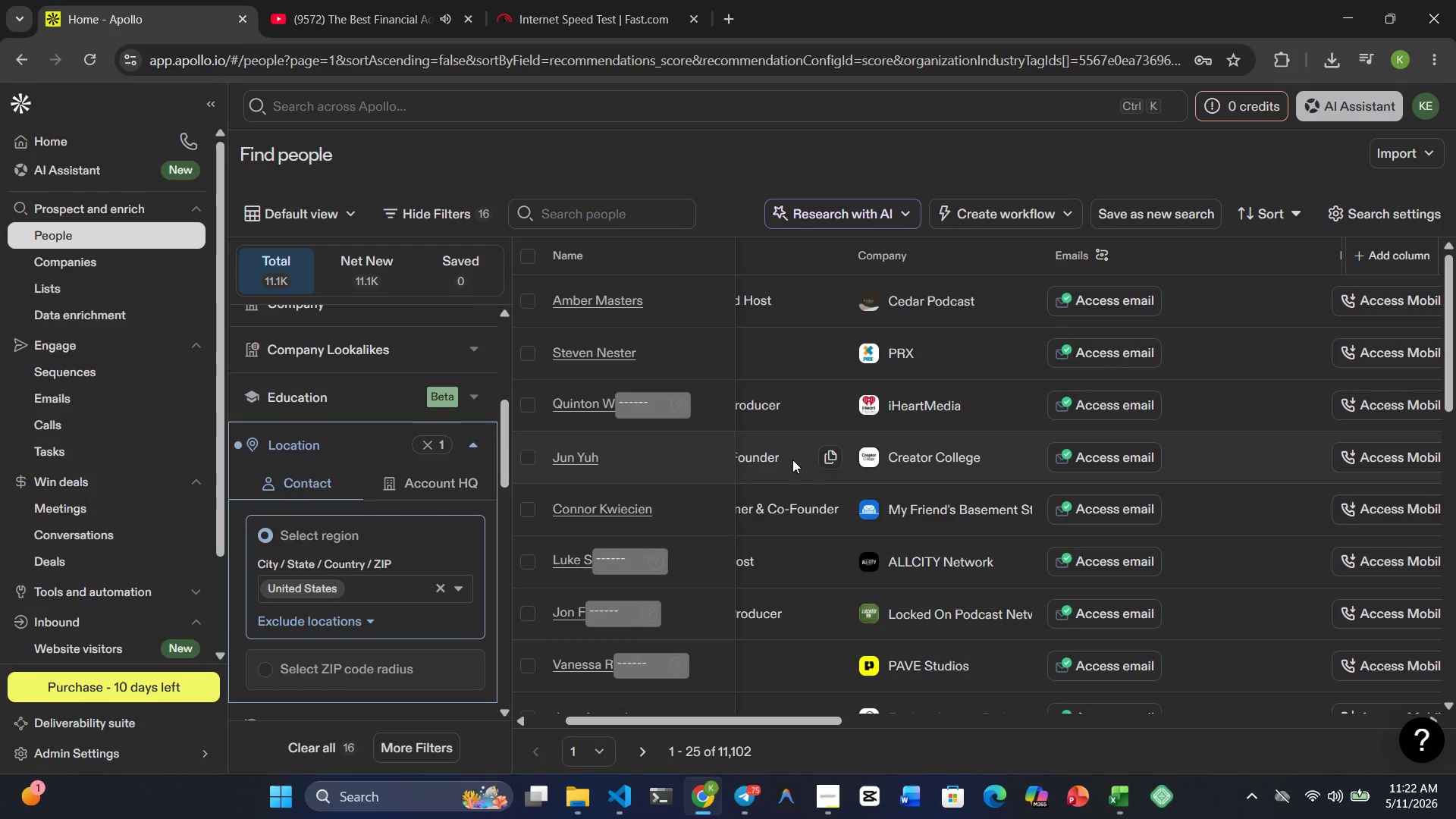 
wait(15.48)
 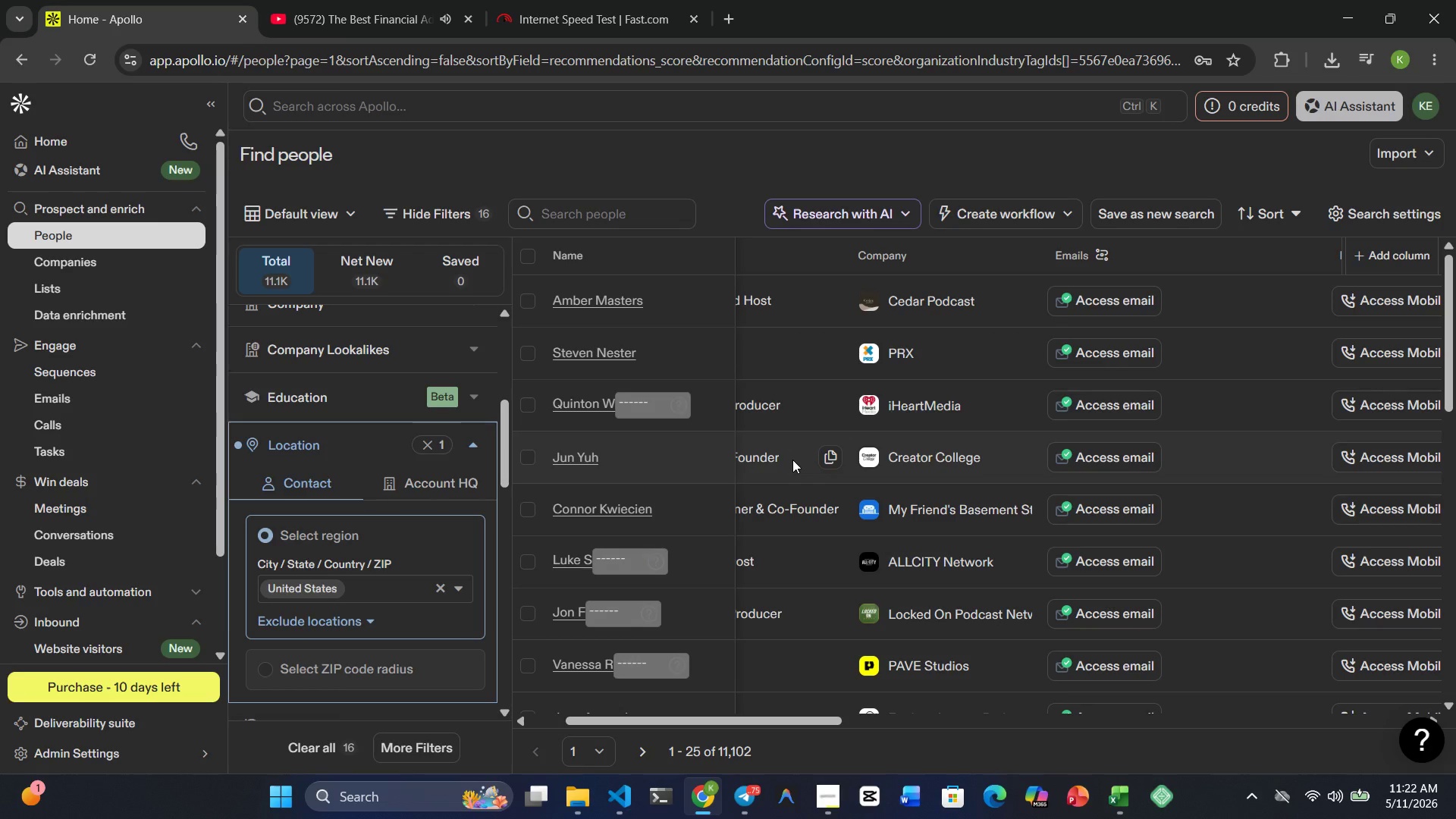 
key(Mute)
 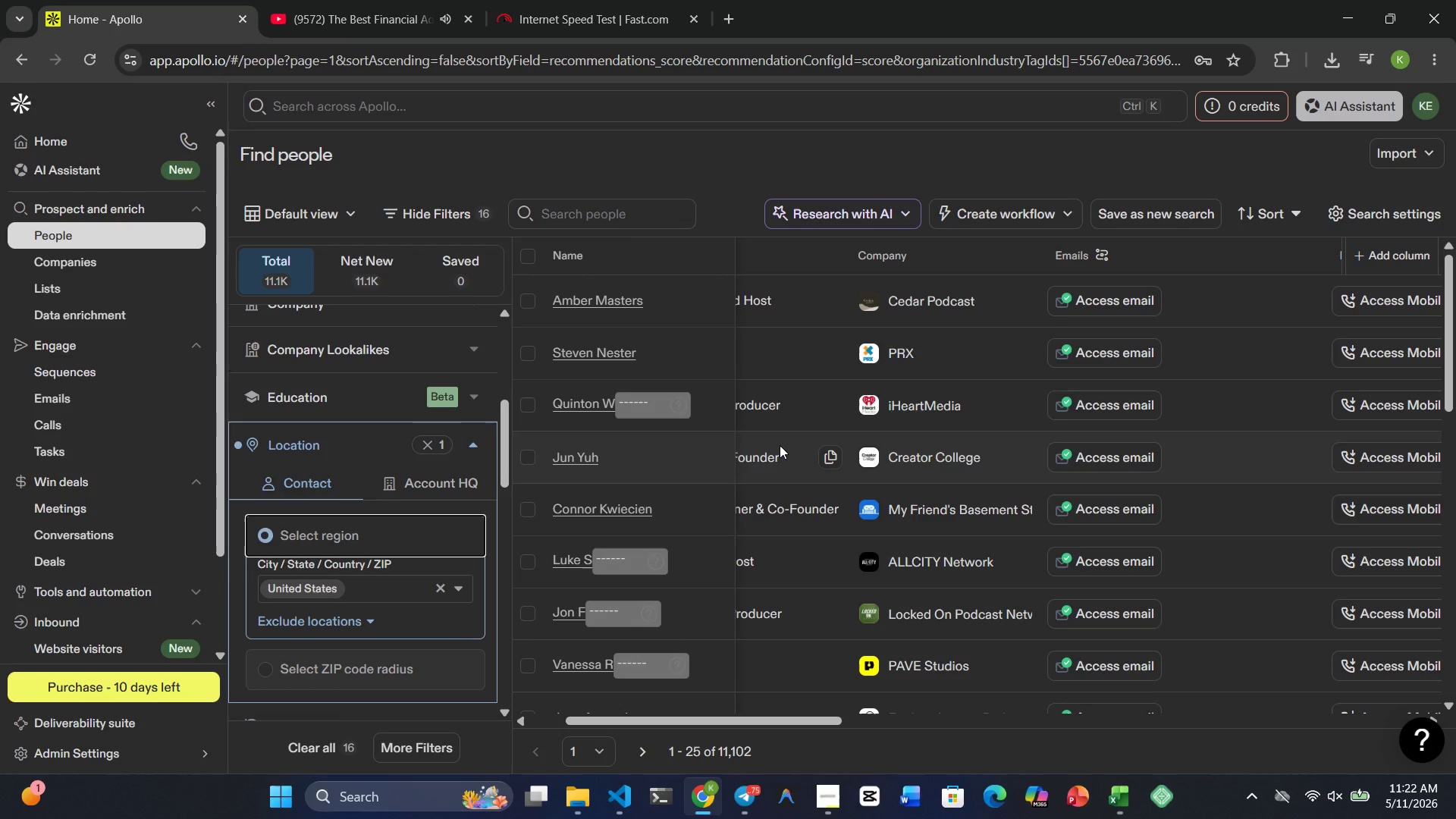 
wait(30.05)
 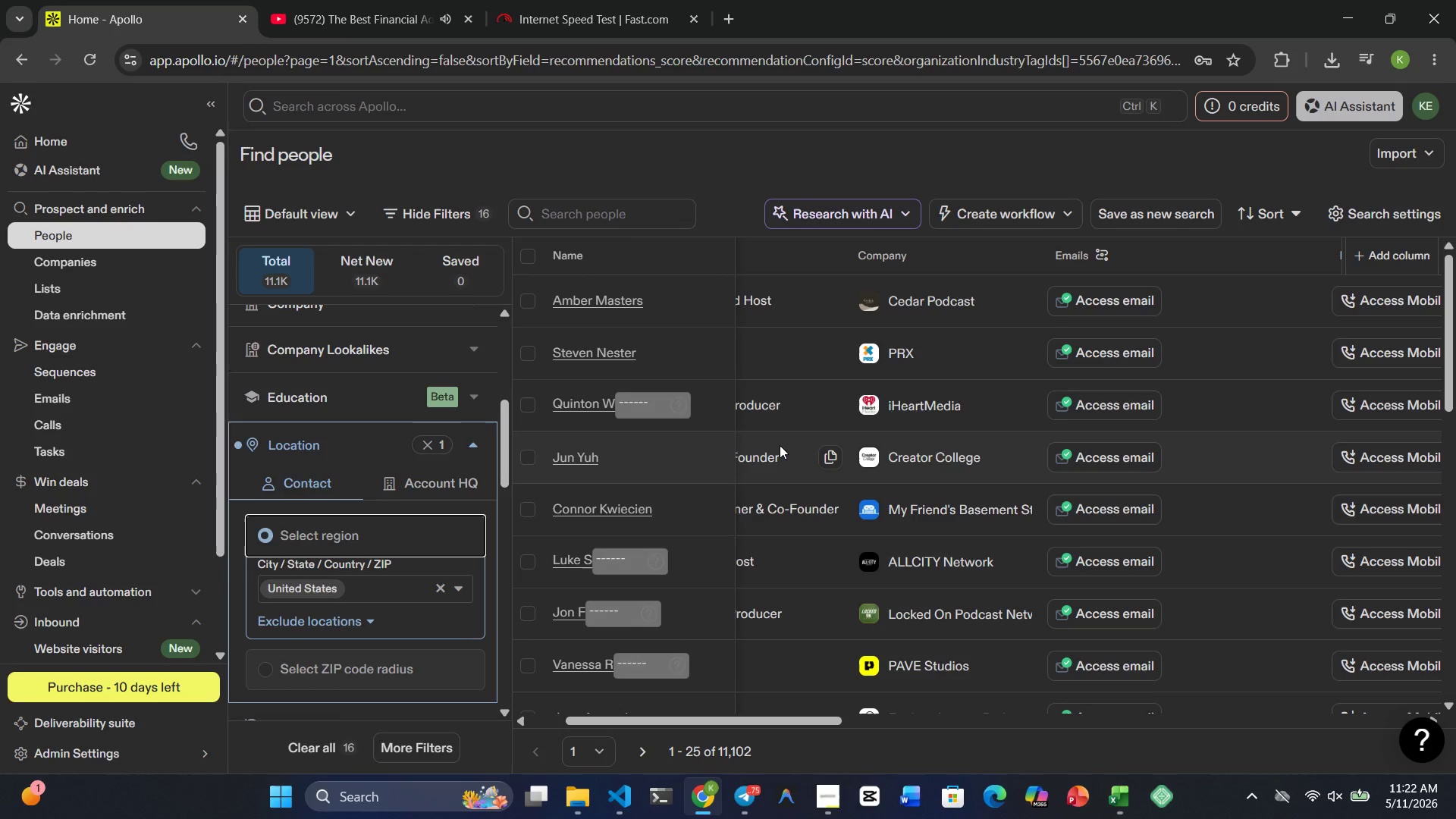 
scroll: coordinate [795, 539], scroll_direction: down, amount: 9.0
 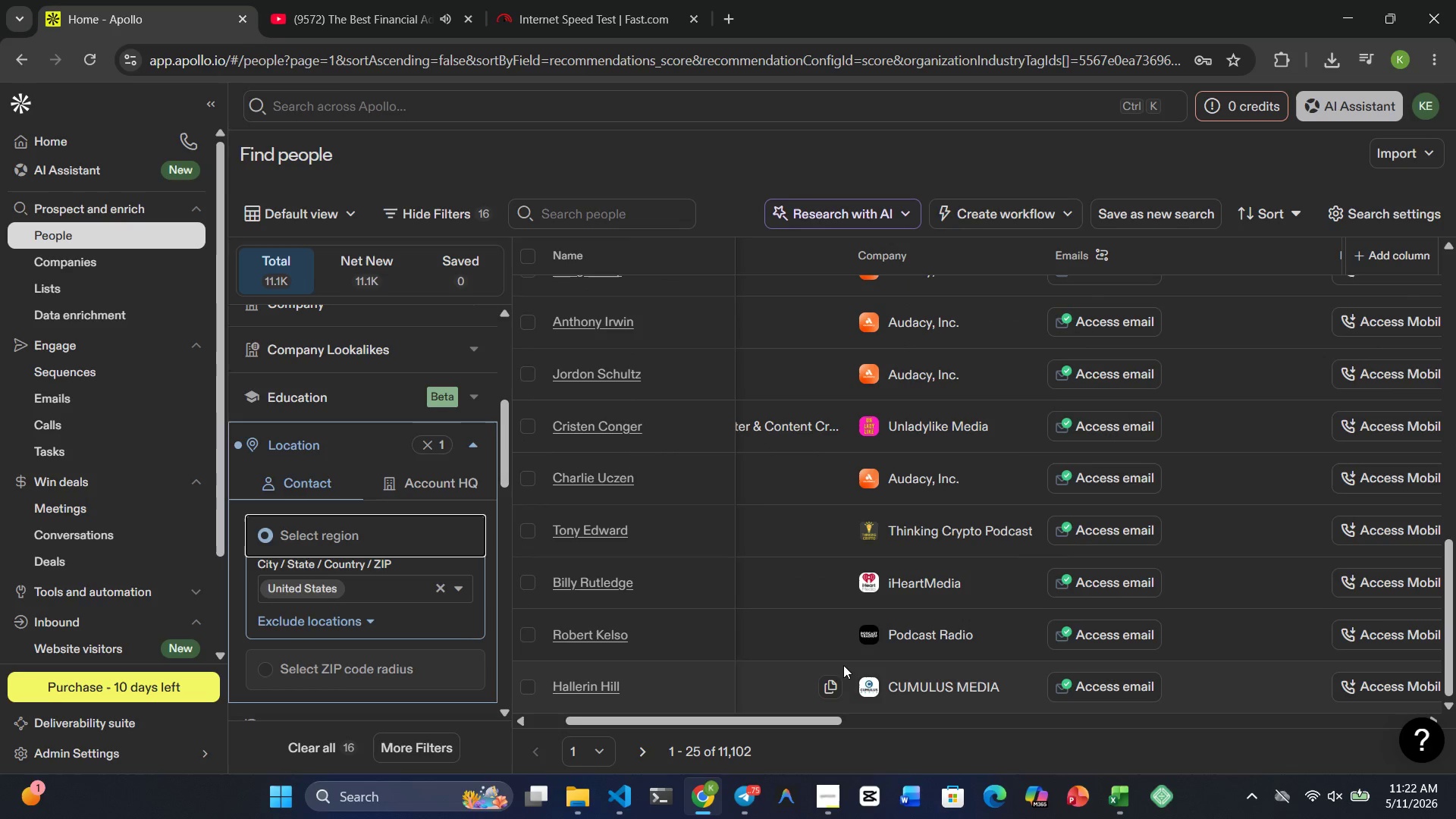 
left_click_drag(start_coordinate=[827, 717], to_coordinate=[1455, 818])
 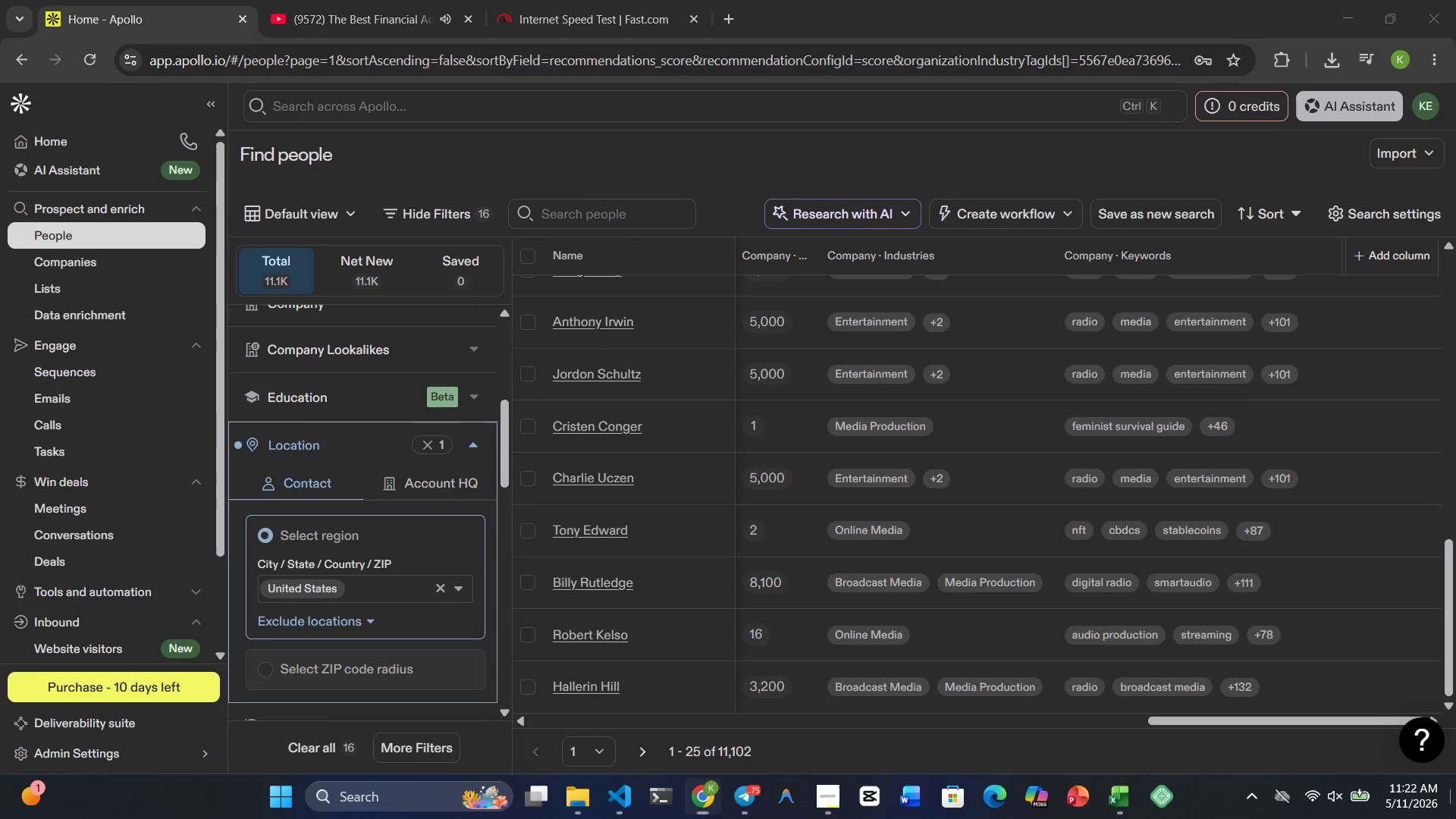 
left_click([1455, 818])
 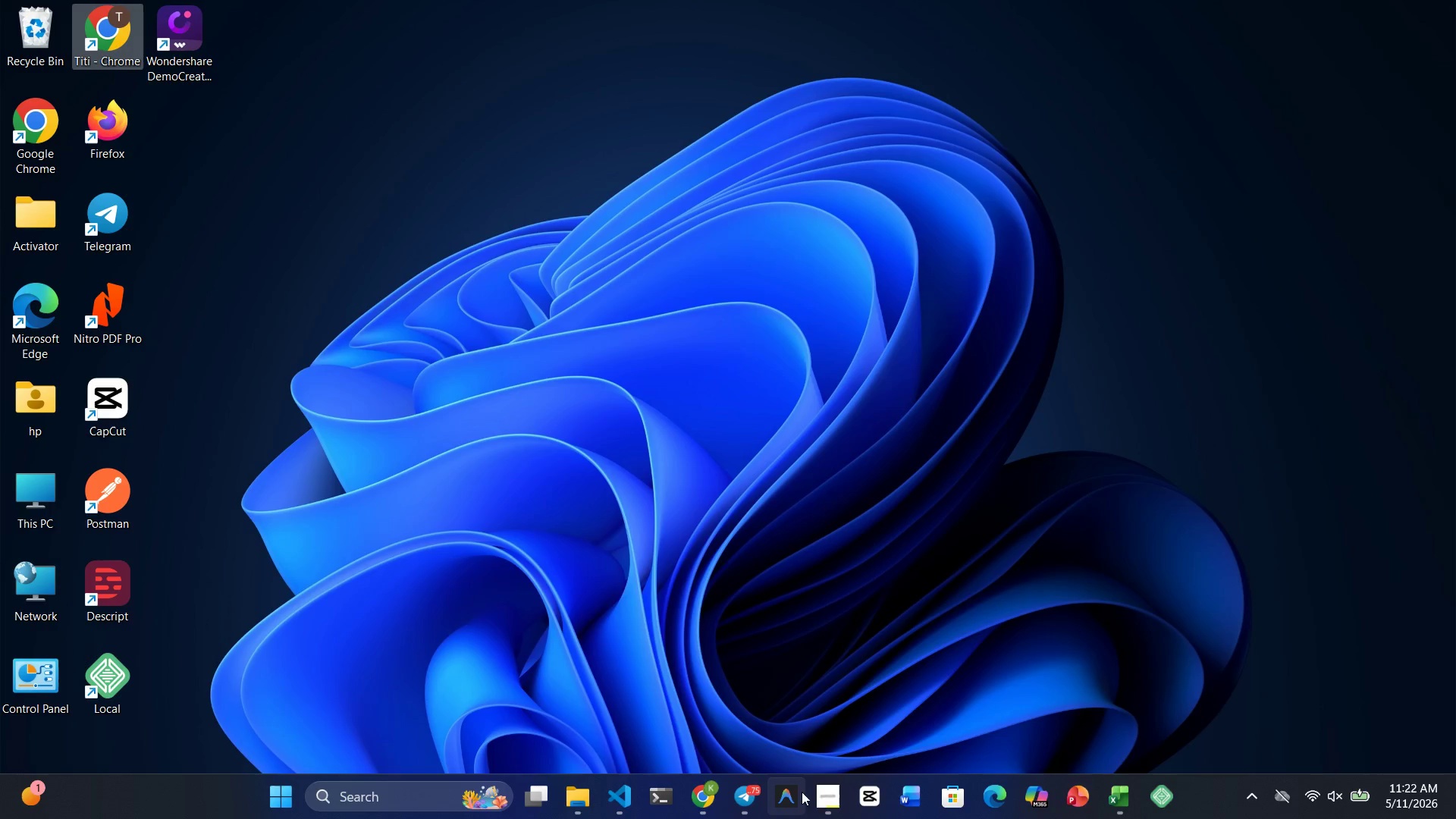 
left_click([702, 796])
 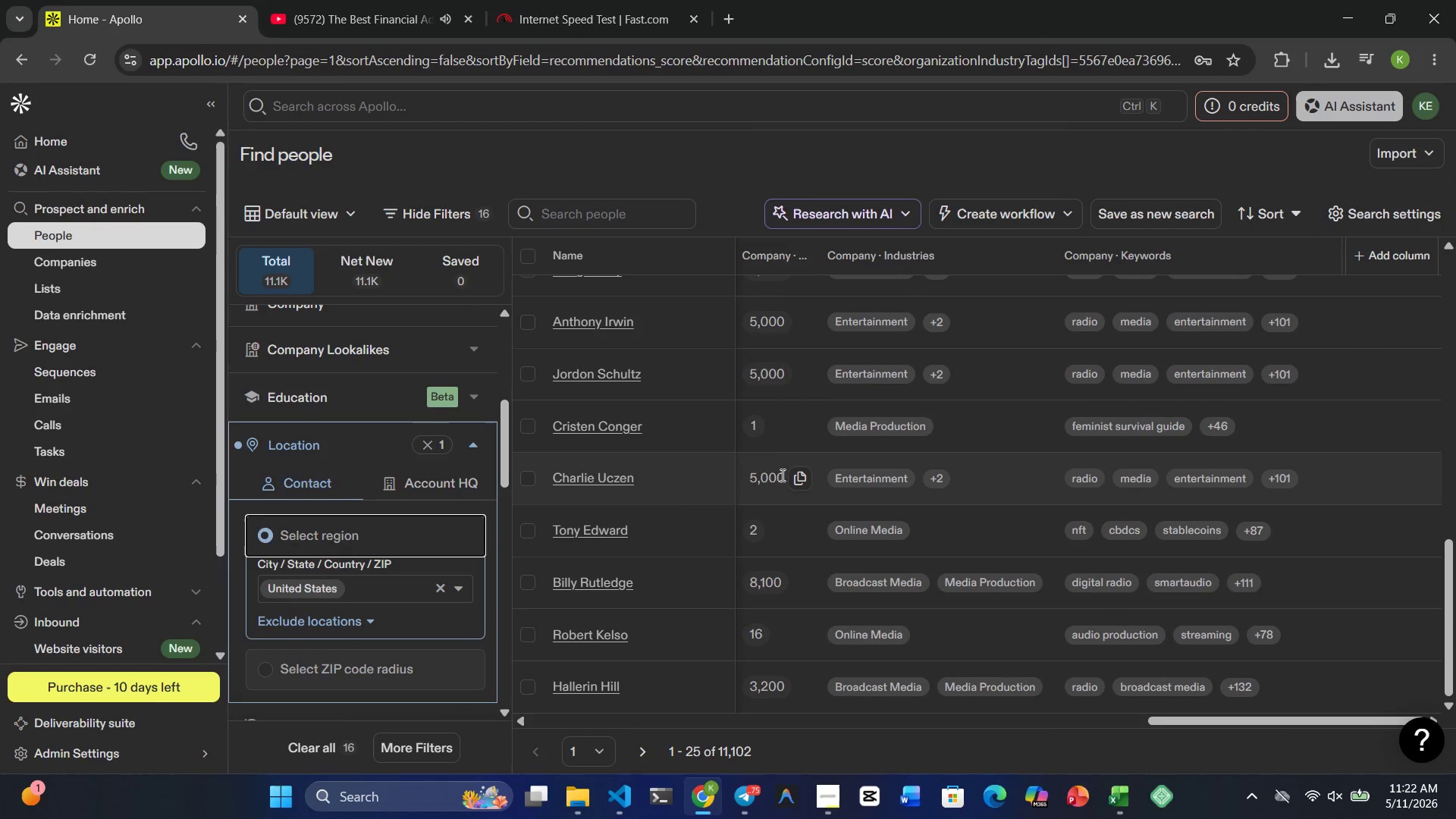 
scroll: coordinate [762, 499], scroll_direction: down, amount: 6.0
 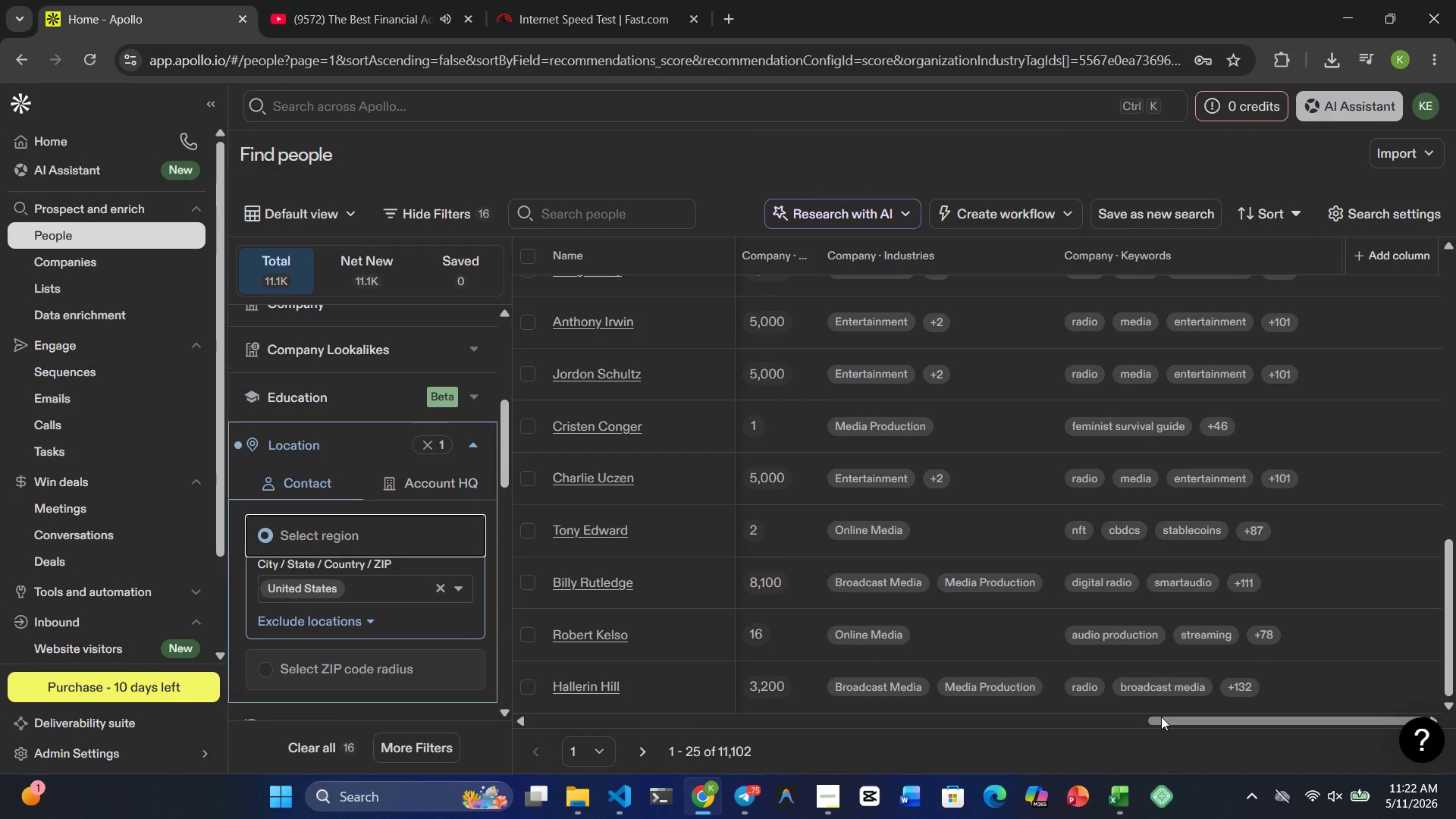 
left_click_drag(start_coordinate=[1161, 717], to_coordinate=[919, 615])
 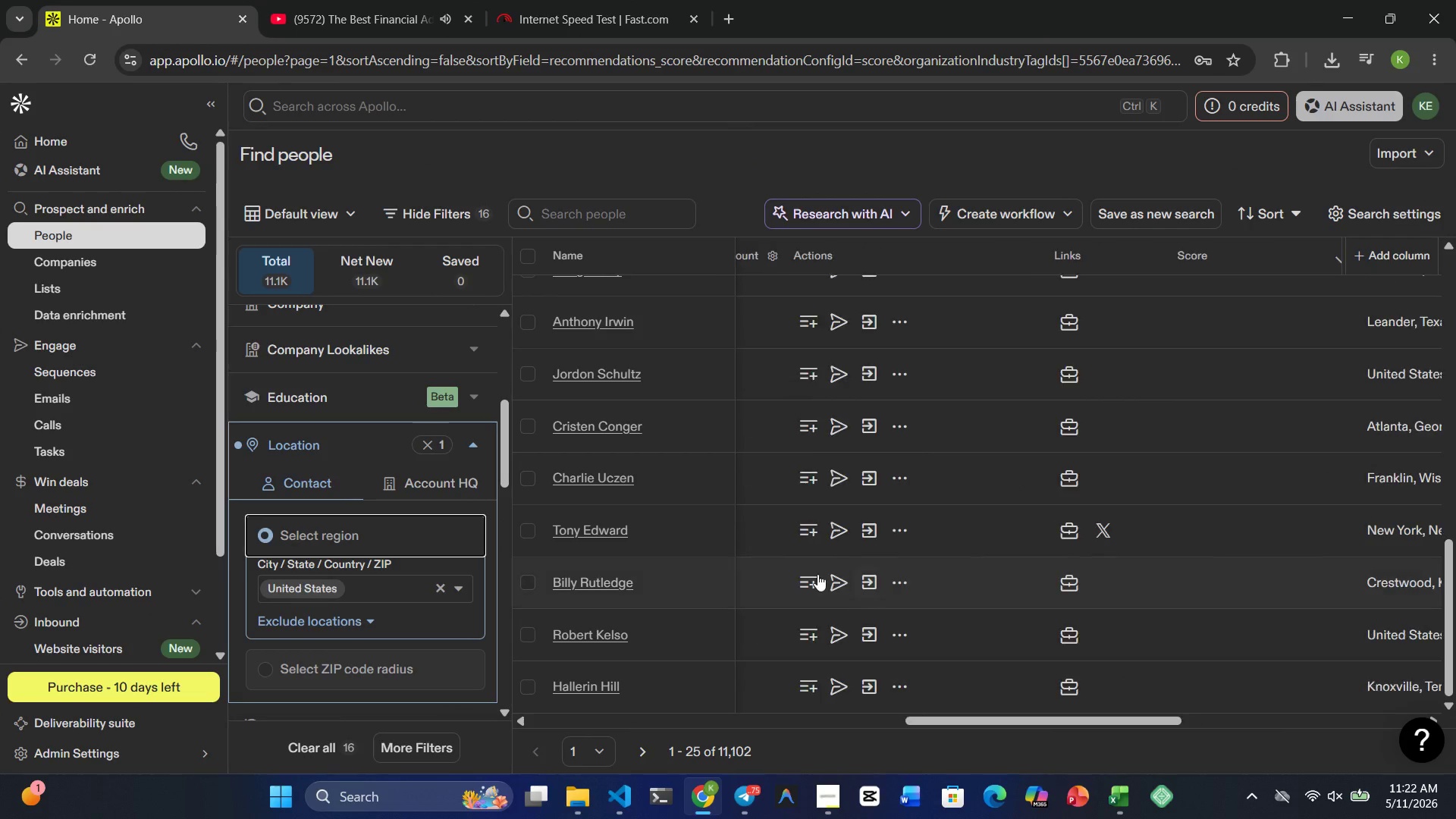 
left_click_drag(start_coordinate=[829, 580], to_coordinate=[567, 560])
 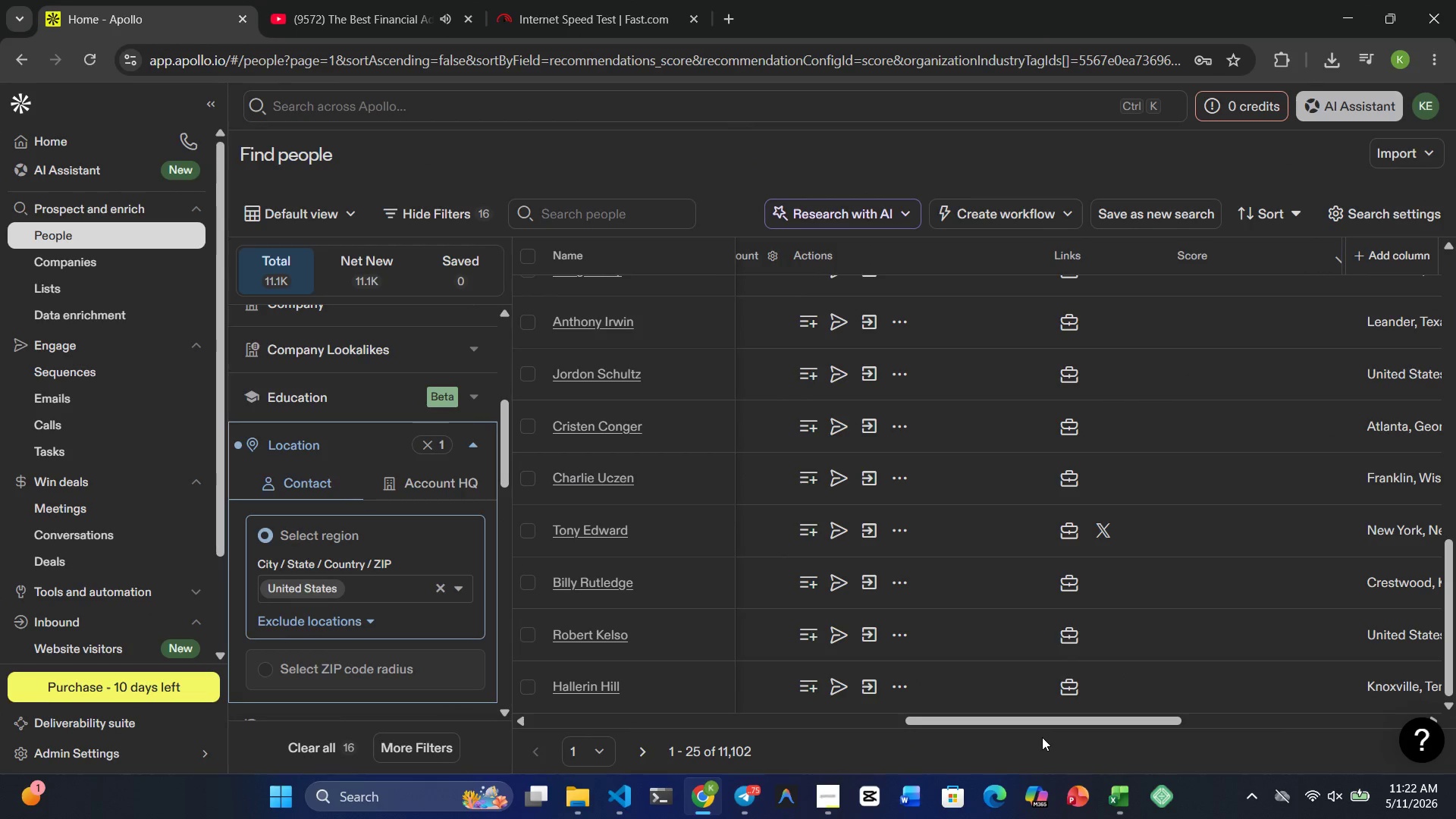 
left_click_drag(start_coordinate=[1046, 722], to_coordinate=[563, 773])
 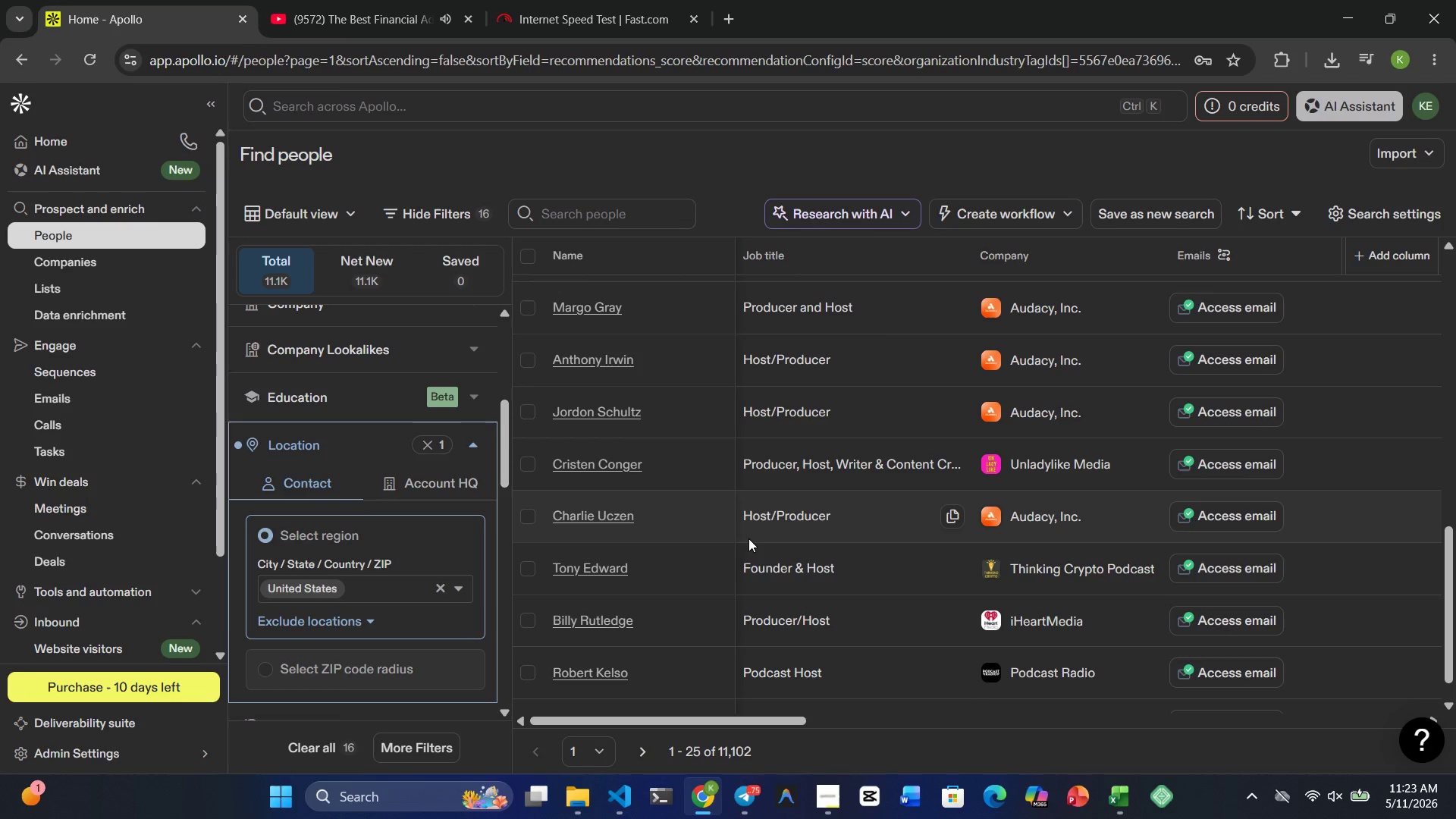 
wait(24.7)
 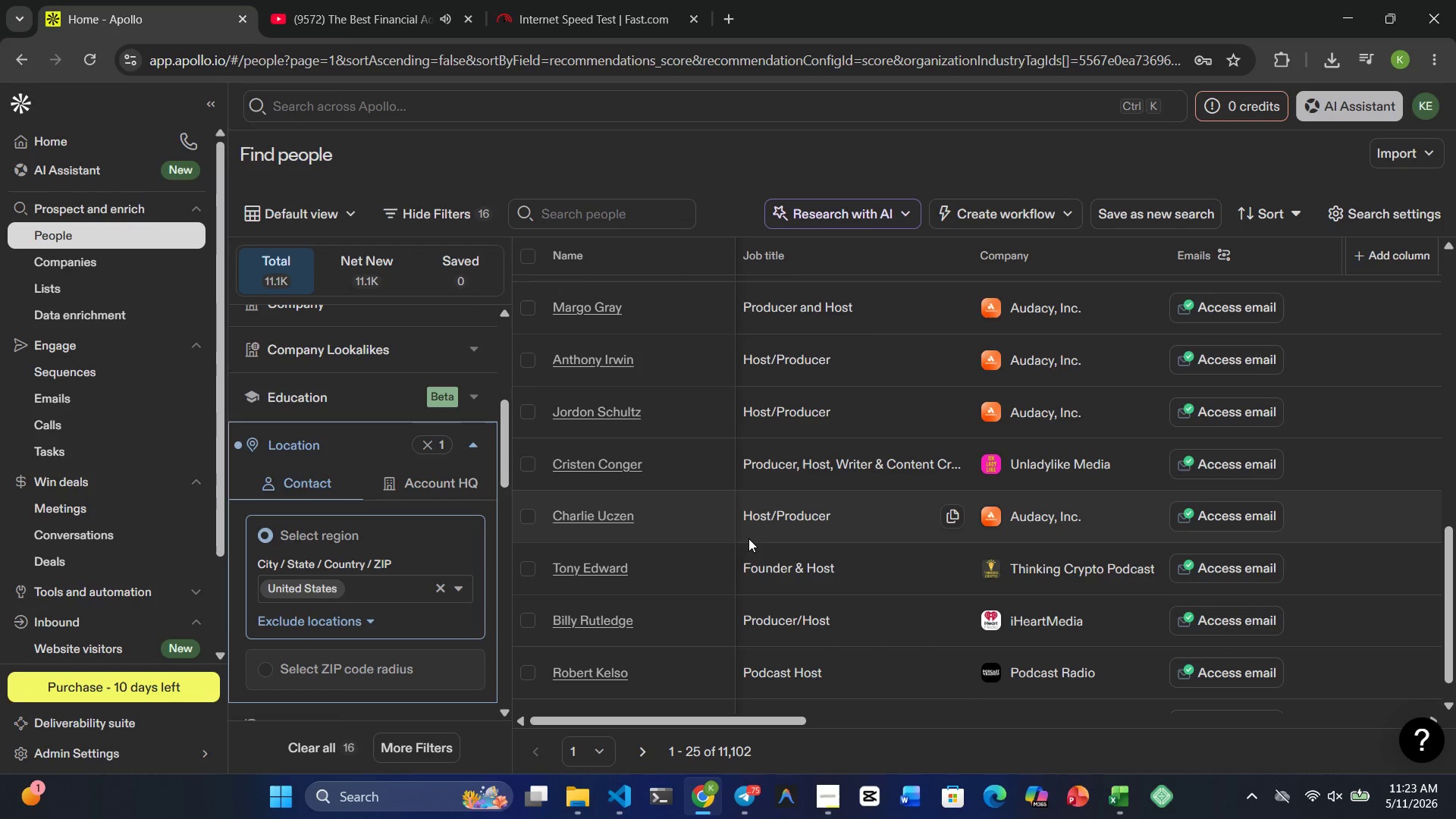 
key(Mute)
 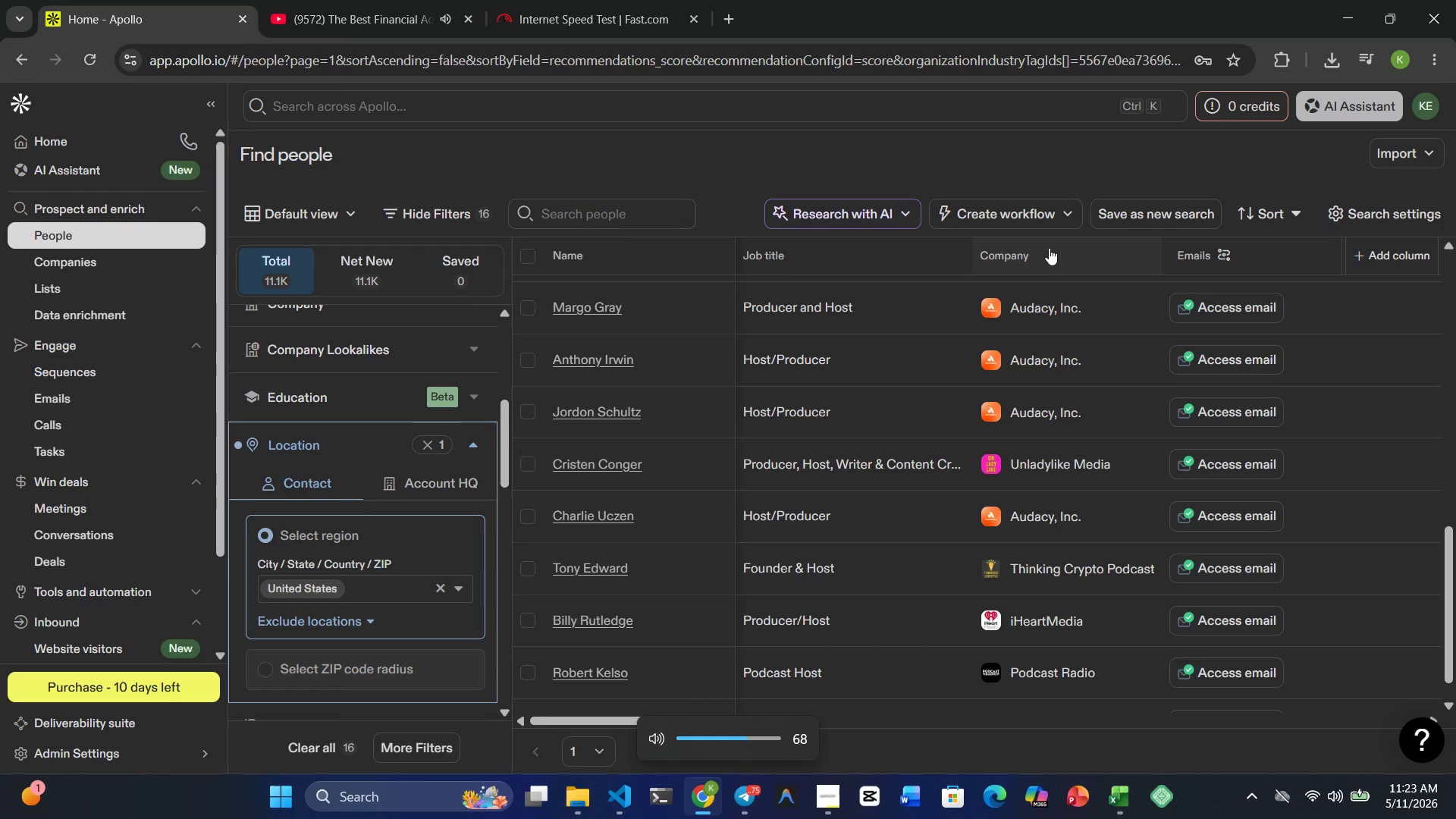 
mouse_move([1140, 195])
 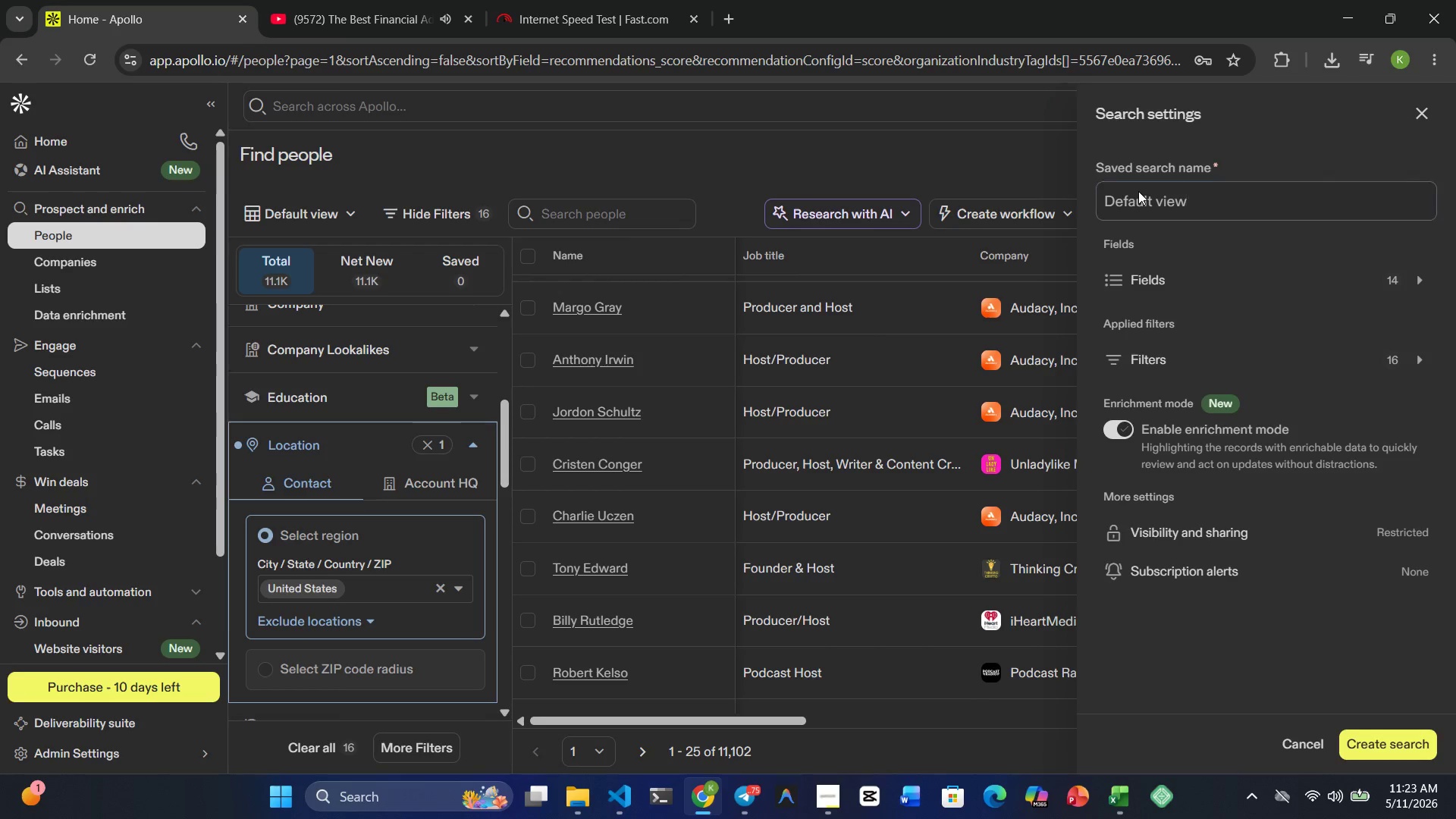 
double_click([1138, 191])
 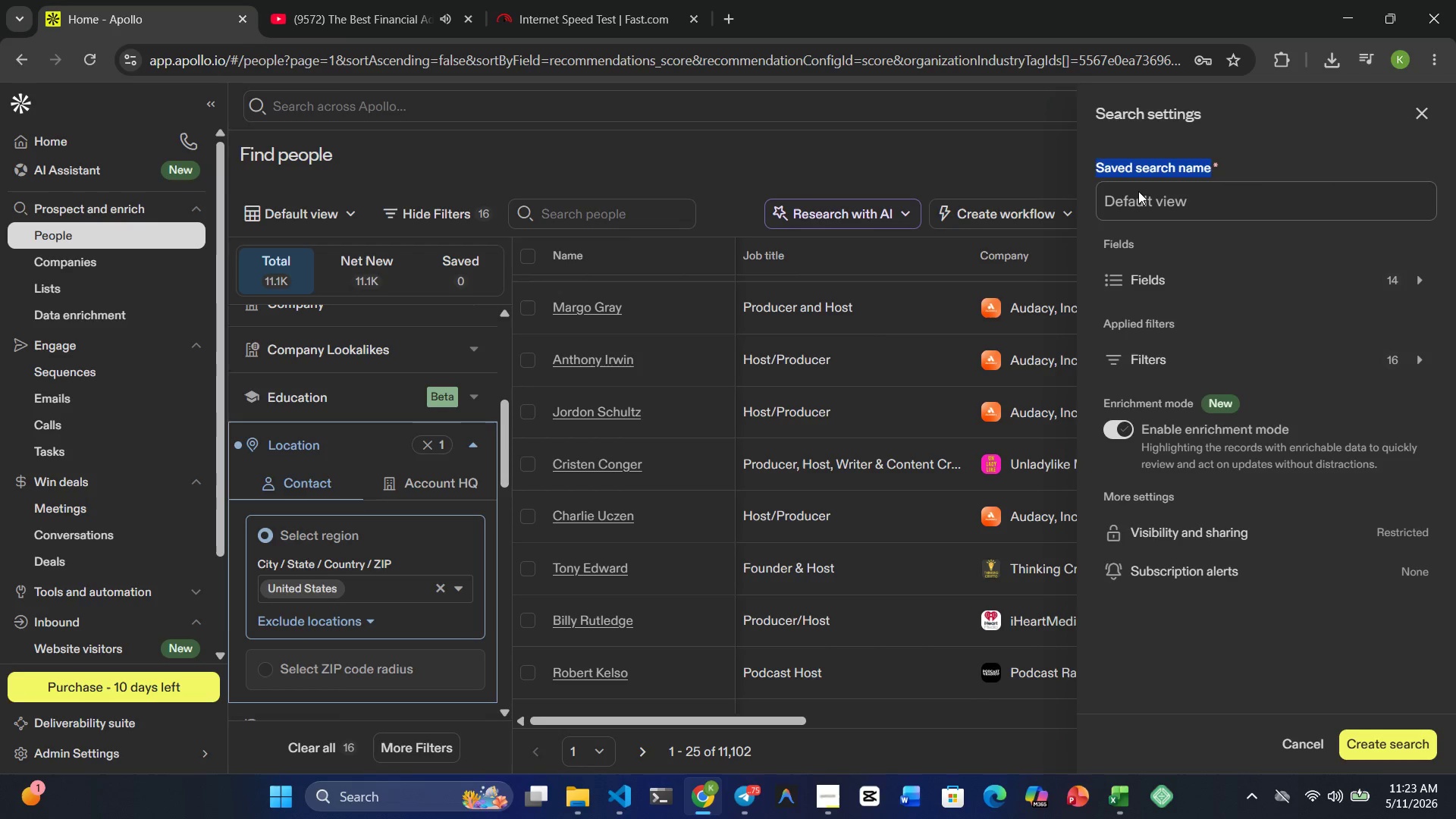 
triple_click([1138, 191])
 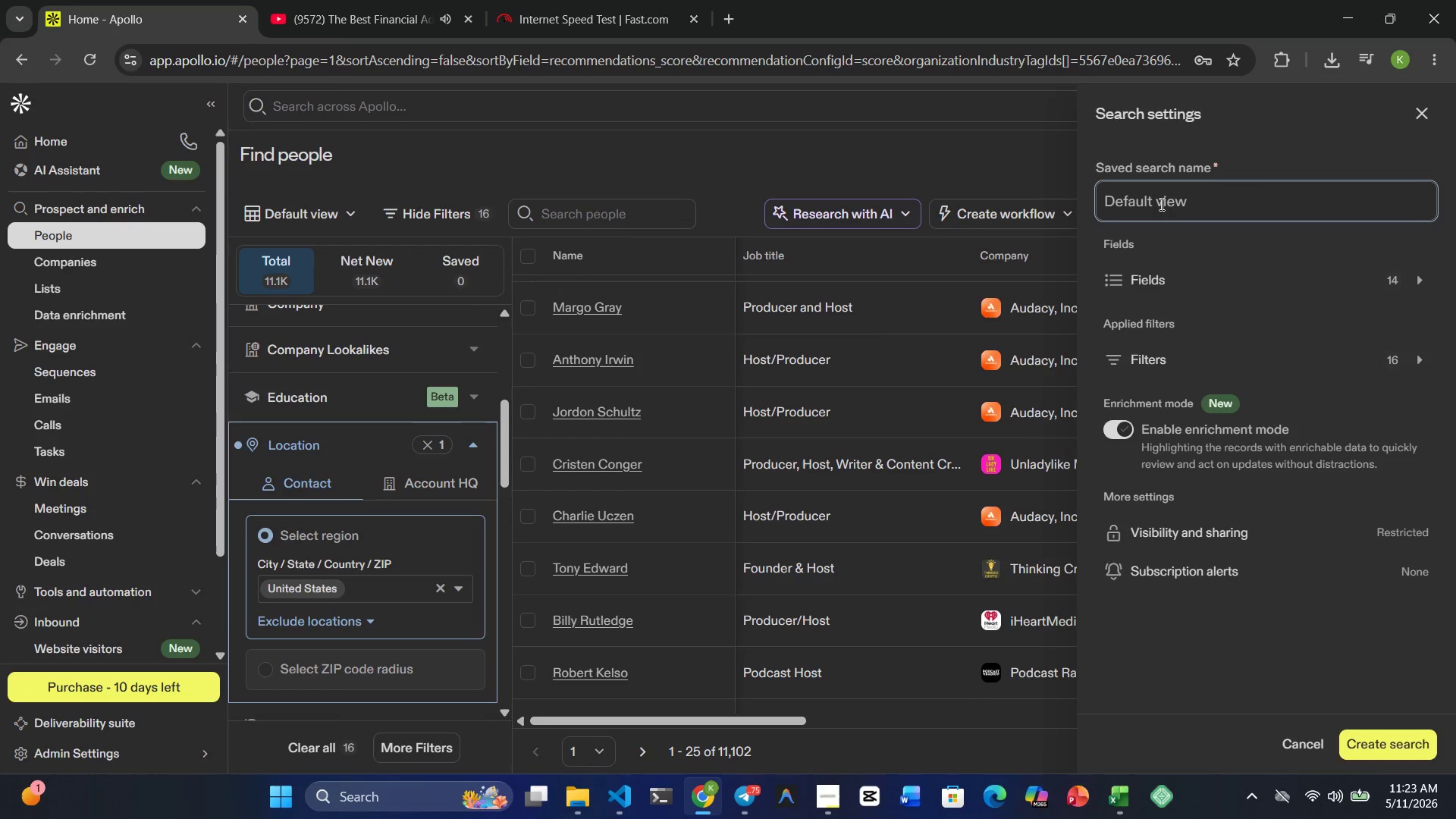 
double_click([1160, 204])
 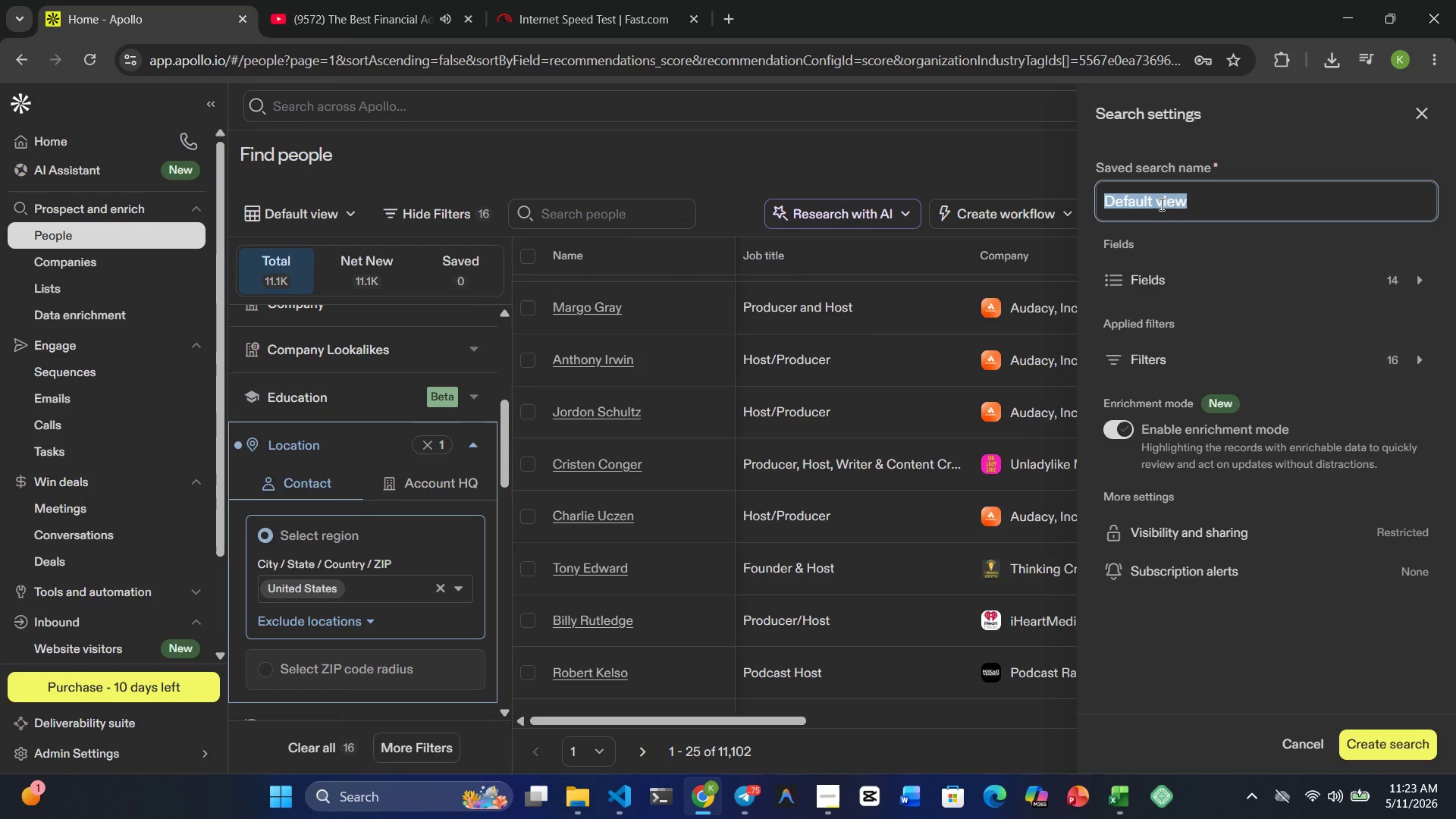 
triple_click([1160, 204])
 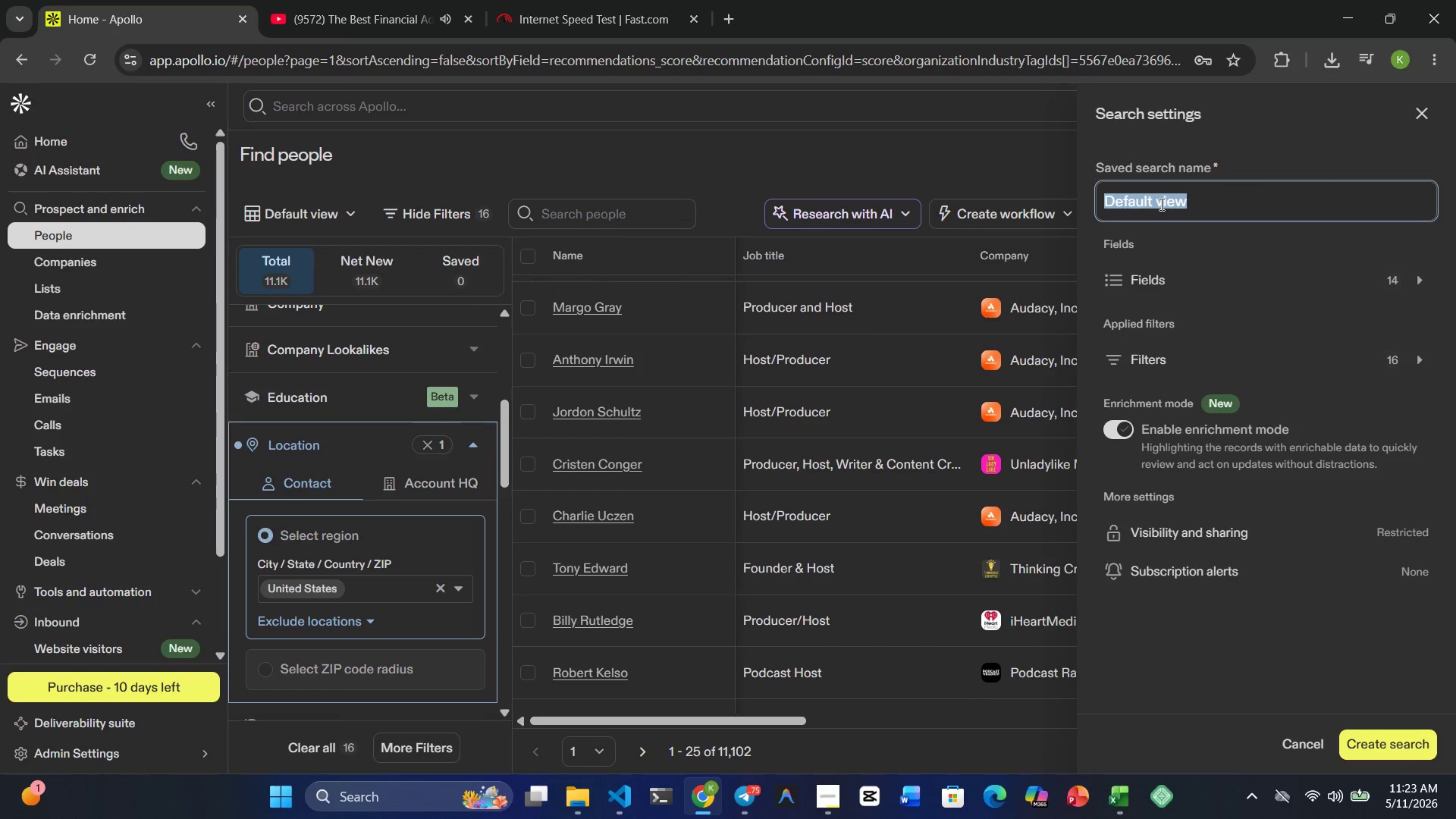 
triple_click([1160, 204])
 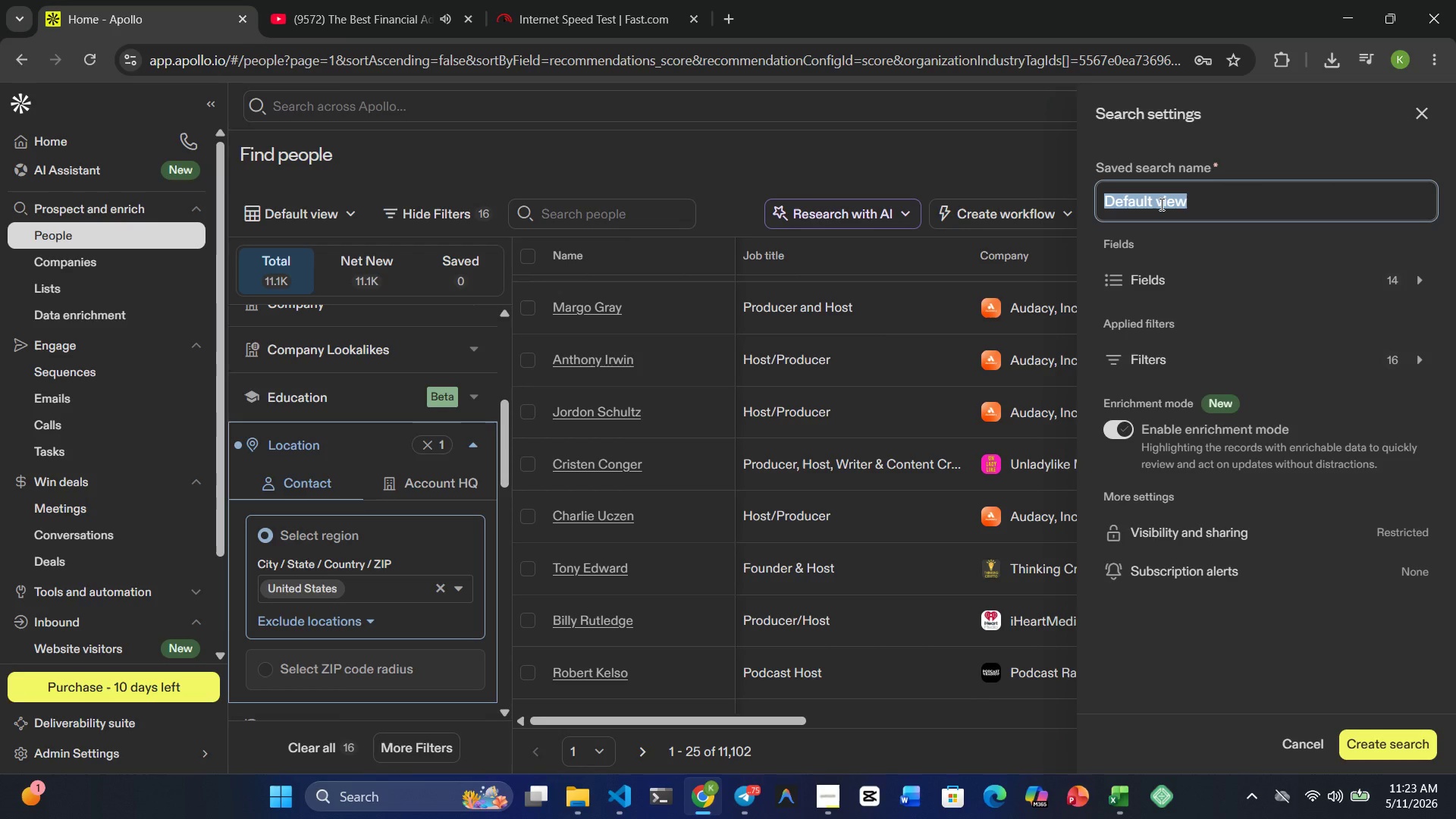 
type(Glich)
key(Backspace)
key(Backspace)
type(tch )
 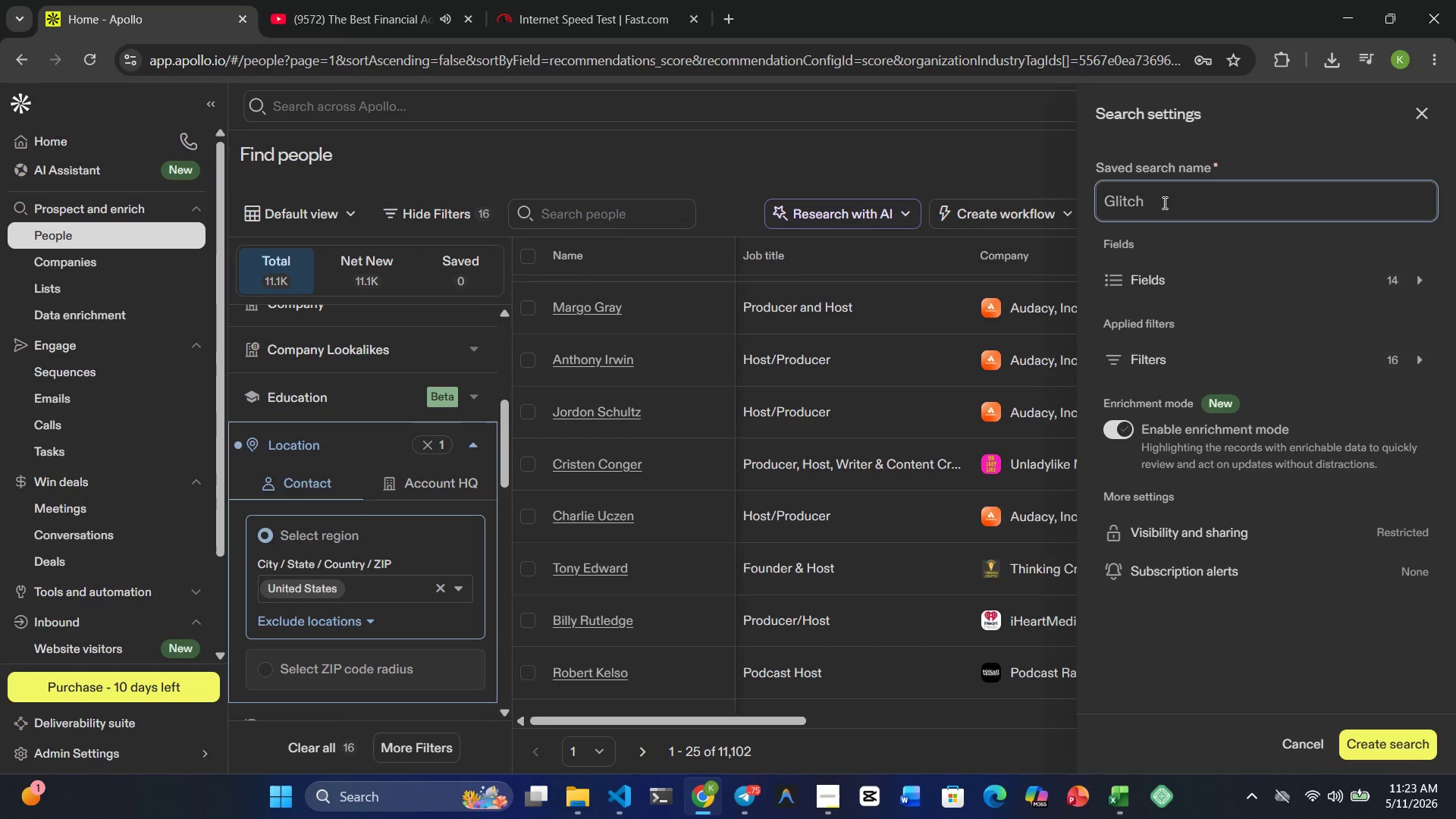 
type(& Grain )
 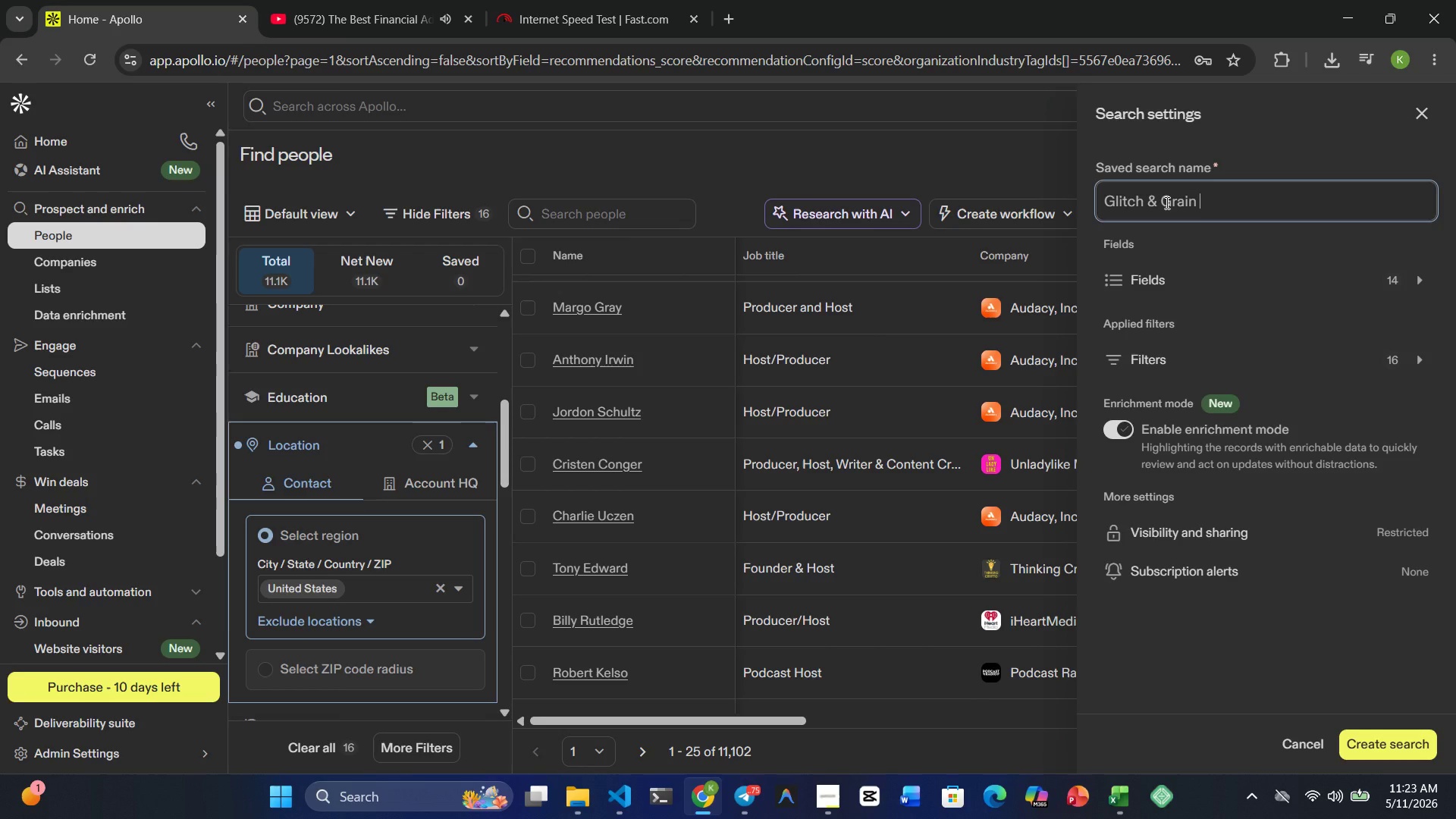 
type(Video Outreach)
 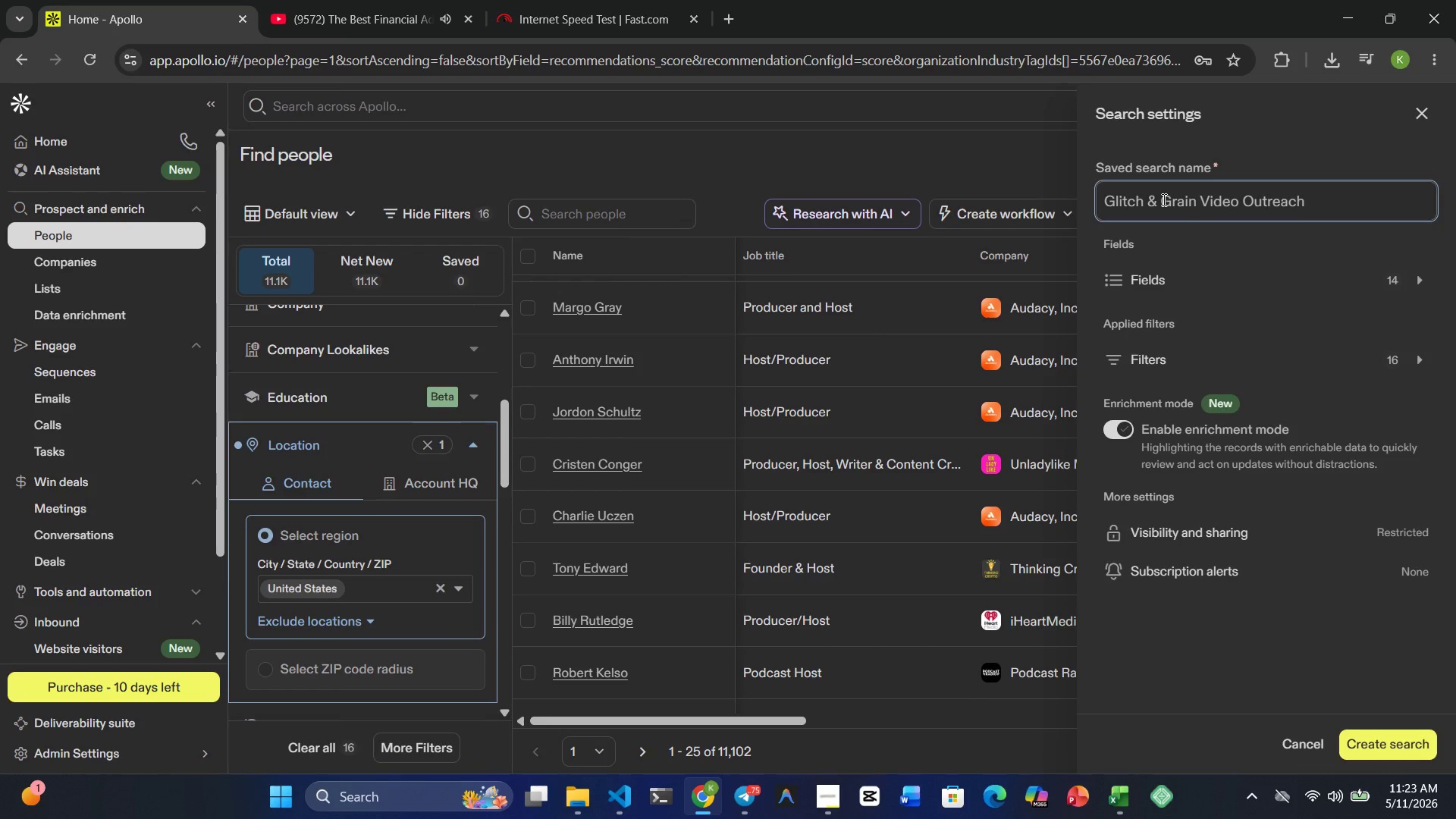 
wait(20.95)
 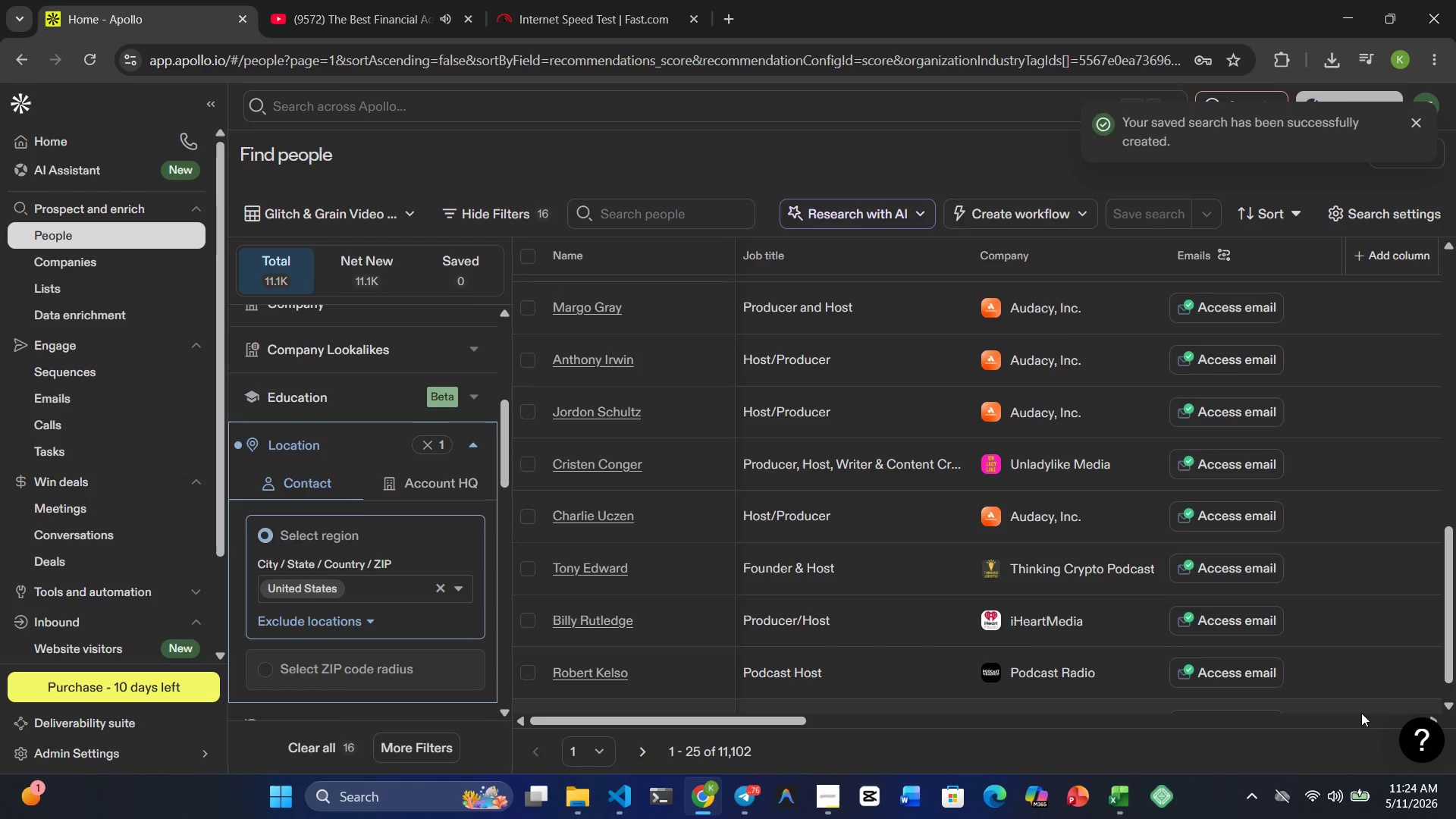 
scroll: coordinate [779, 525], scroll_direction: up, amount: 11.0
 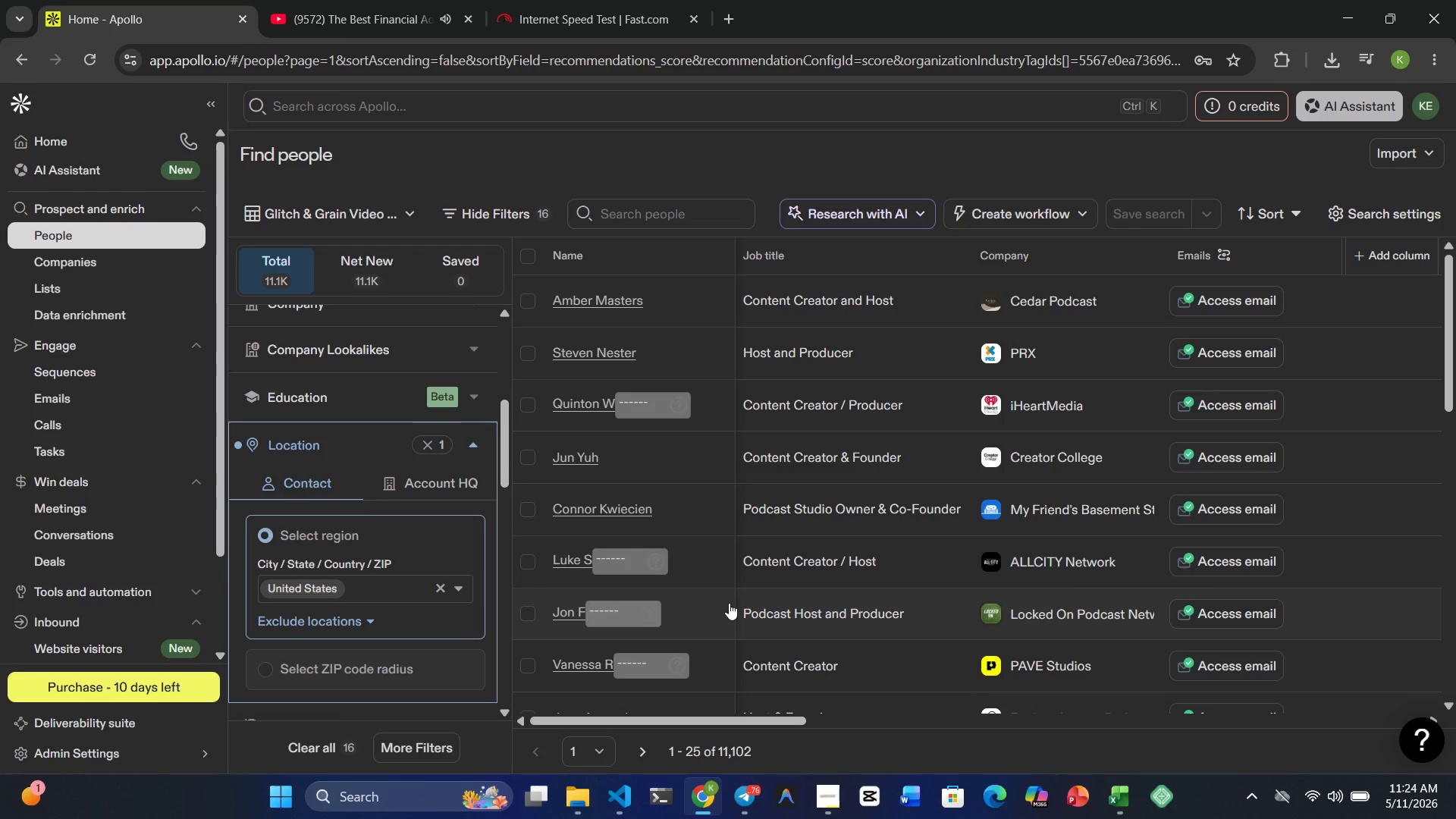 
scroll: coordinate [275, 539], scroll_direction: down, amount: 1.0
 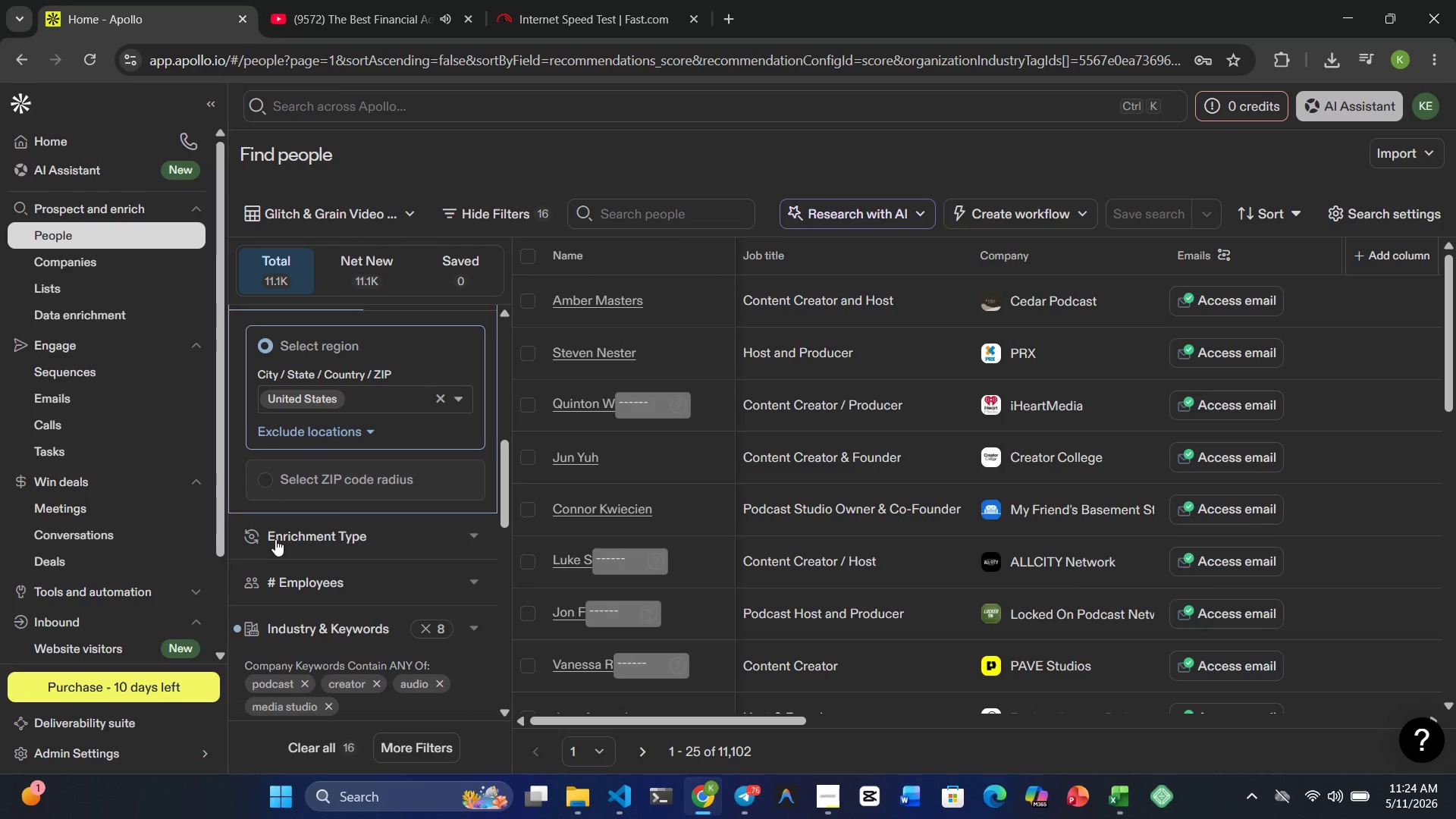 
scroll: coordinate [275, 539], scroll_direction: up, amount: 1.0
 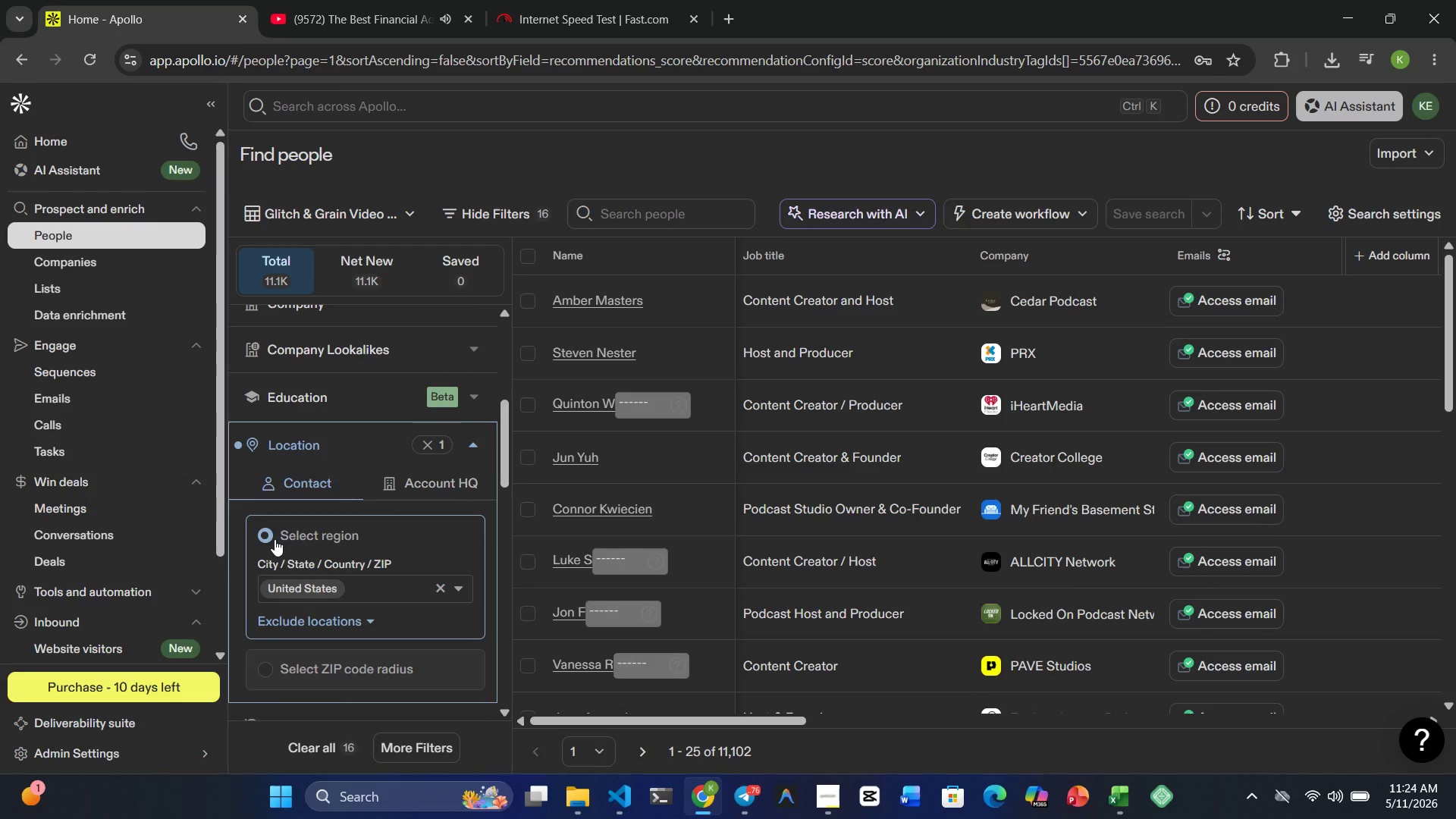 
wait(11.32)
 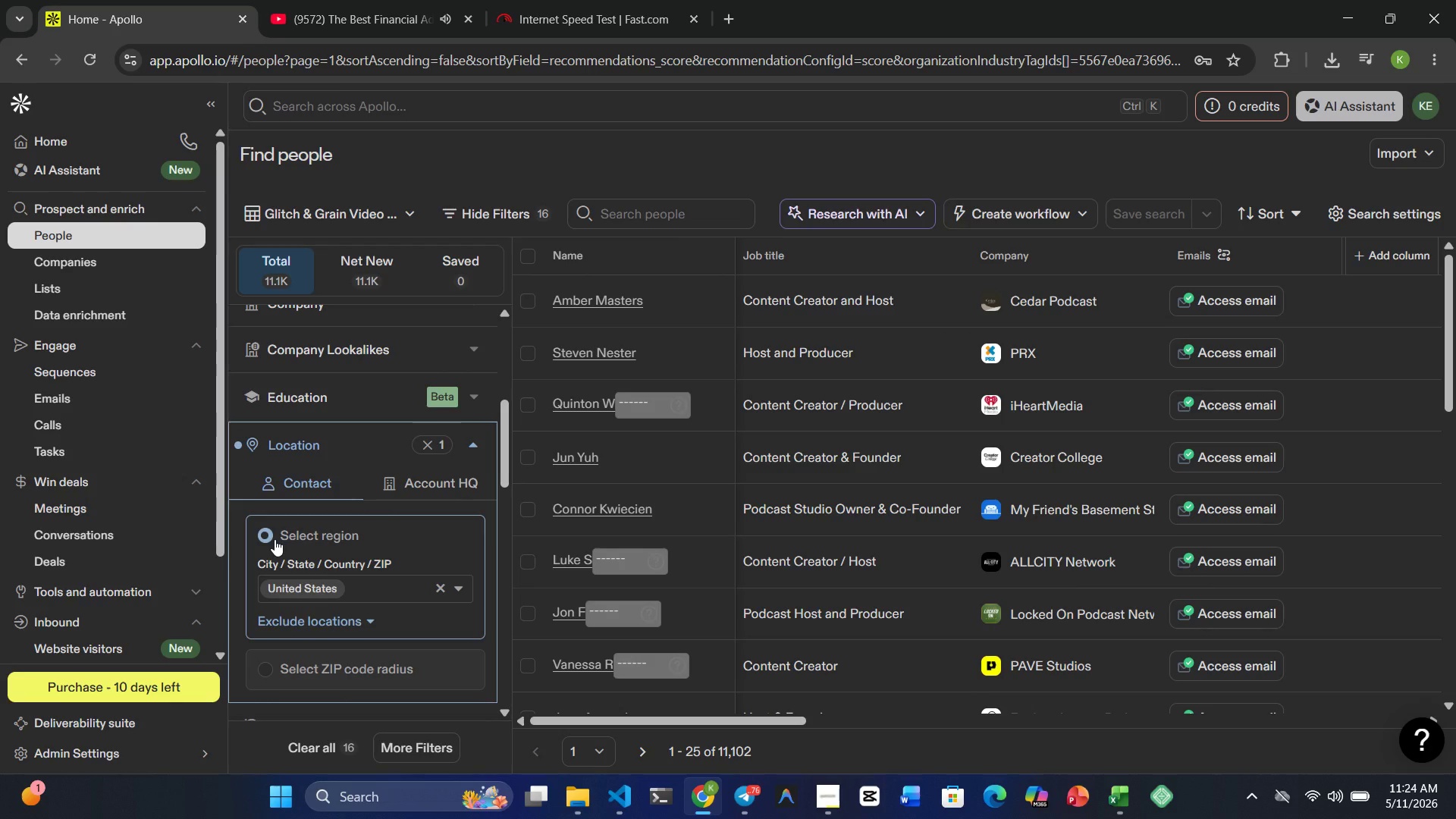 
scroll: coordinate [278, 553], scroll_direction: up, amount: 5.0
 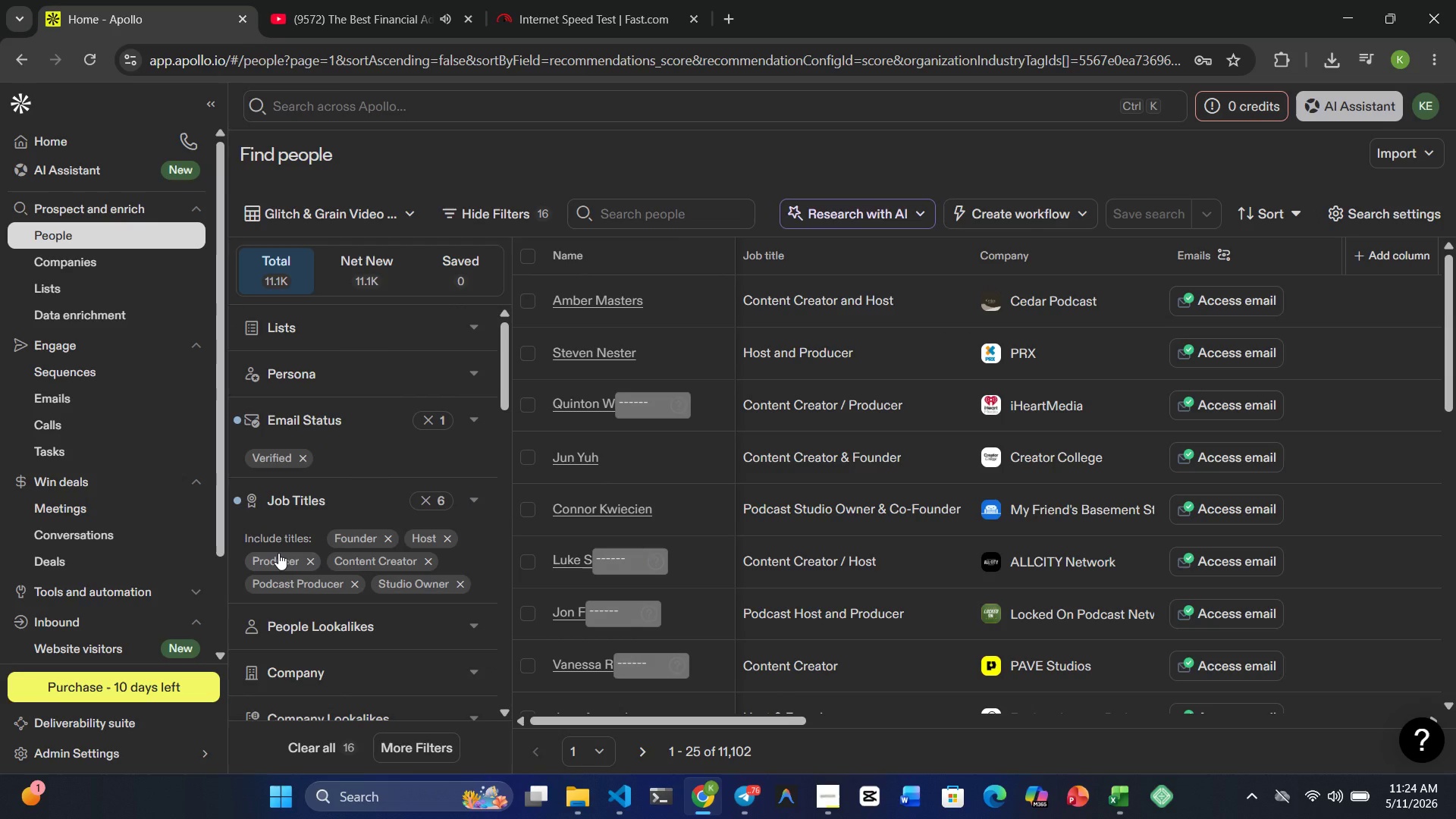 
wait(18.89)
 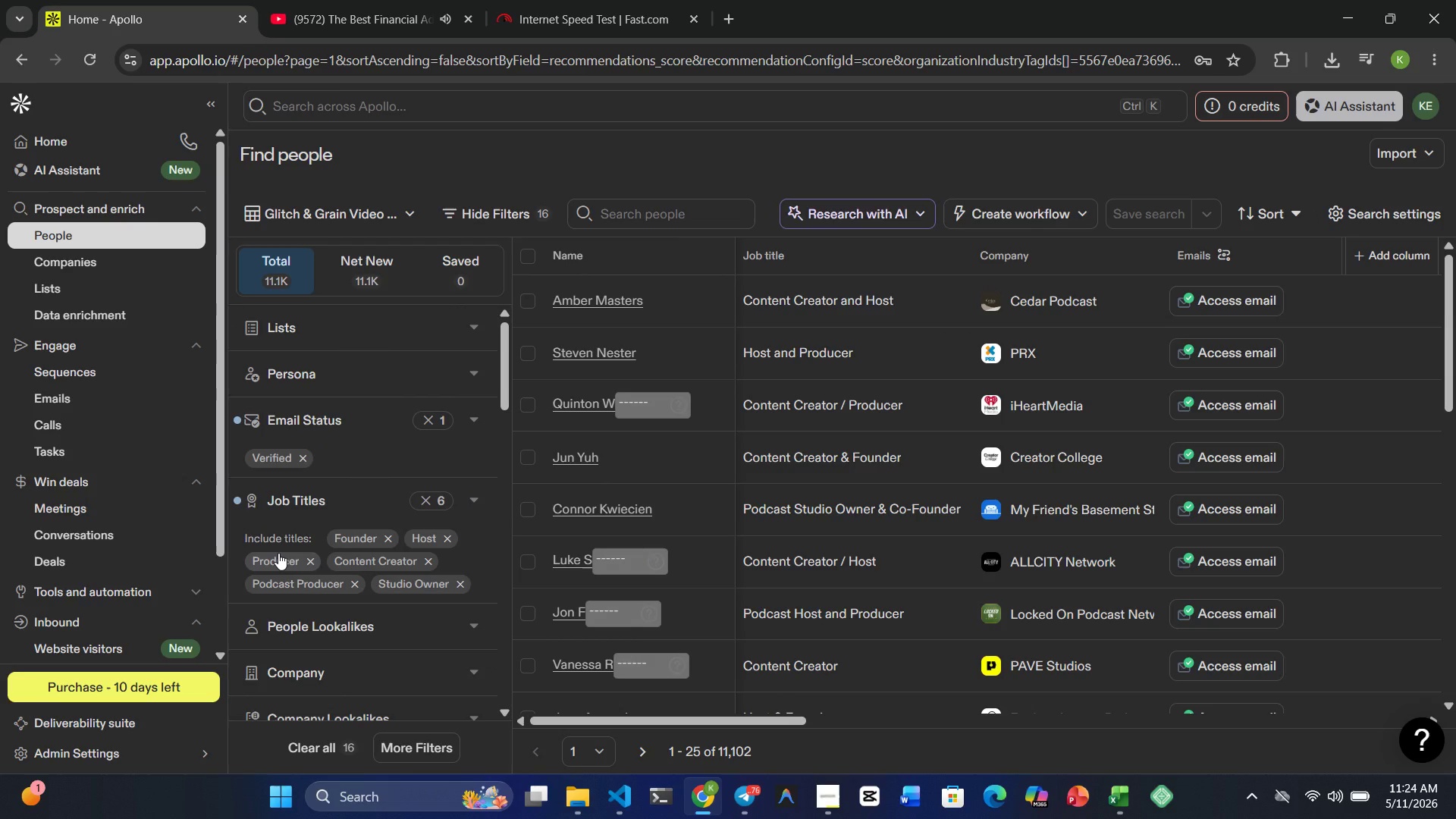 
left_click([104, 369])
 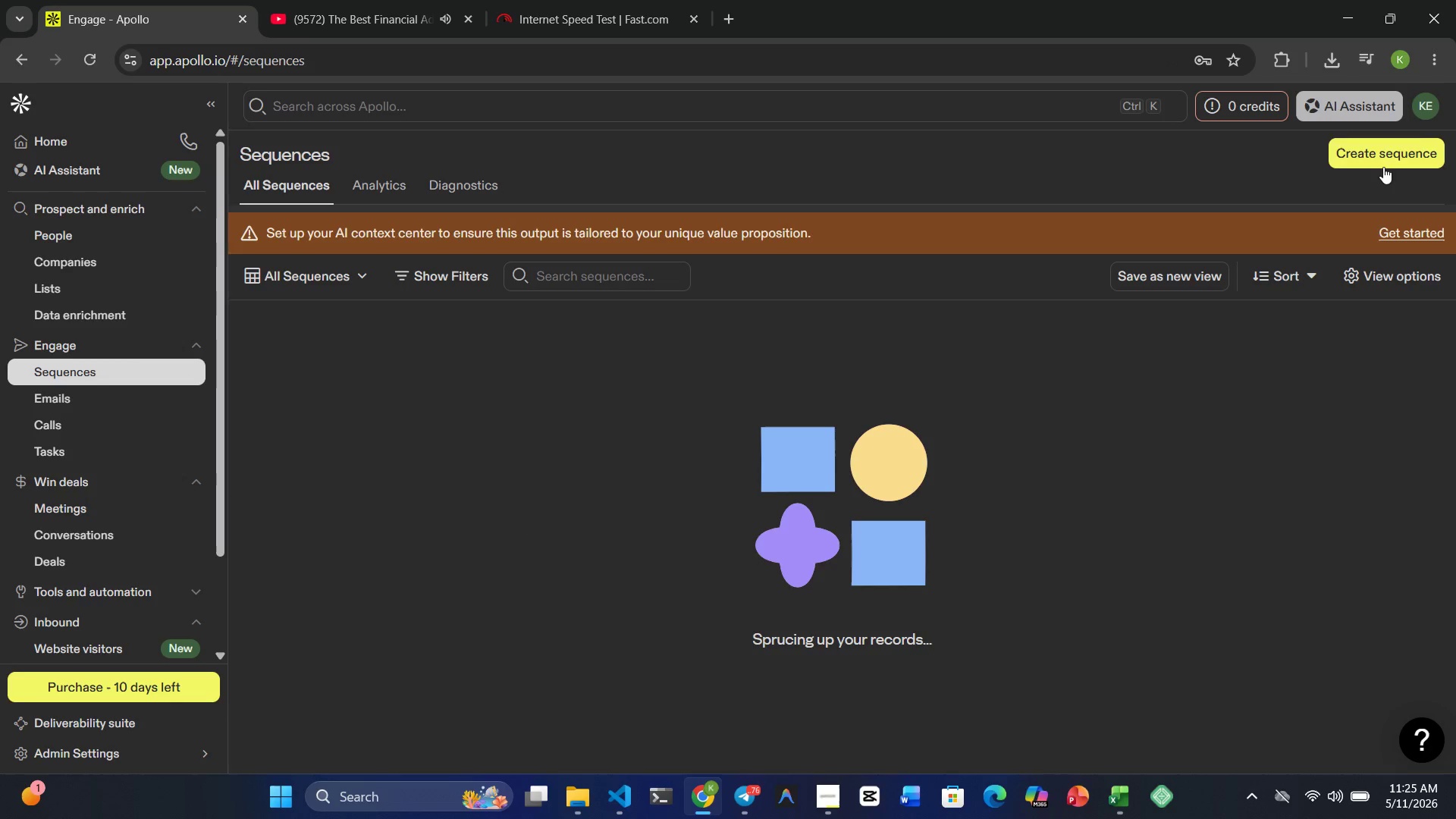 
left_click([1382, 157])
 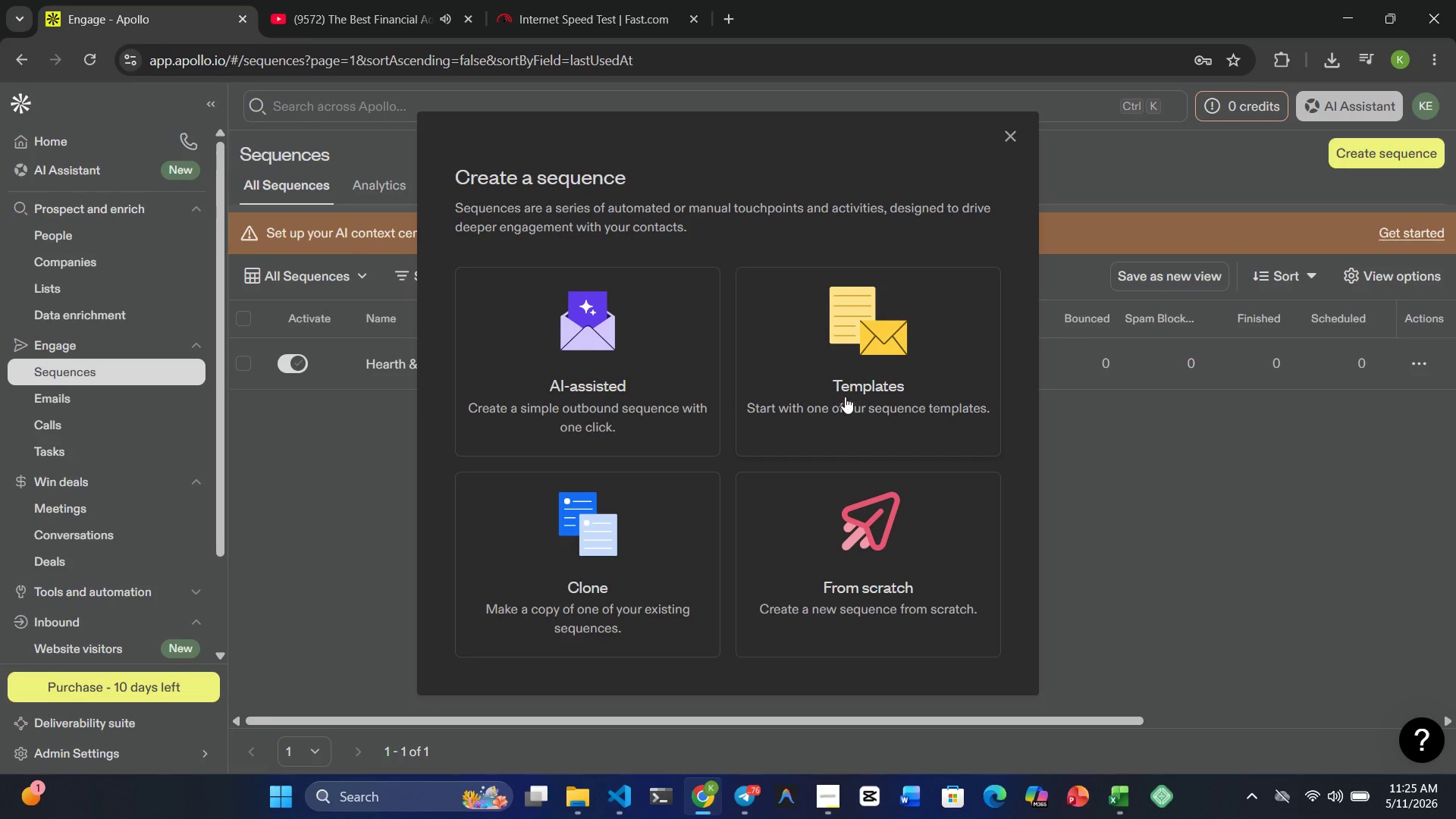 
double_click([845, 397])
 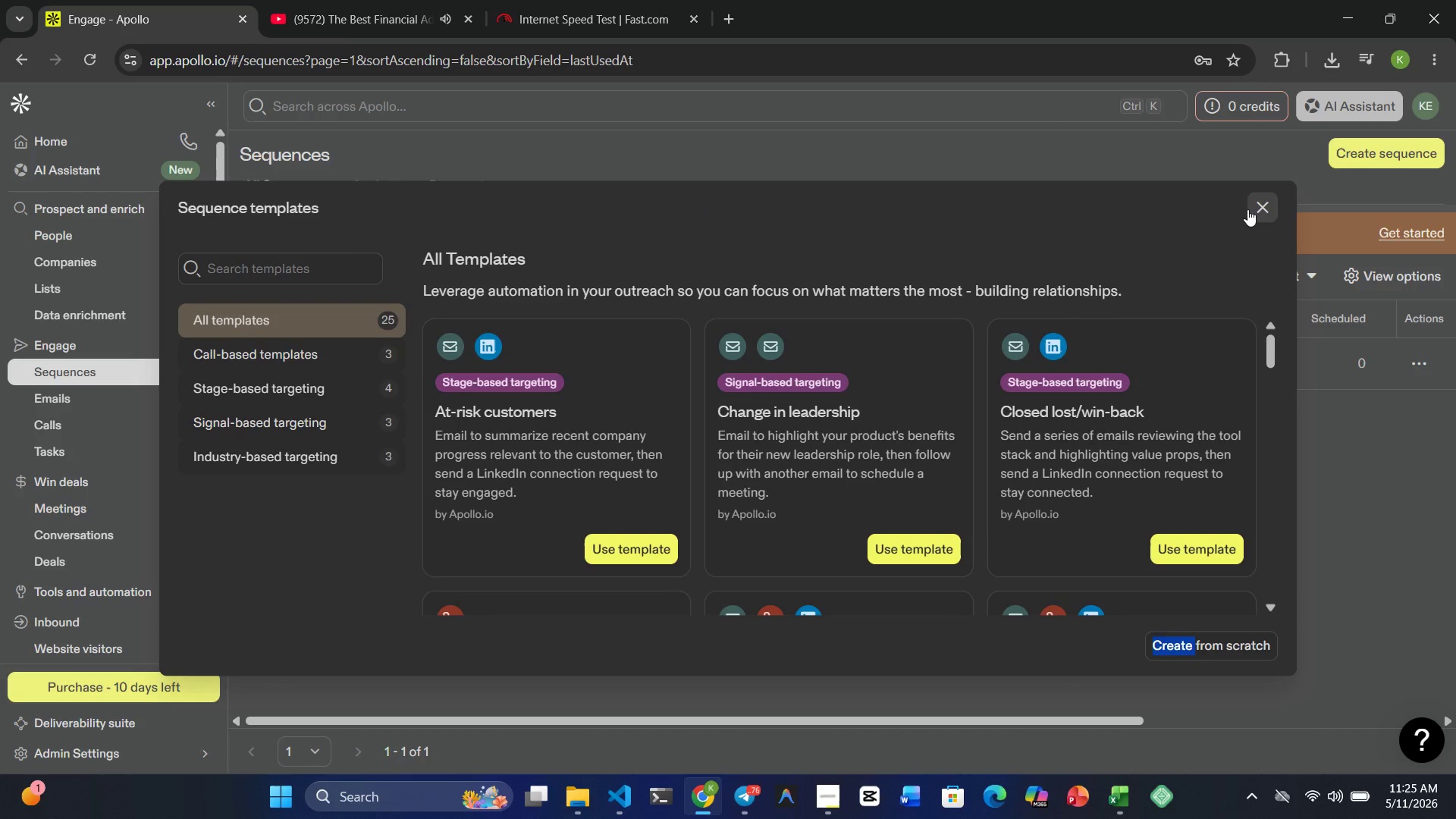 
left_click([1247, 209])
 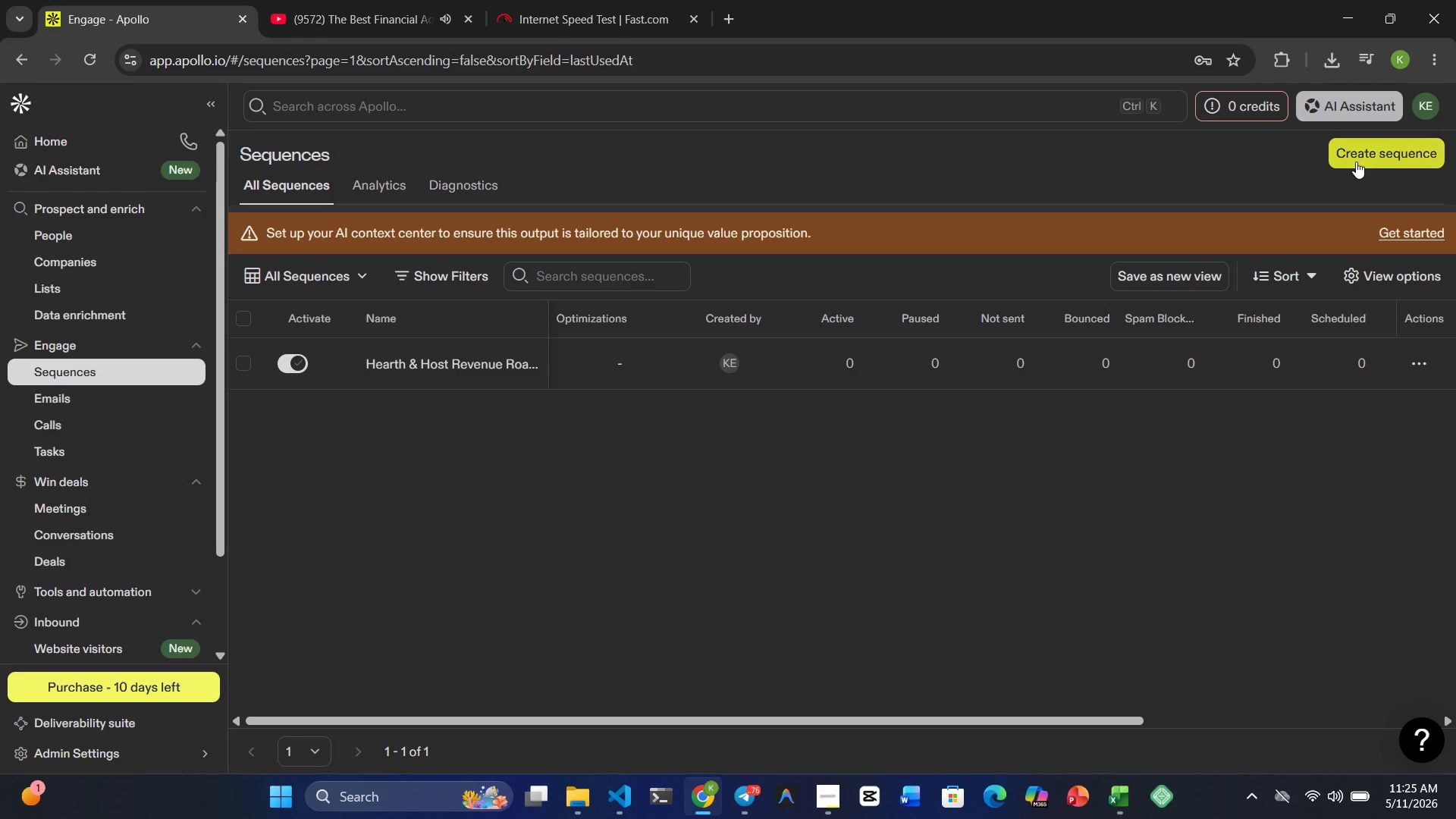 
left_click([1356, 161])
 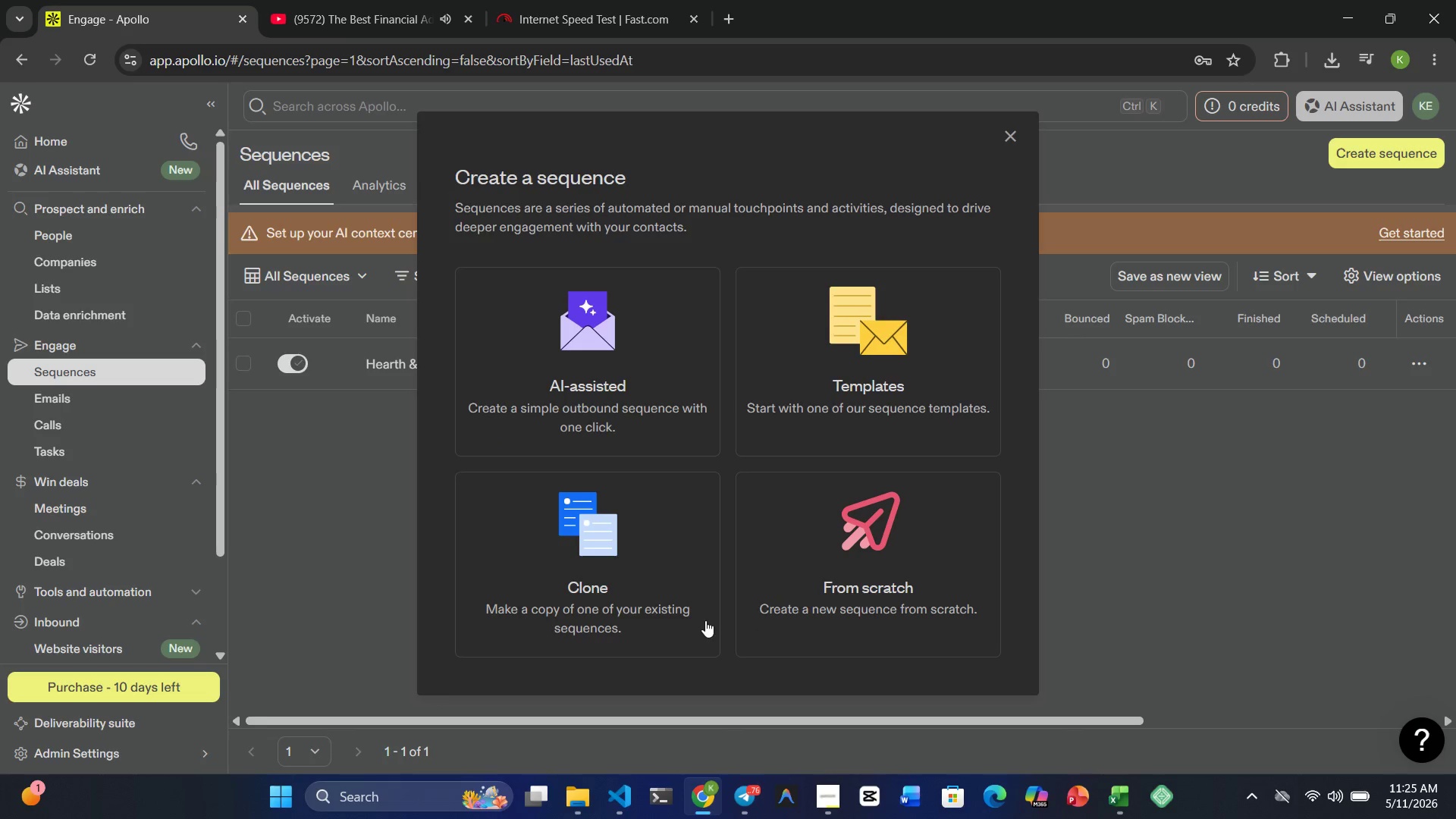 
left_click([855, 581])
 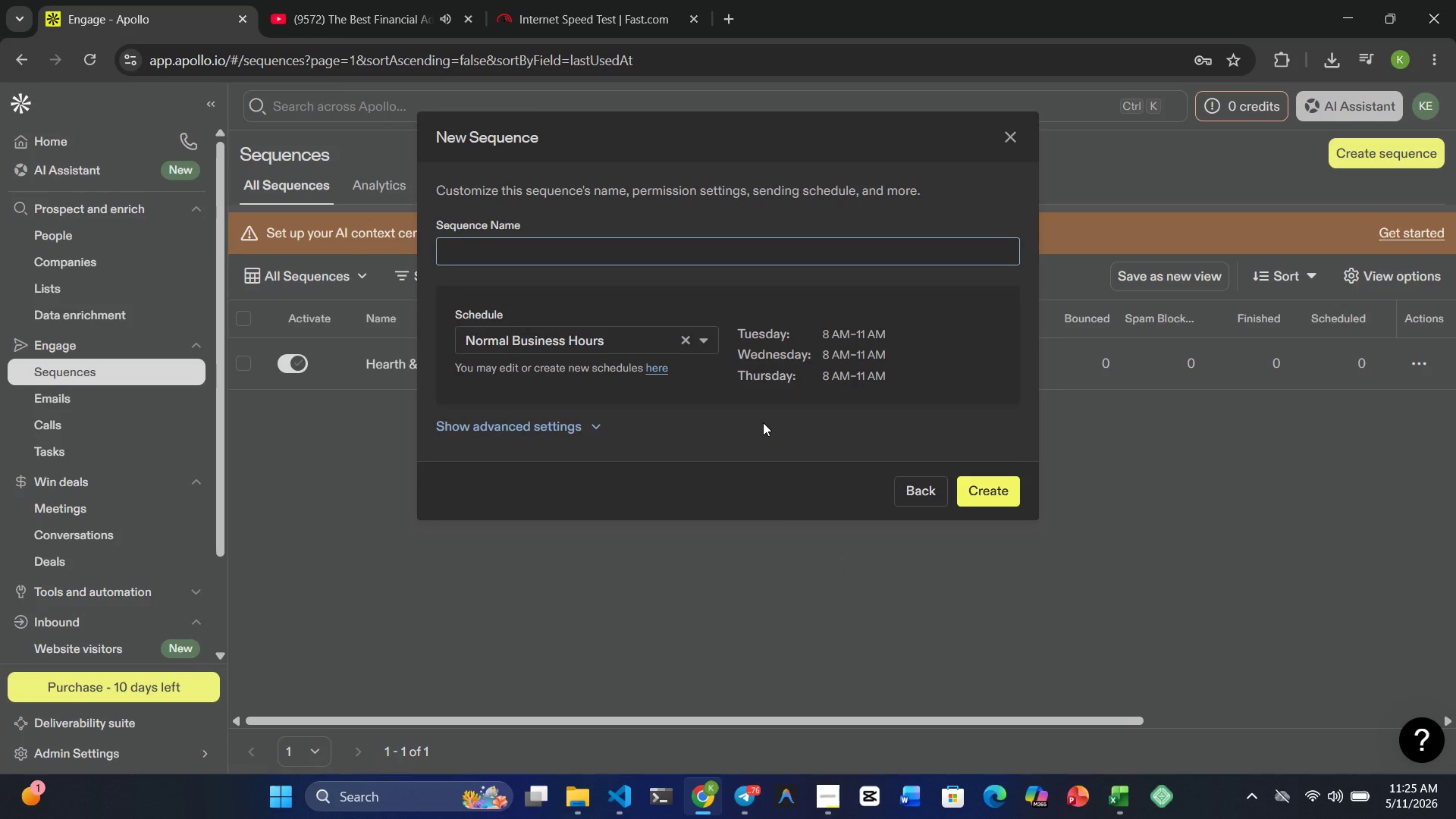 
type(/)
key(Backspace)
type(Podcast-to_)
key(Backspace)
type(-Viden Outreach)
 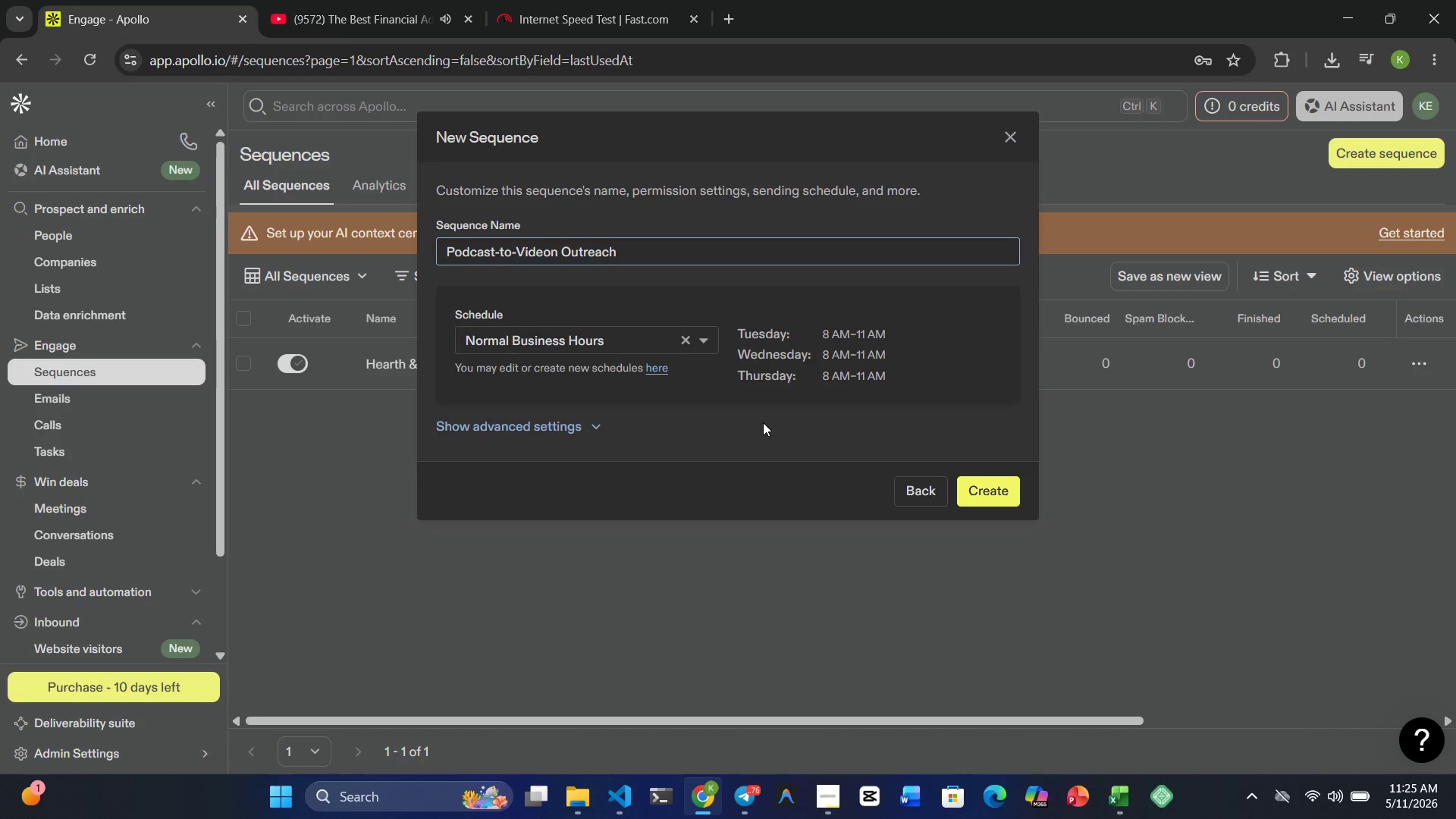 
wait(7.27)
 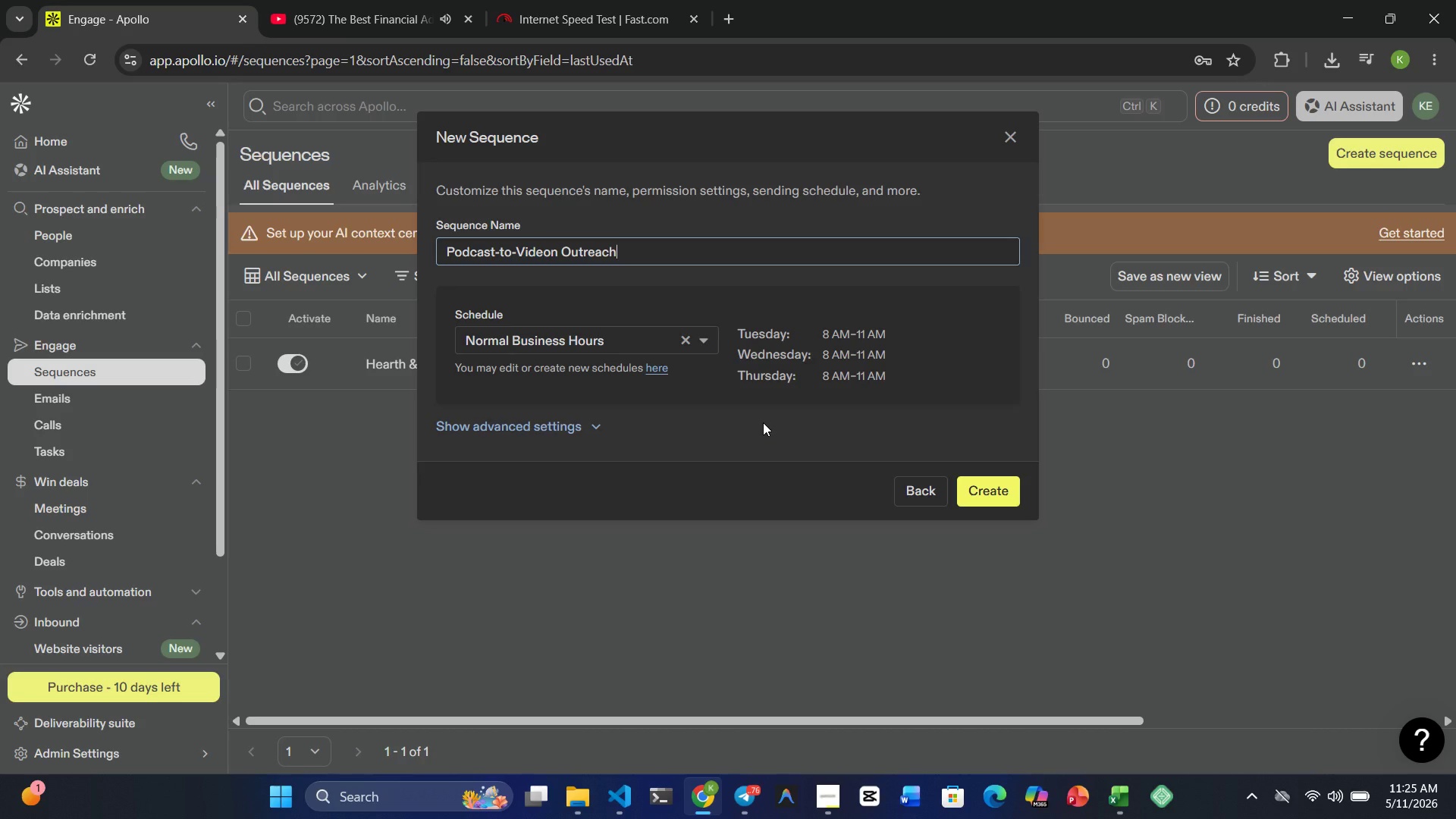 
hold_key(key=ArrowLeft, duration=0.58)
 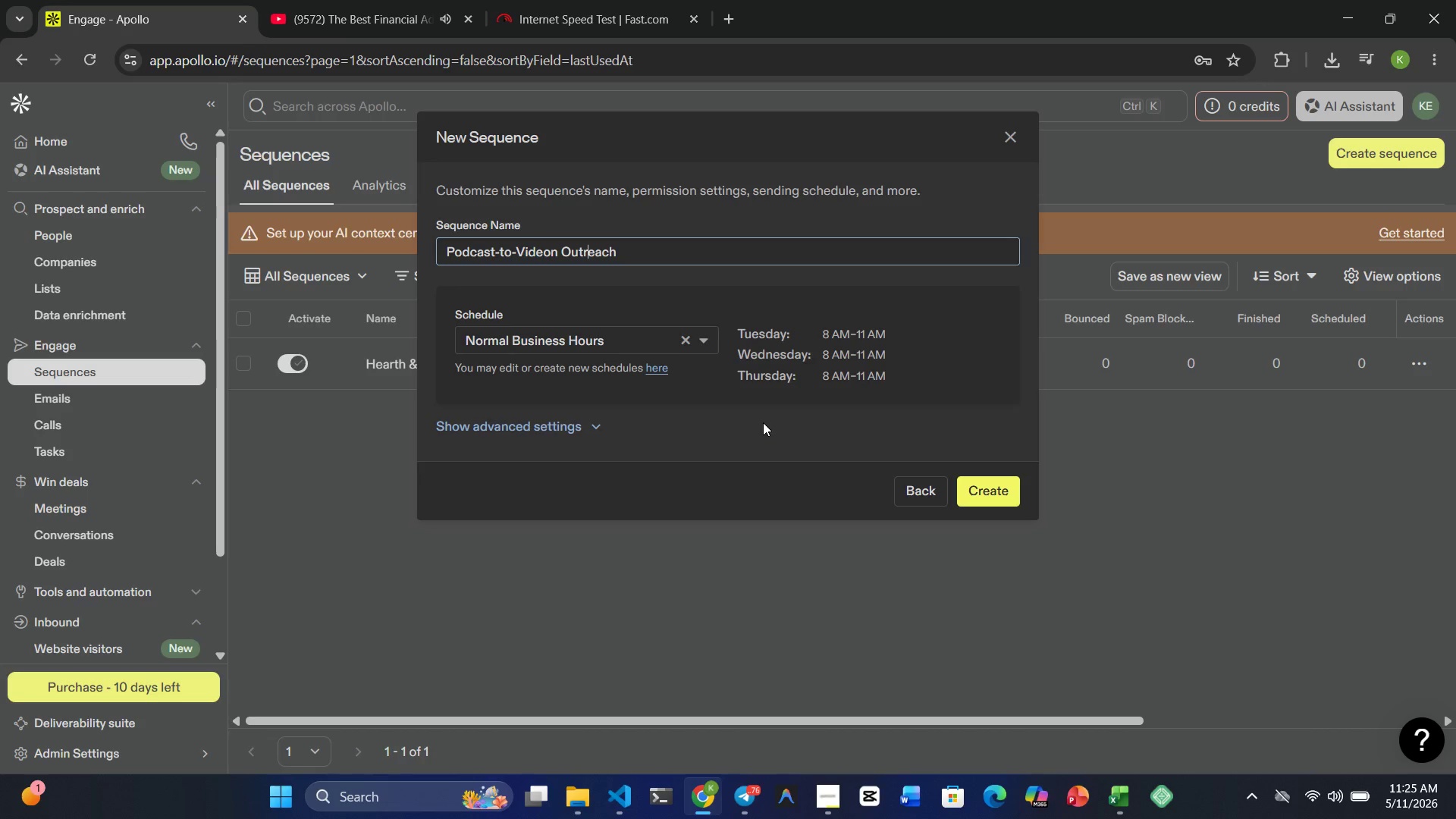 
key(ArrowLeft)
 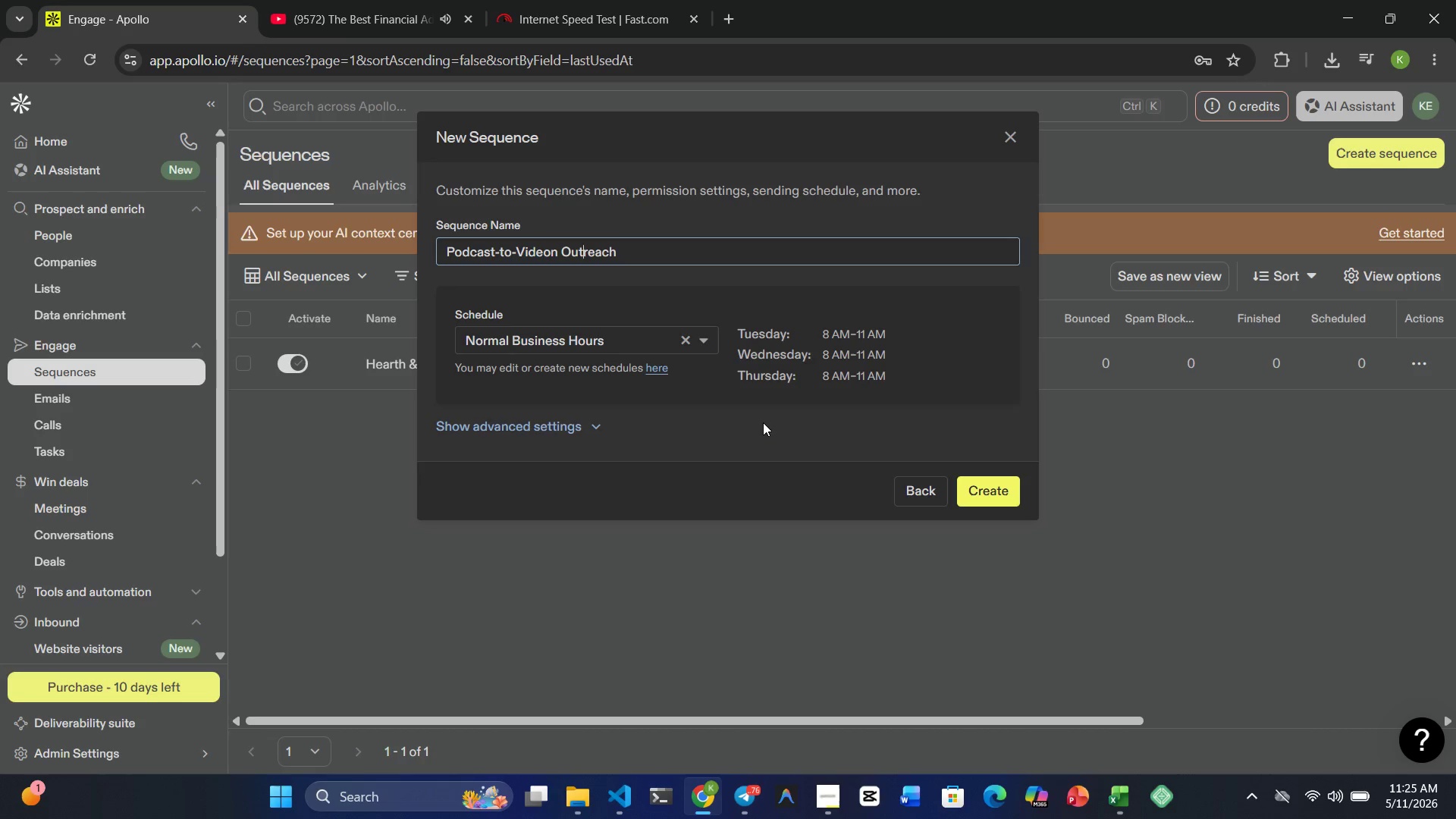 
key(ArrowLeft)
 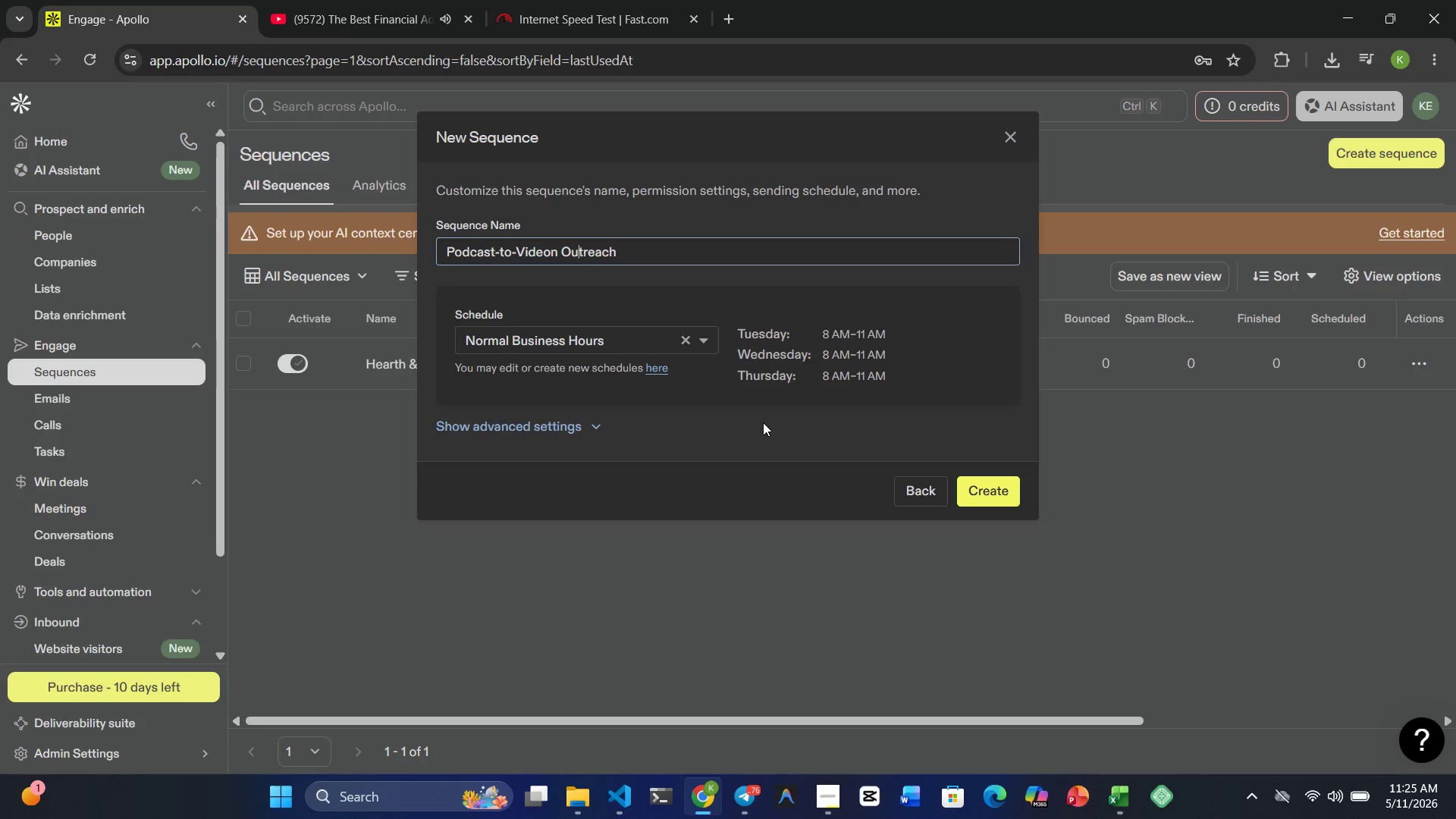 
key(ArrowLeft)
 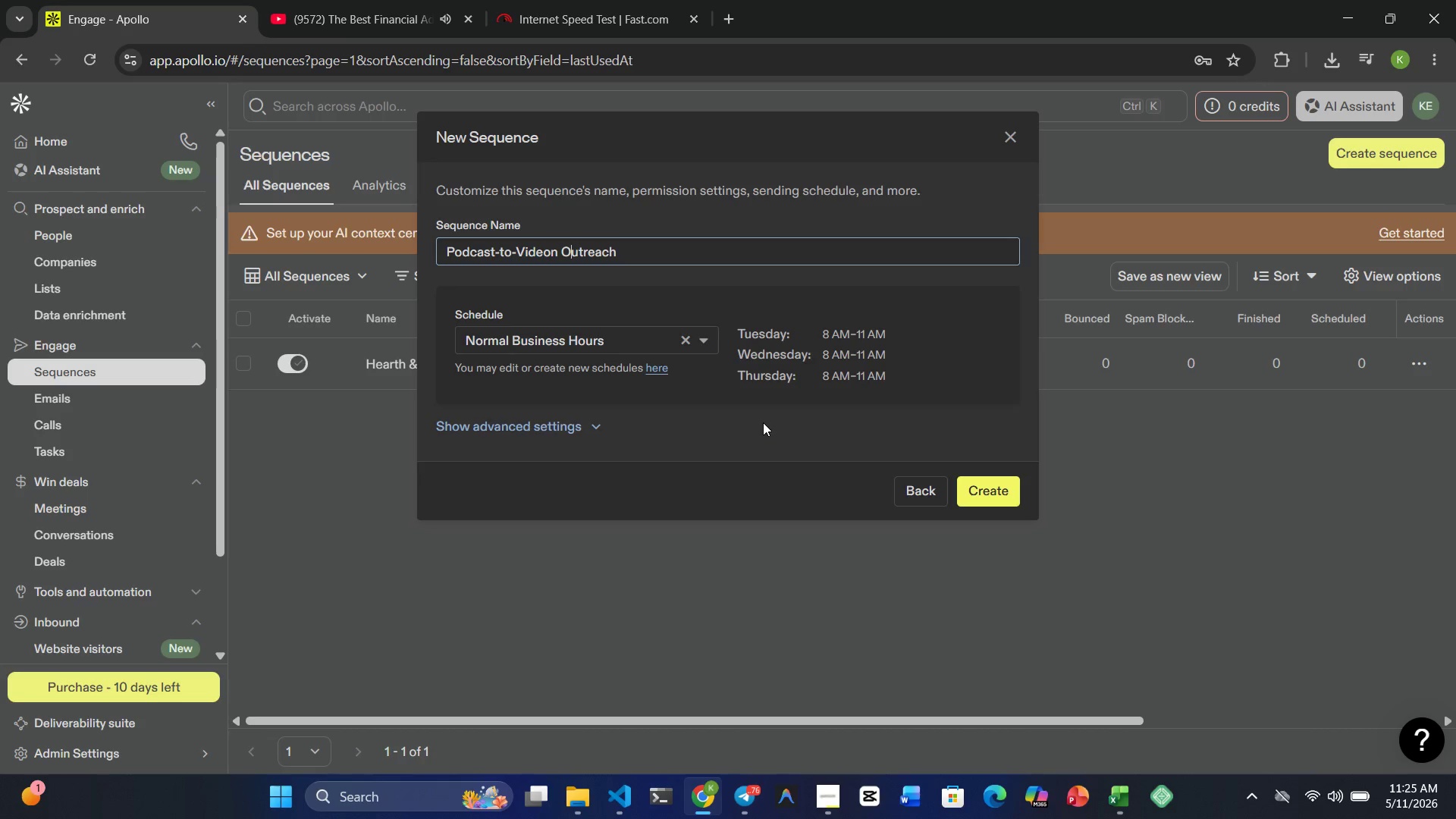 
key(ArrowLeft)
 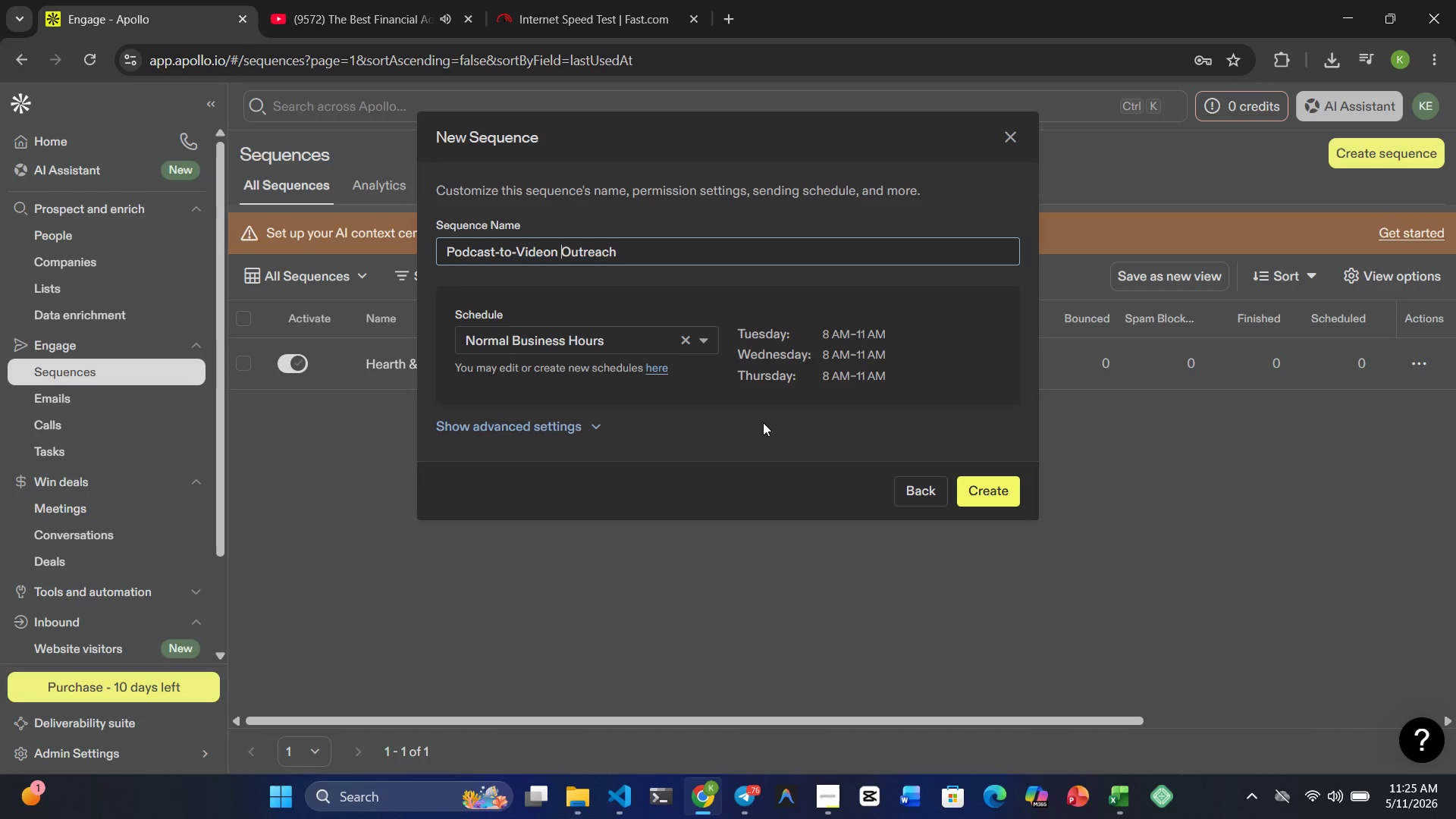 
key(ArrowLeft)
 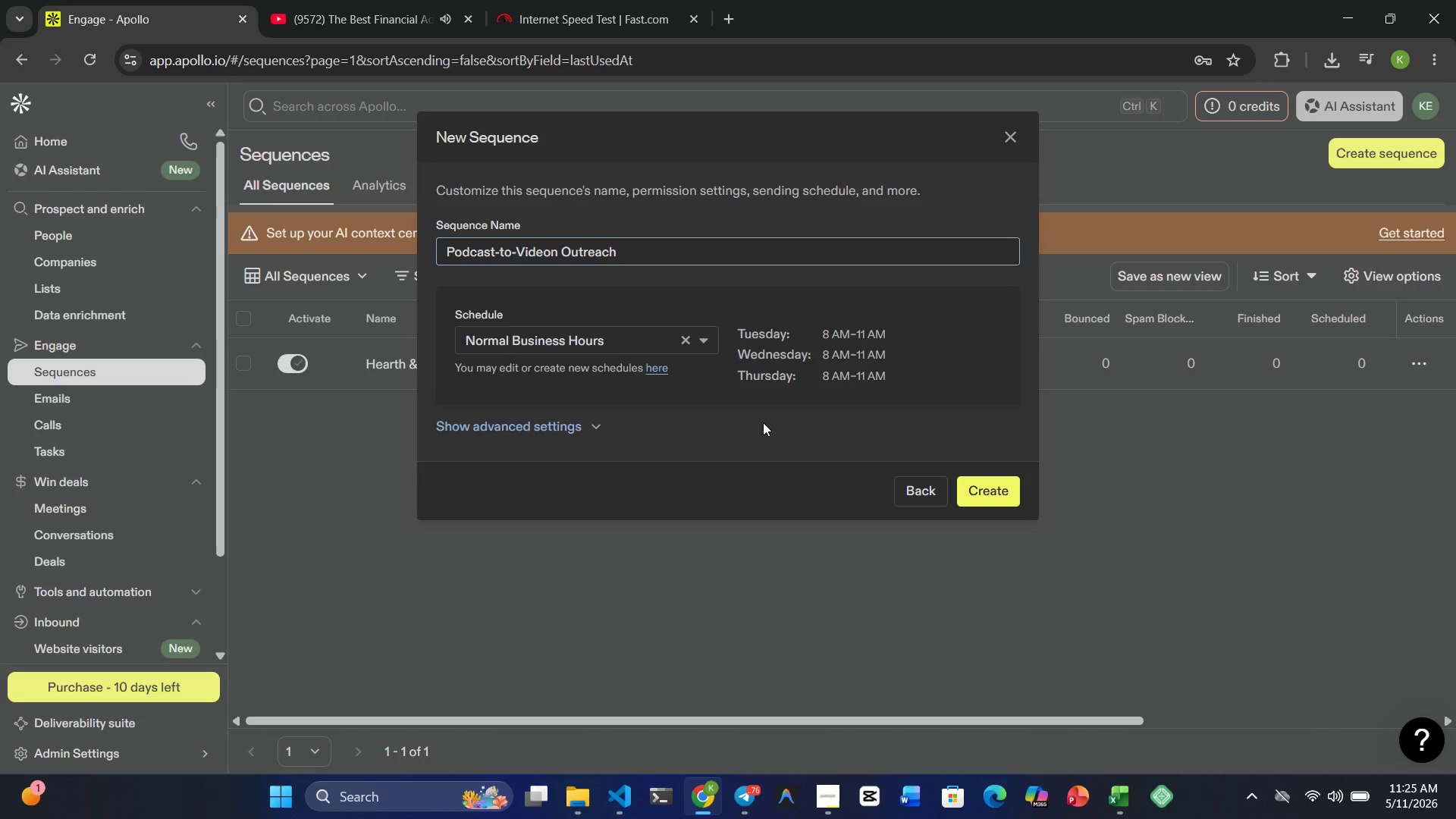 
key(Backspace)
 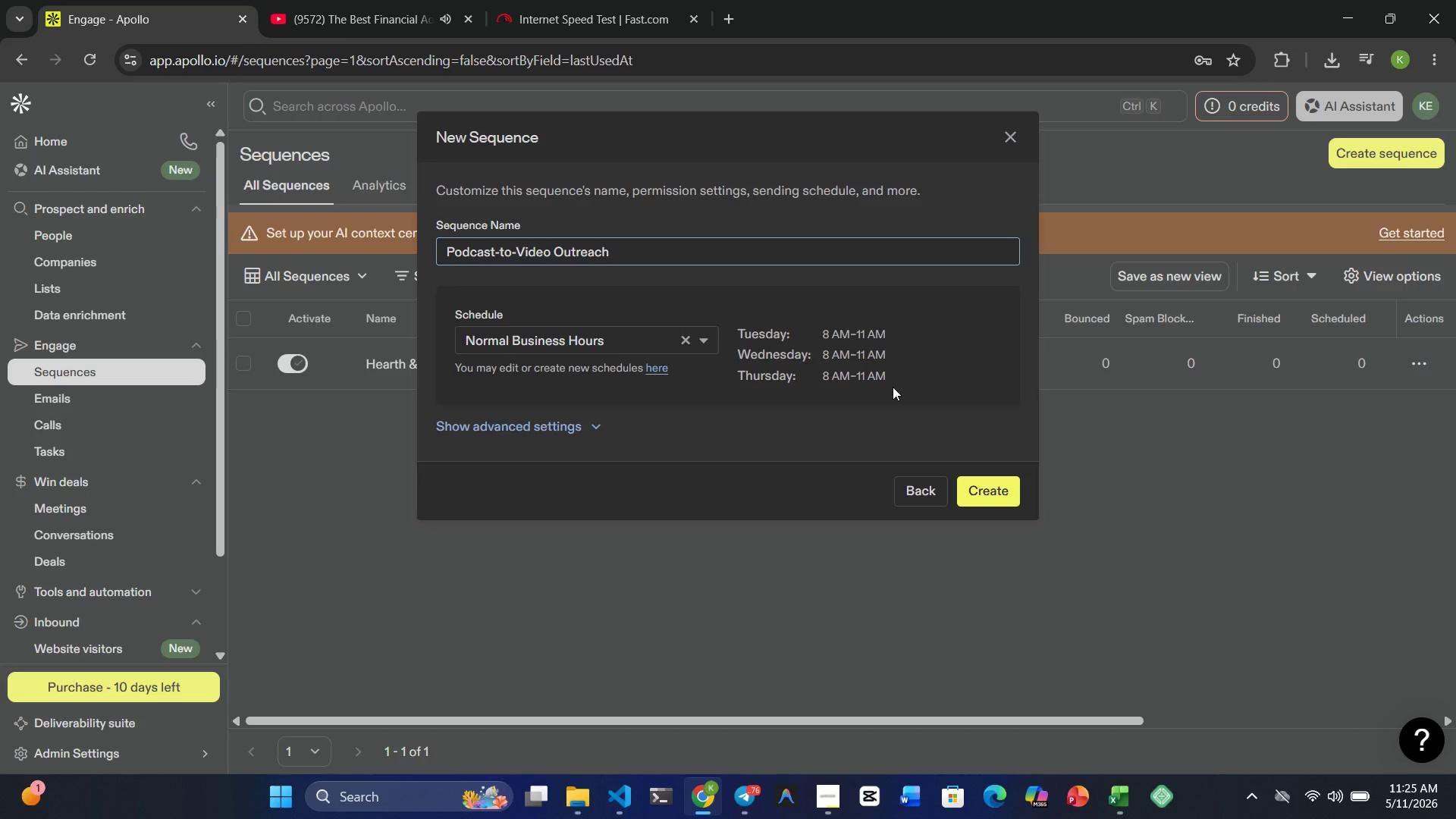 
wait(5.31)
 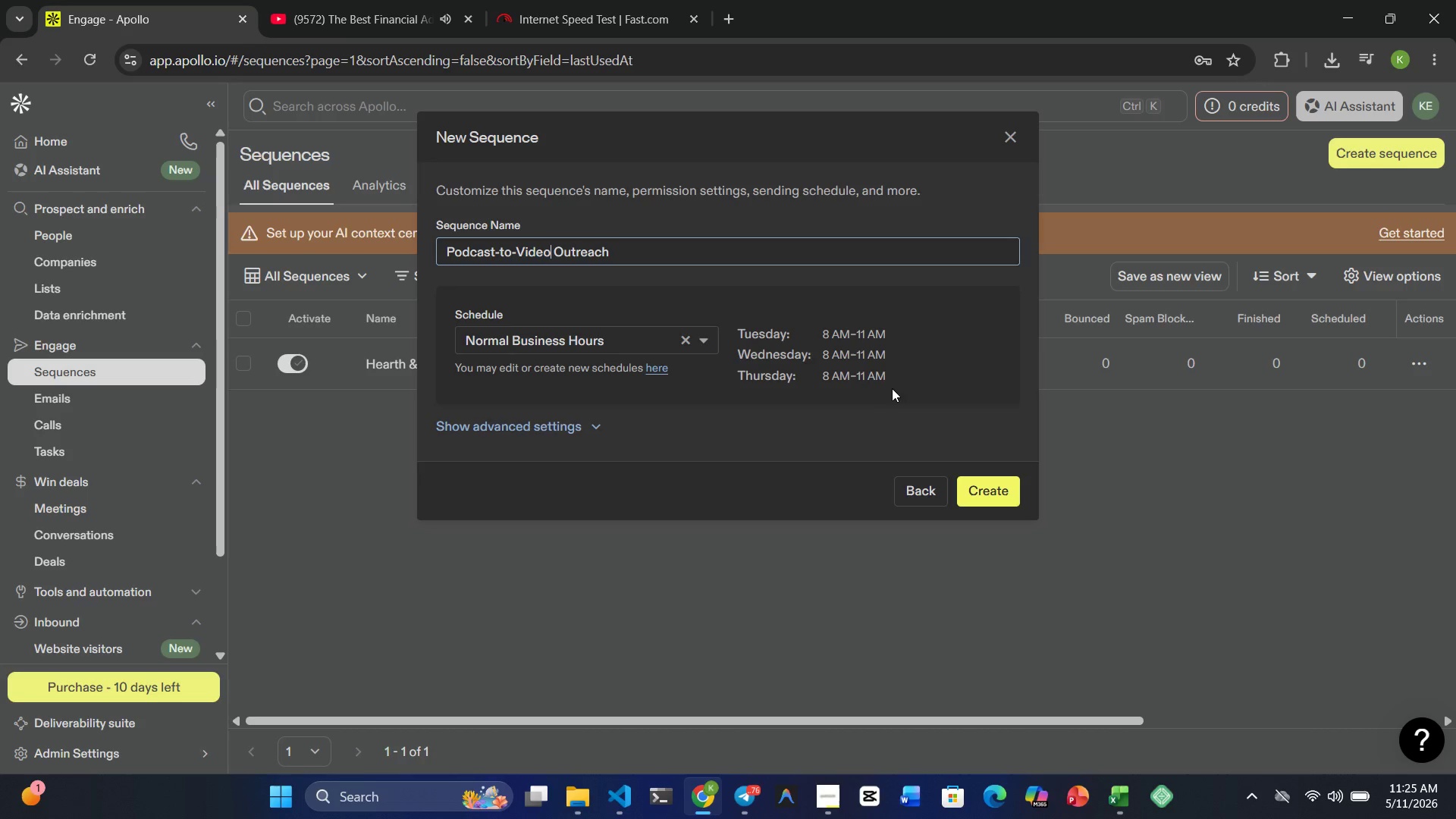 
left_click([989, 481])
 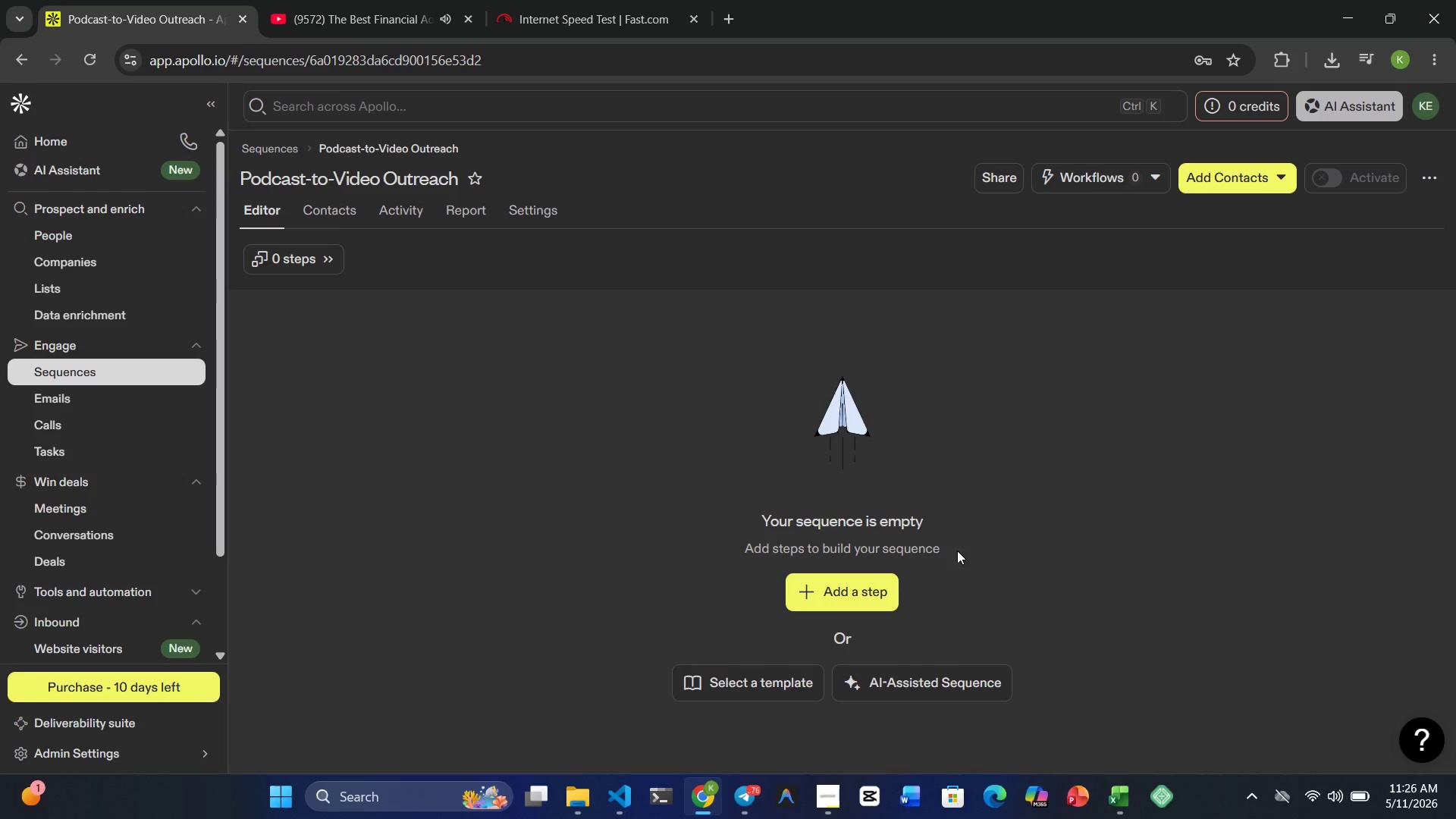 
wait(37.44)
 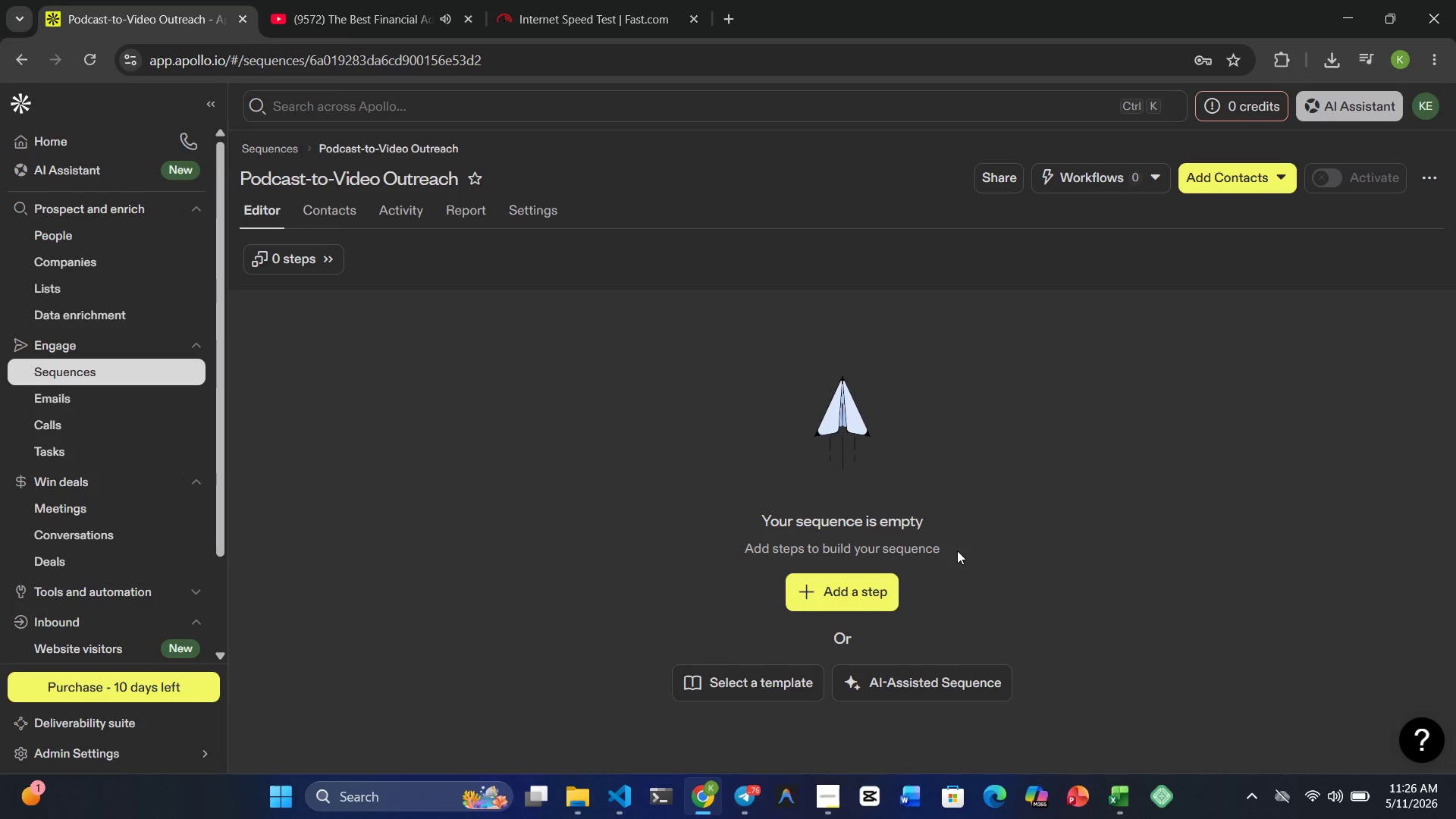 
scroll: coordinate [692, 607], scroll_direction: up, amount: 4.0
 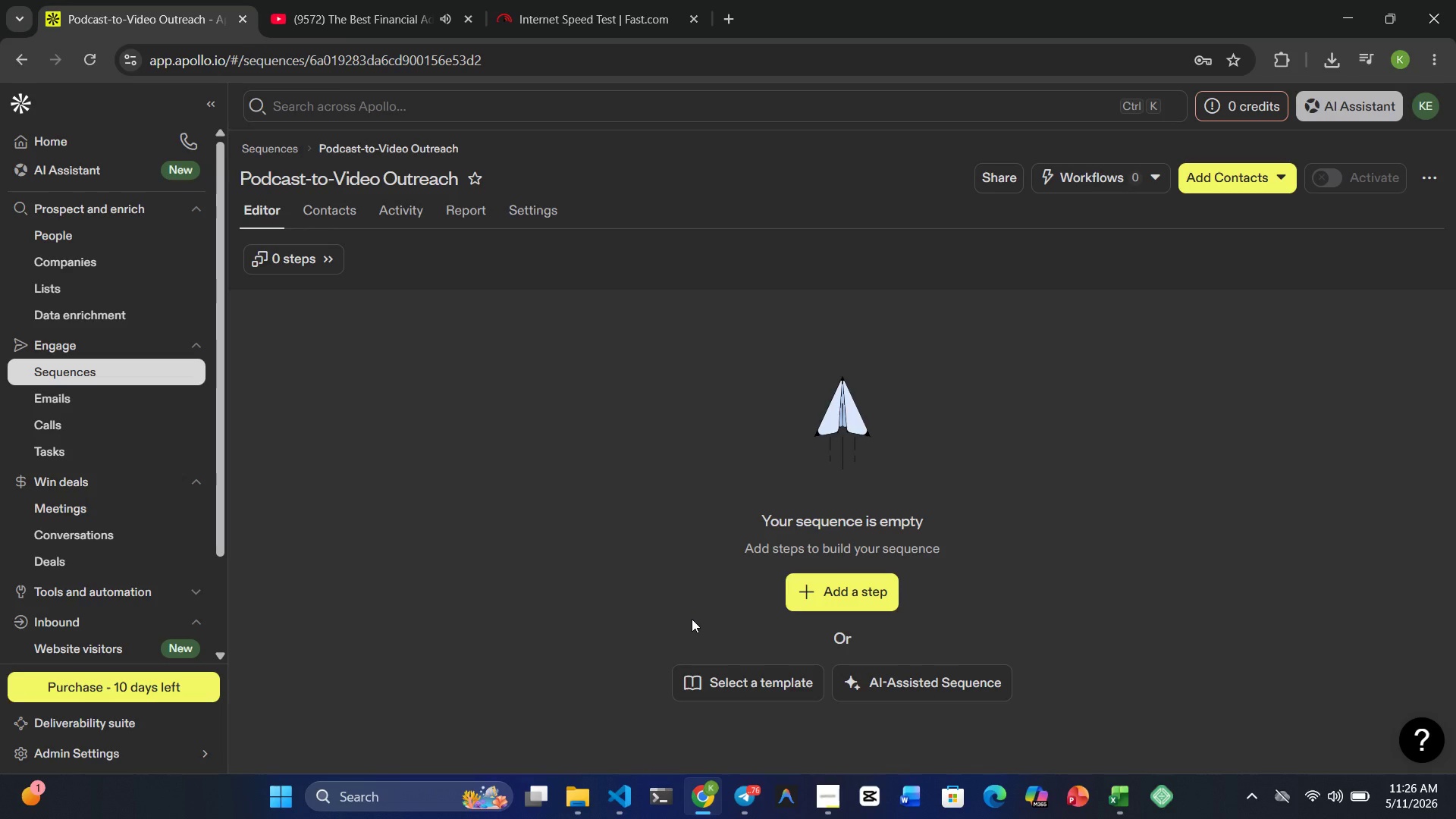 
wait(10.05)
 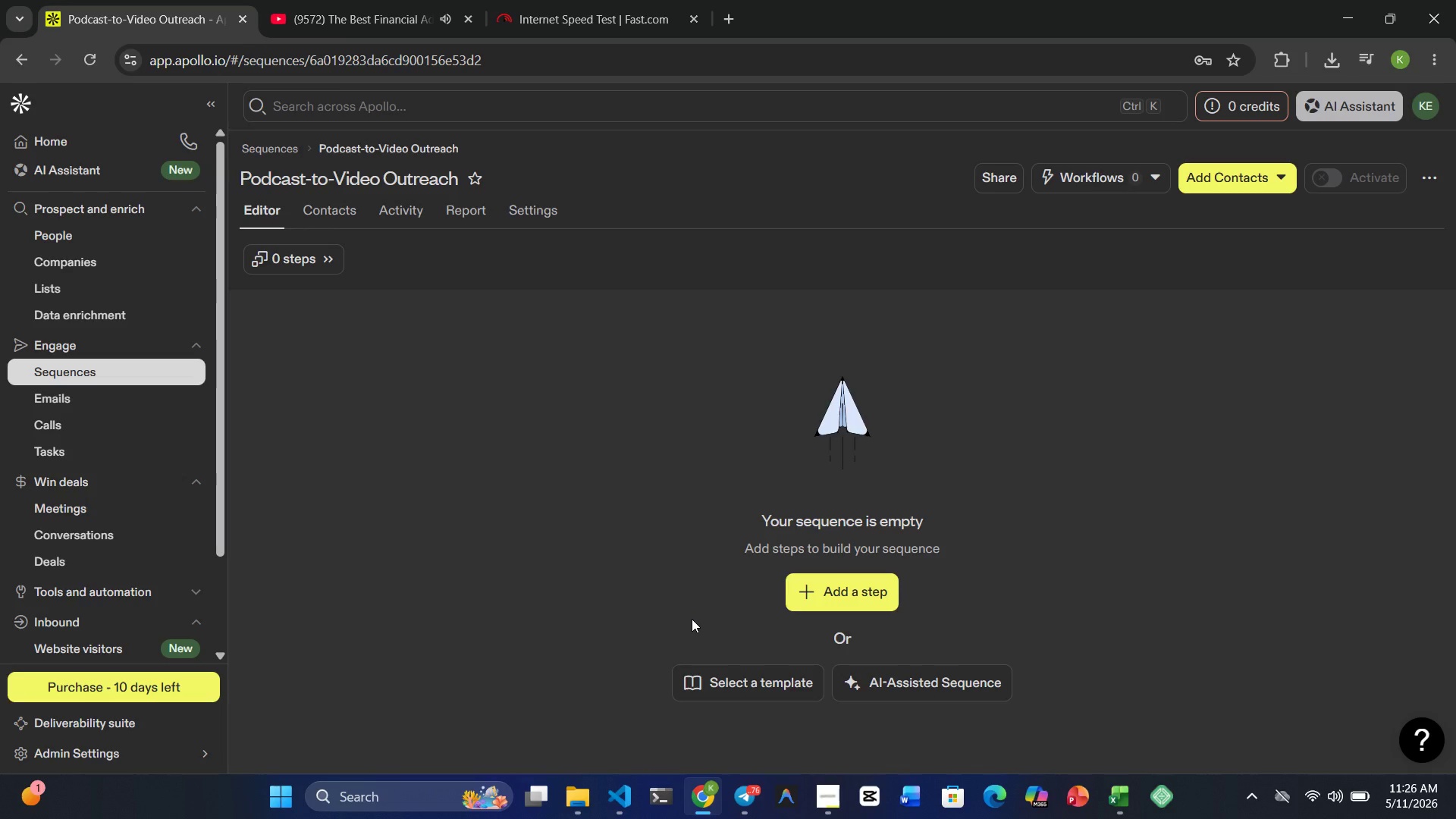 
scroll: coordinate [698, 625], scroll_direction: none, amount: 0.0
 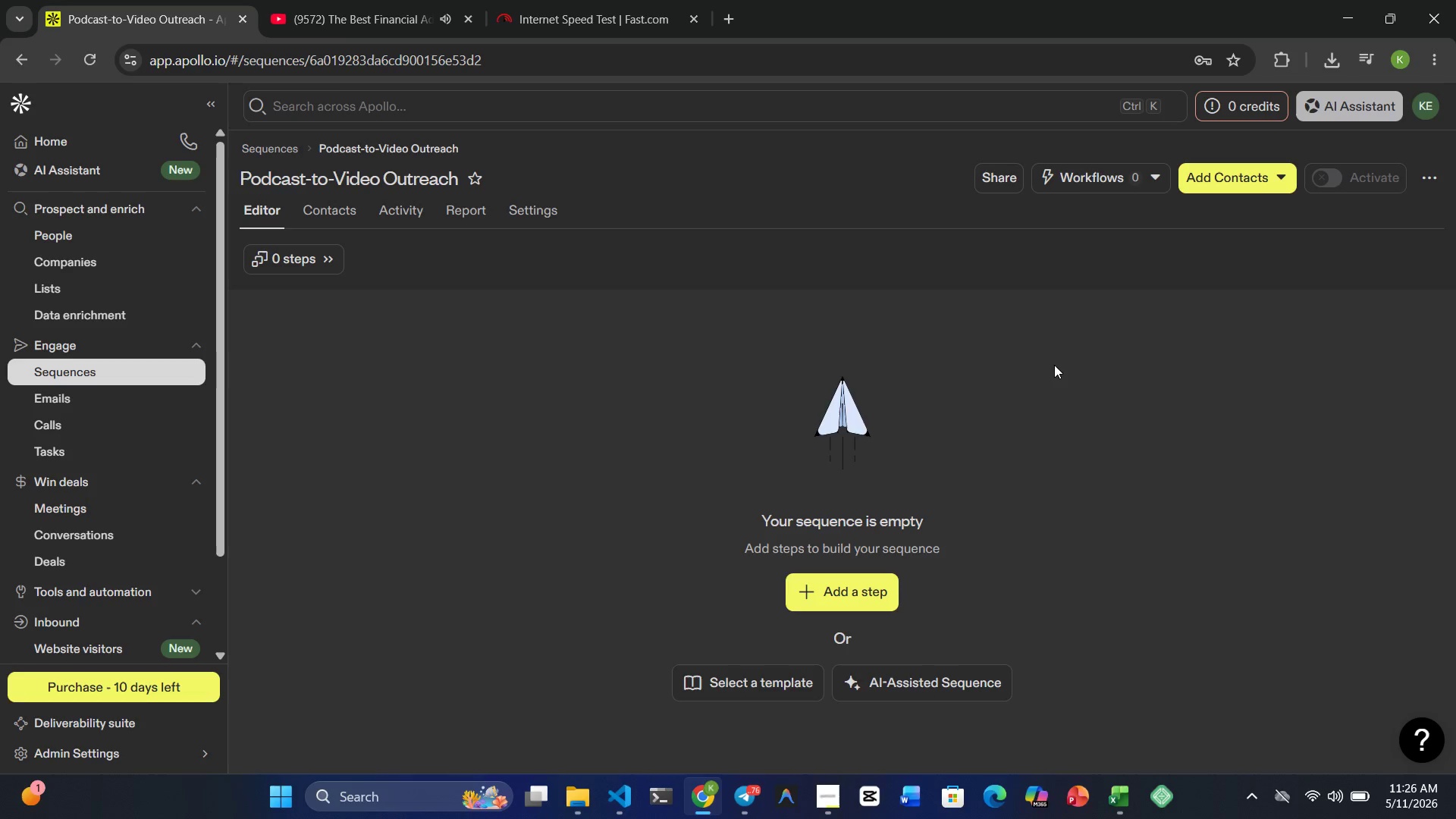 
wait(25.68)
 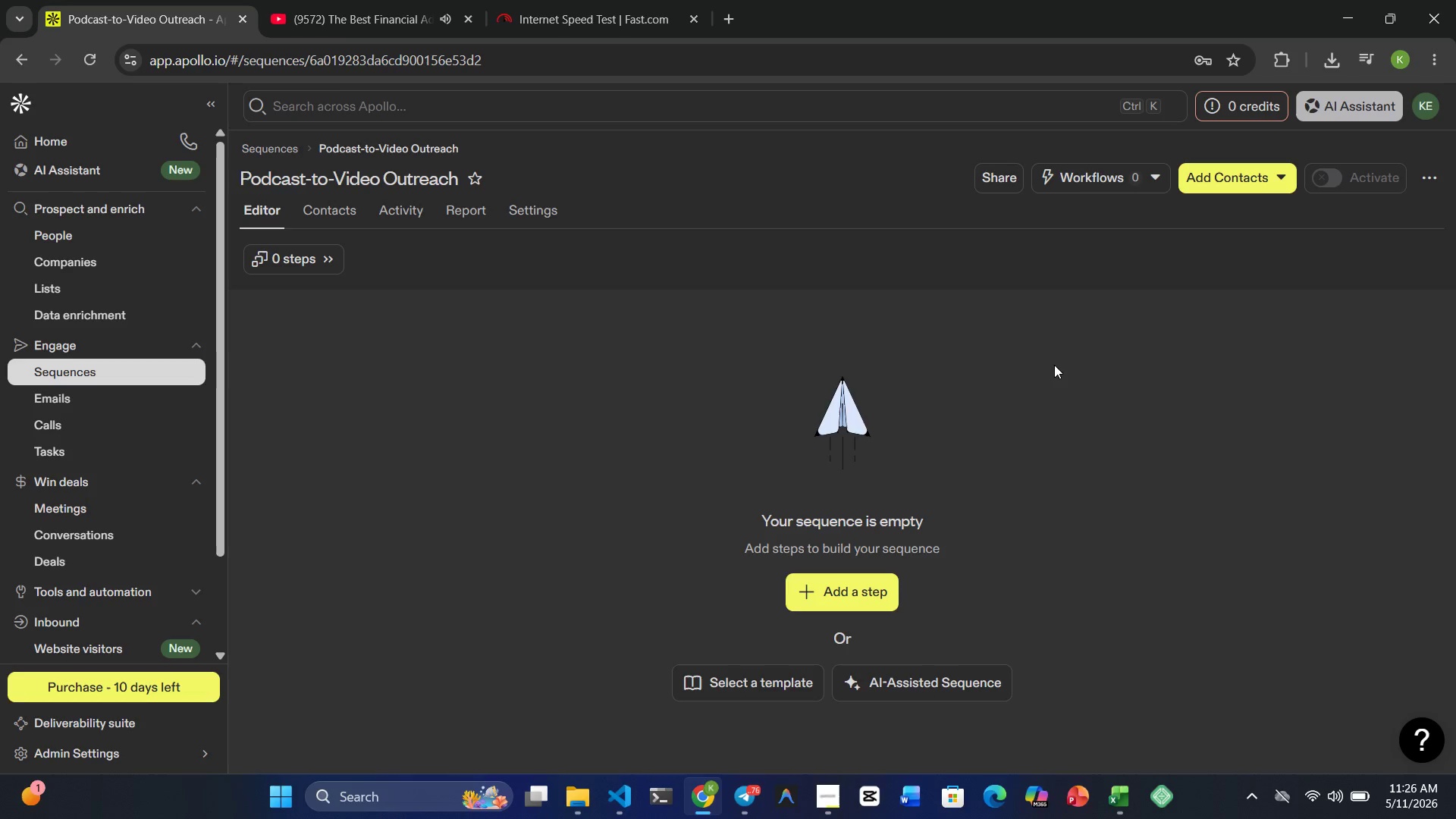 
scroll: coordinate [583, 541], scroll_direction: up, amount: 2.0
 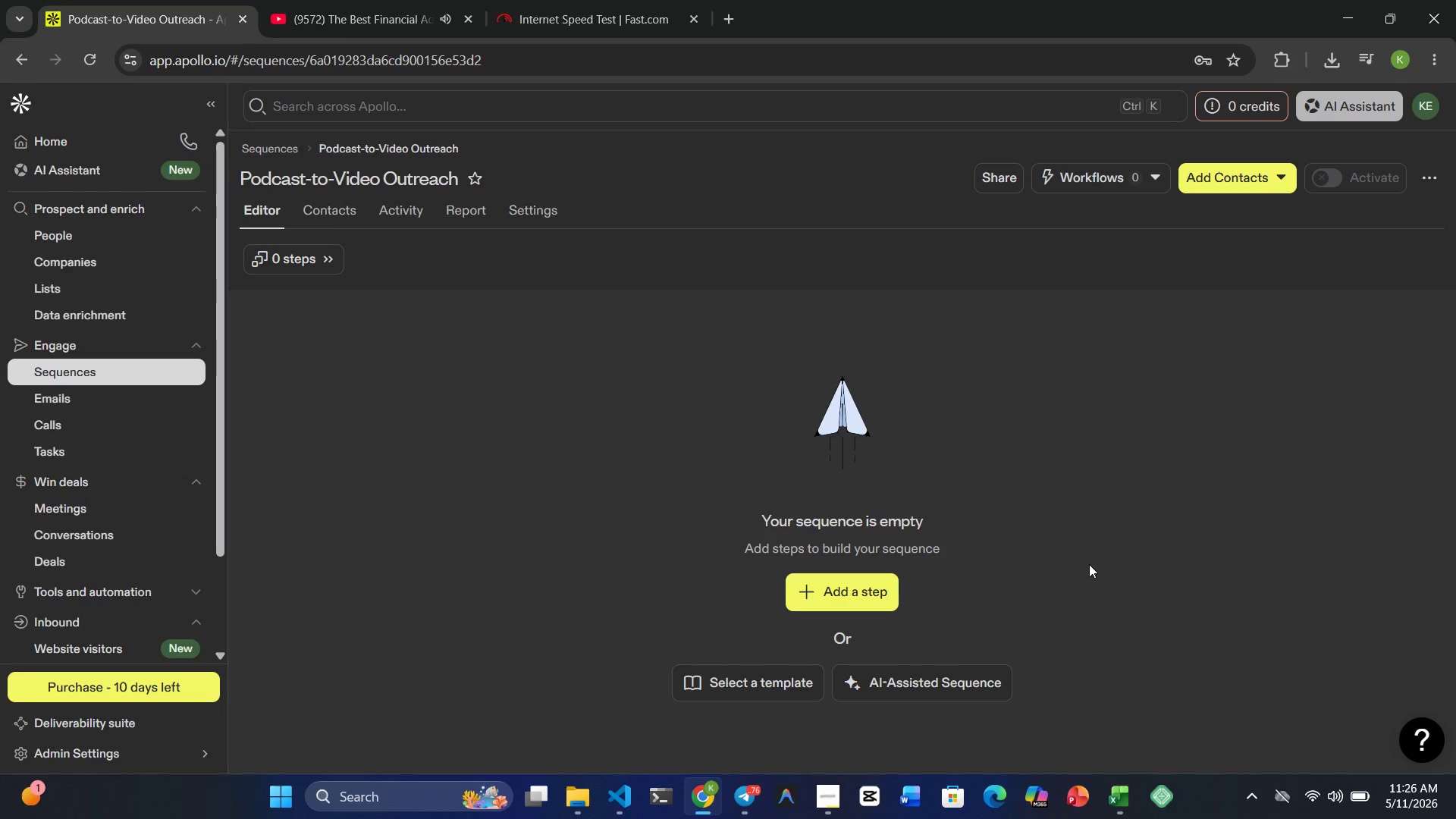 
left_click([830, 589])
 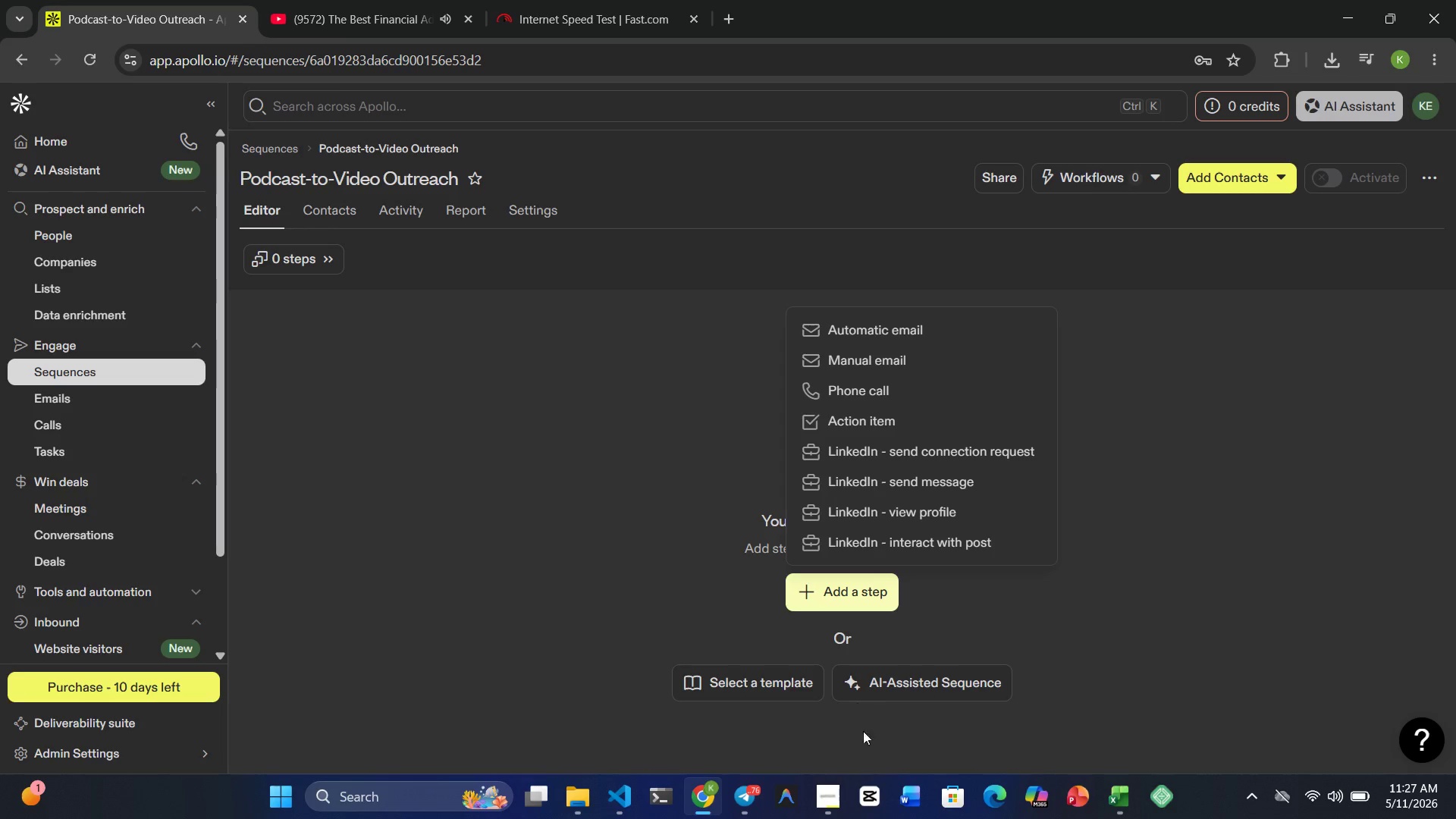 
mouse_move([775, 691])
 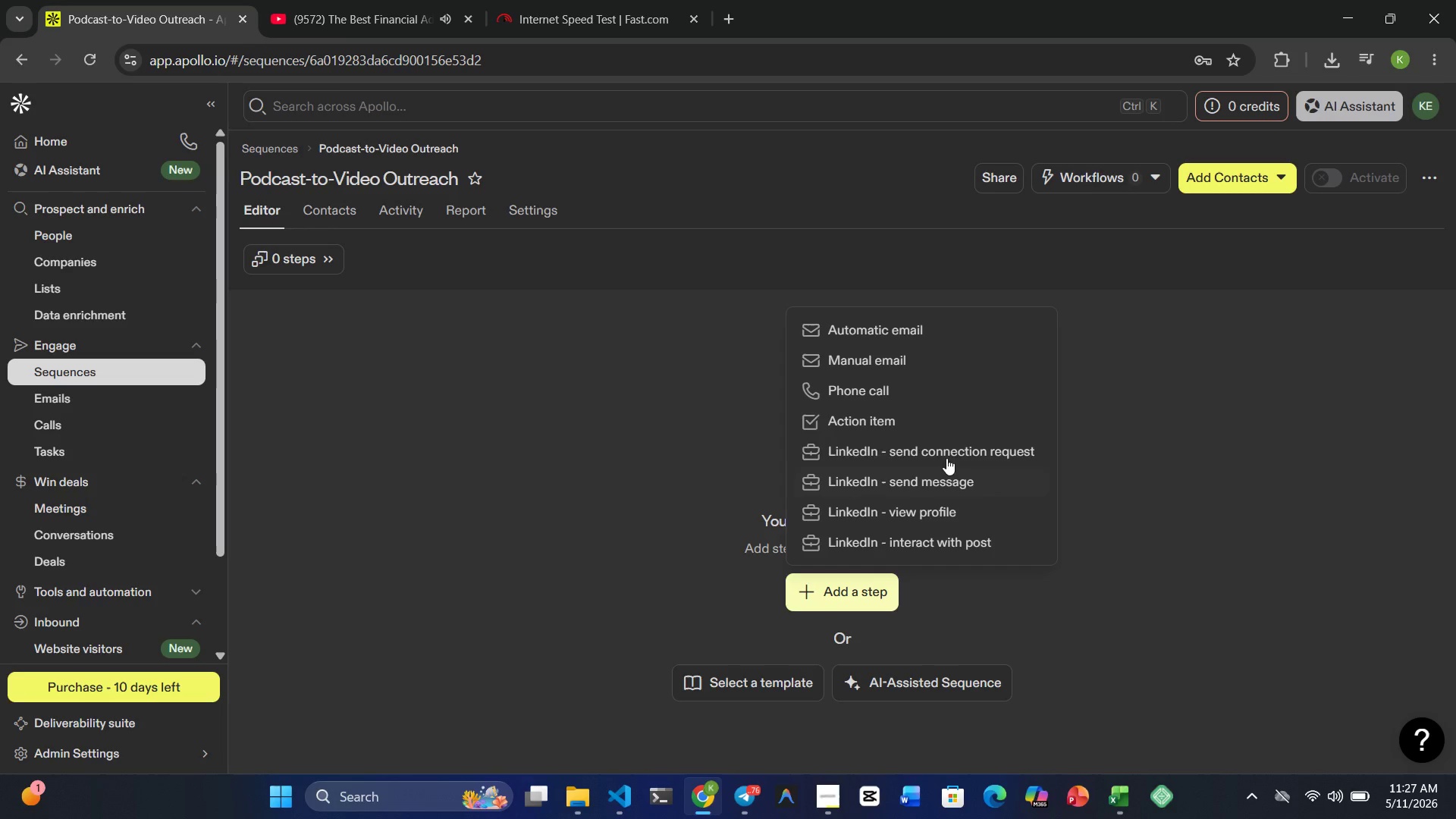 
scroll: coordinate [928, 434], scroll_direction: up, amount: 5.0
 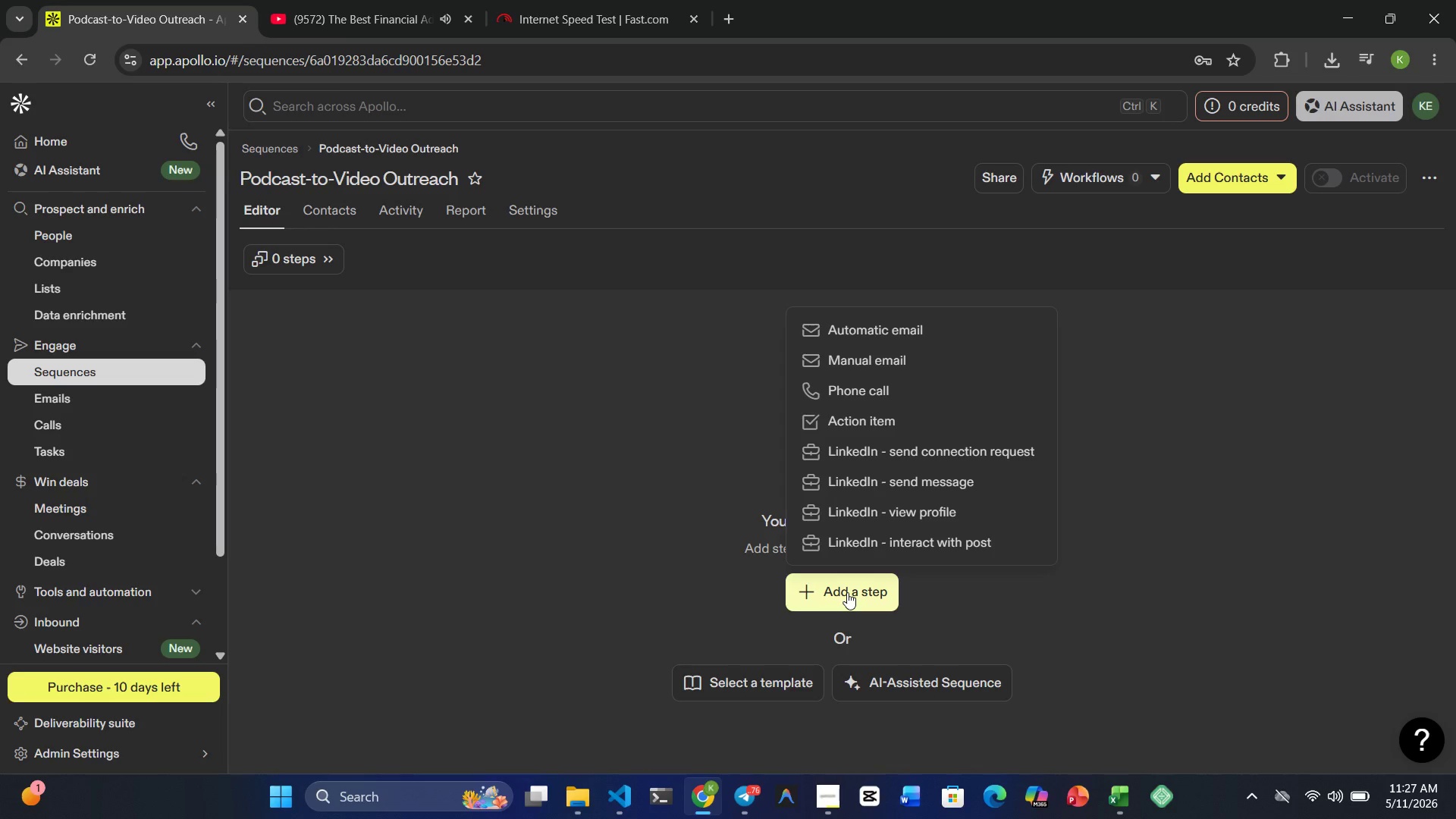 
left_click([898, 340])
 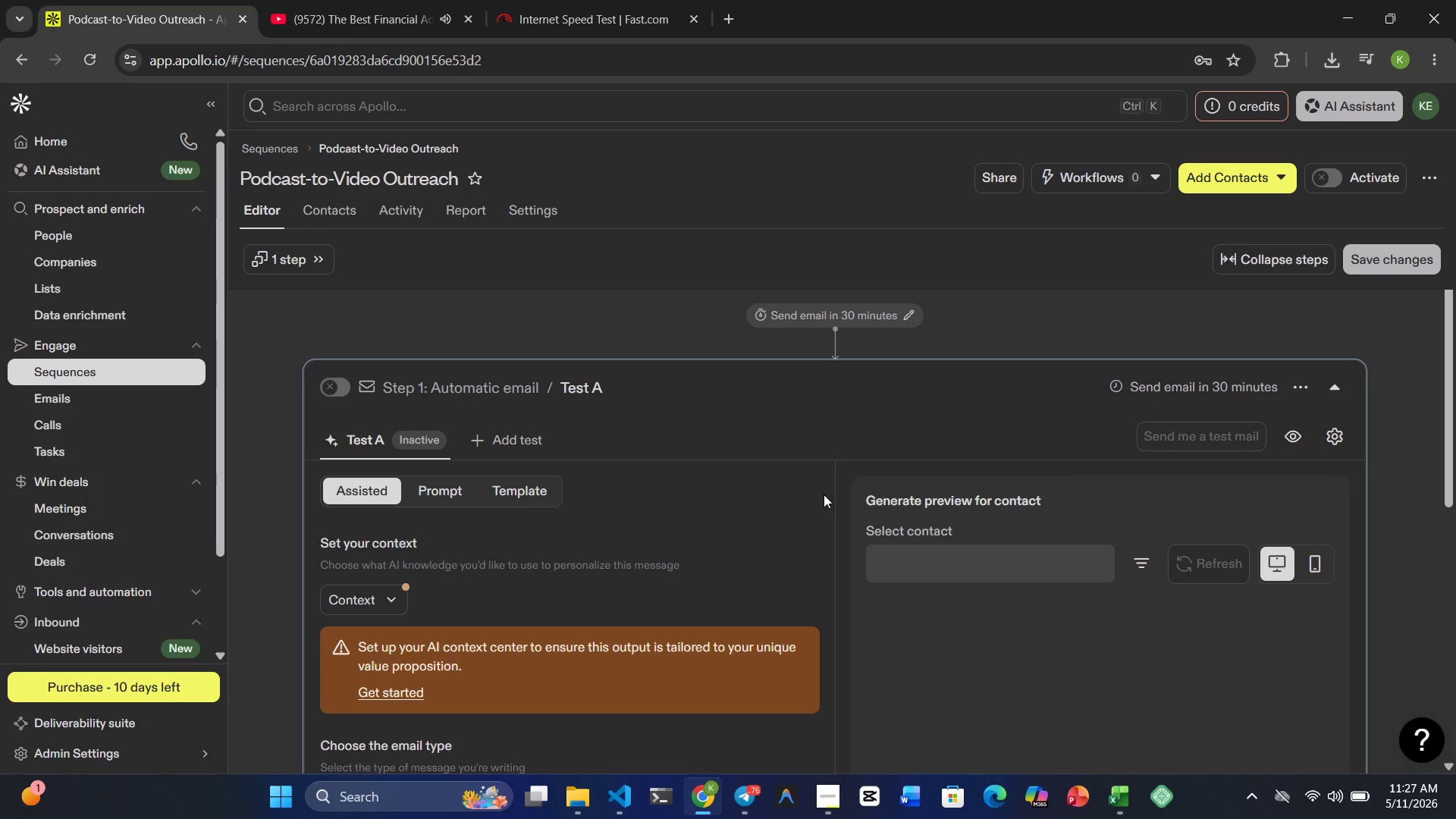 
scroll: coordinate [822, 498], scroll_direction: none, amount: 0.0
 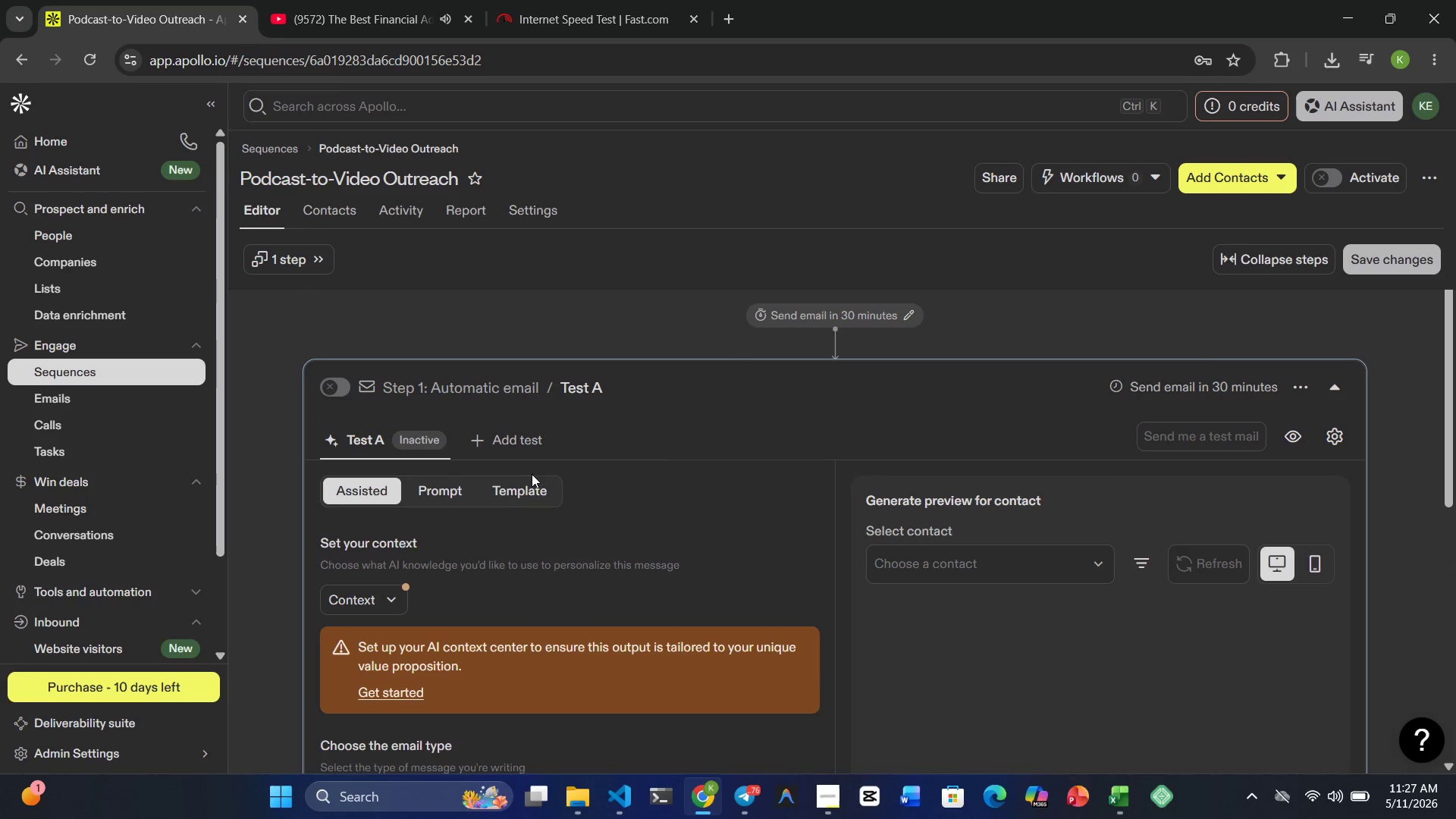 
left_click([531, 485])
 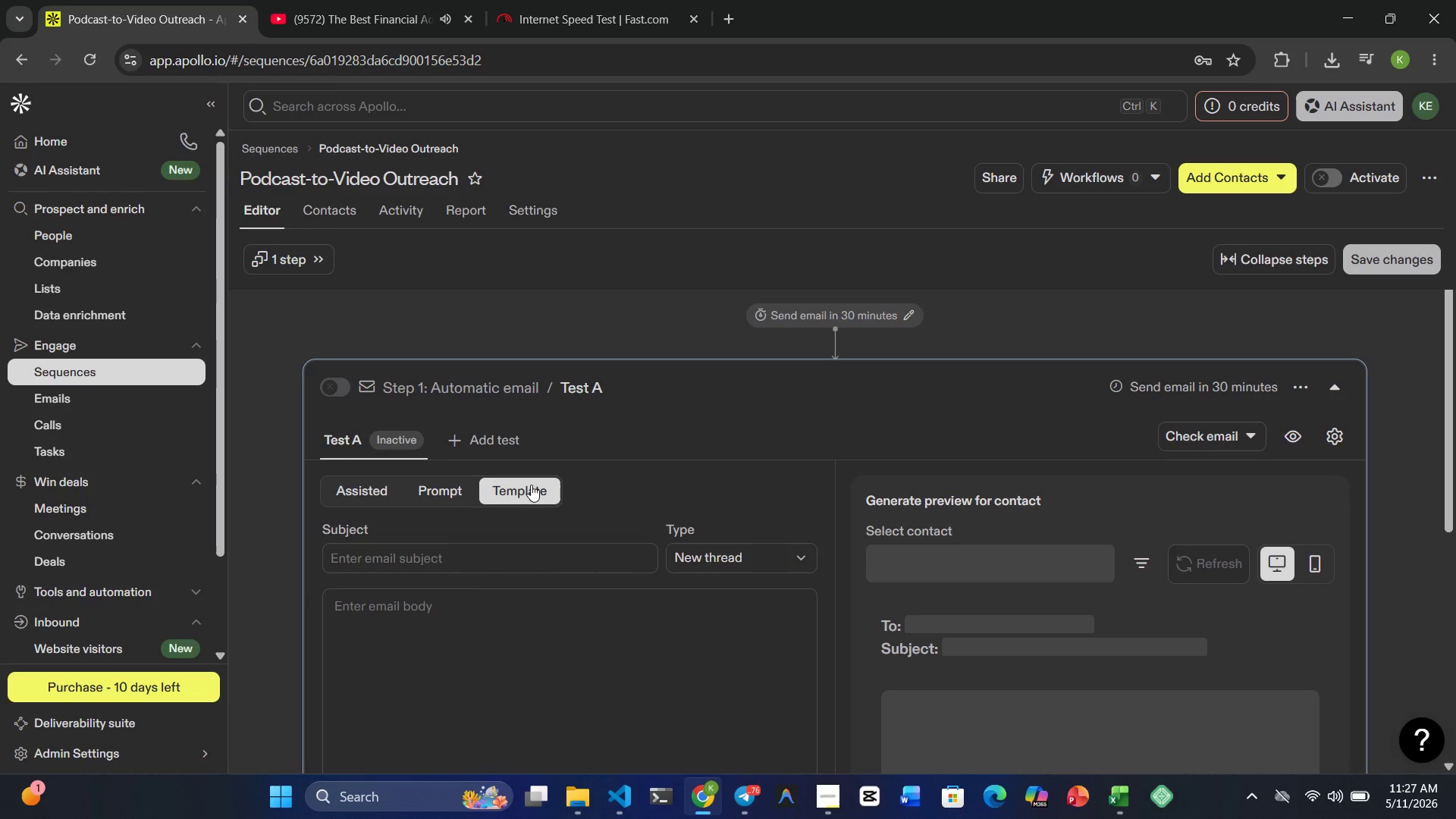 
scroll: coordinate [531, 485], scroll_direction: down, amount: 2.0
 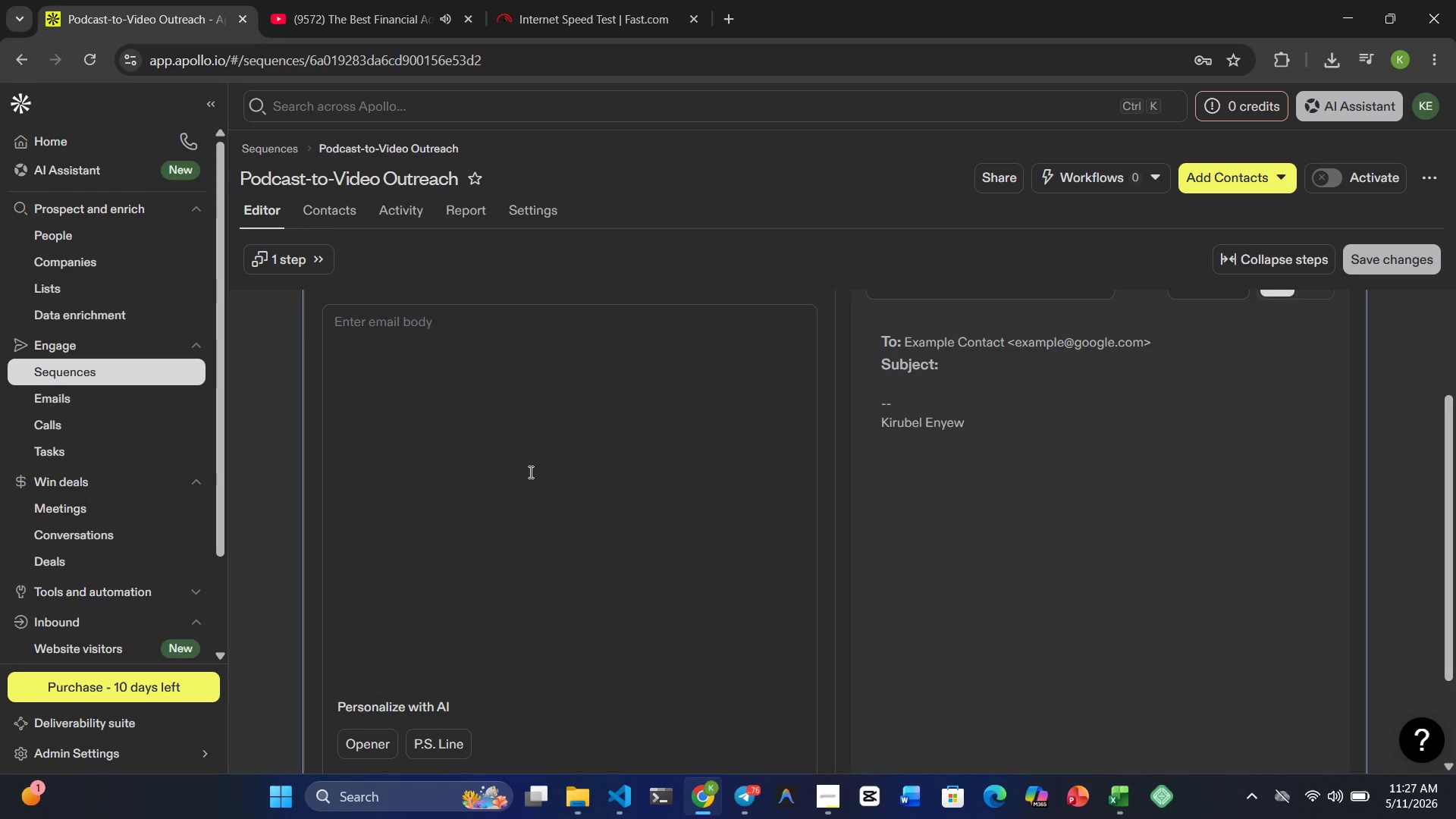 
scroll: coordinate [529, 471], scroll_direction: none, amount: 0.0
 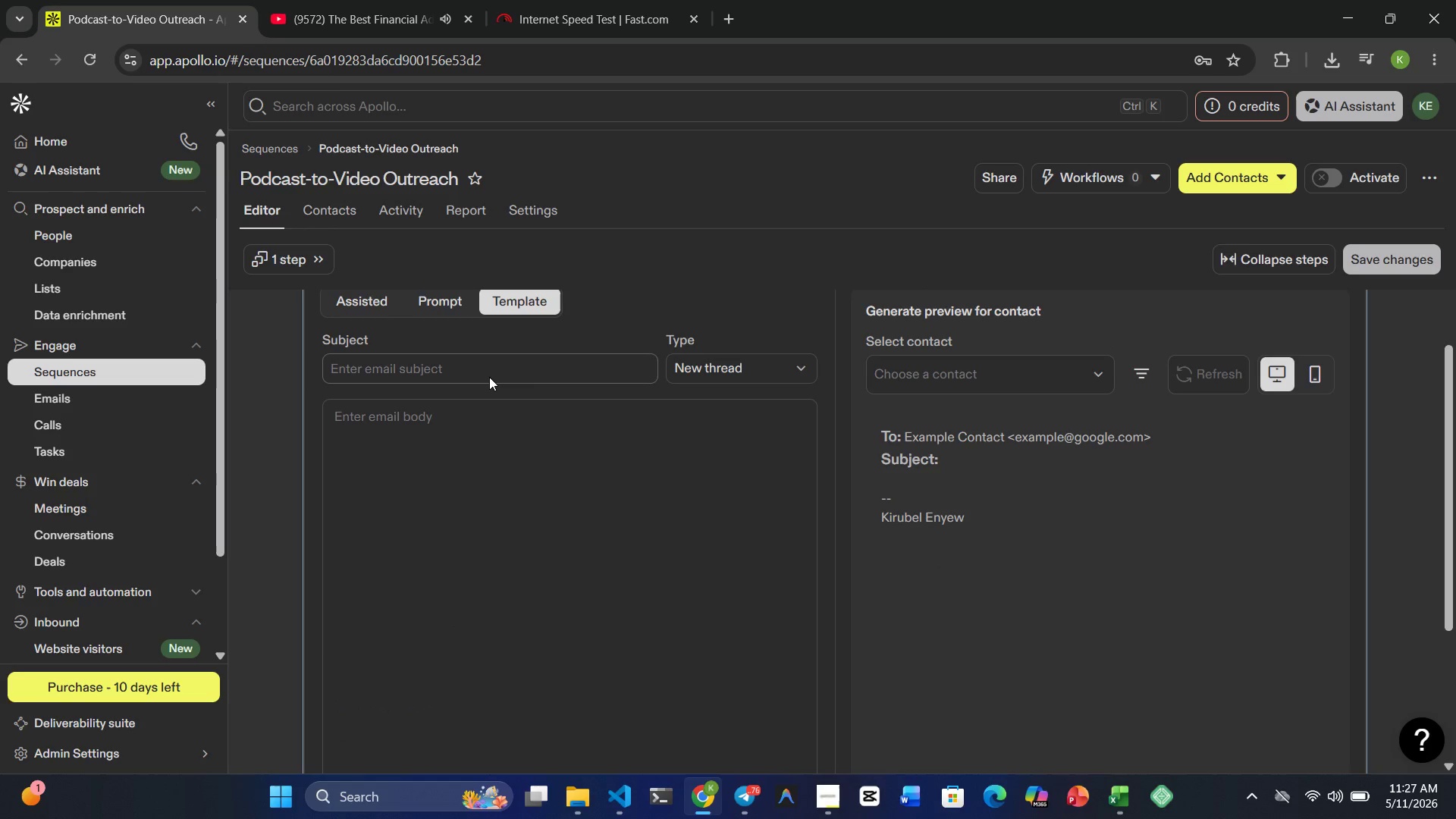 
left_click([489, 377])
 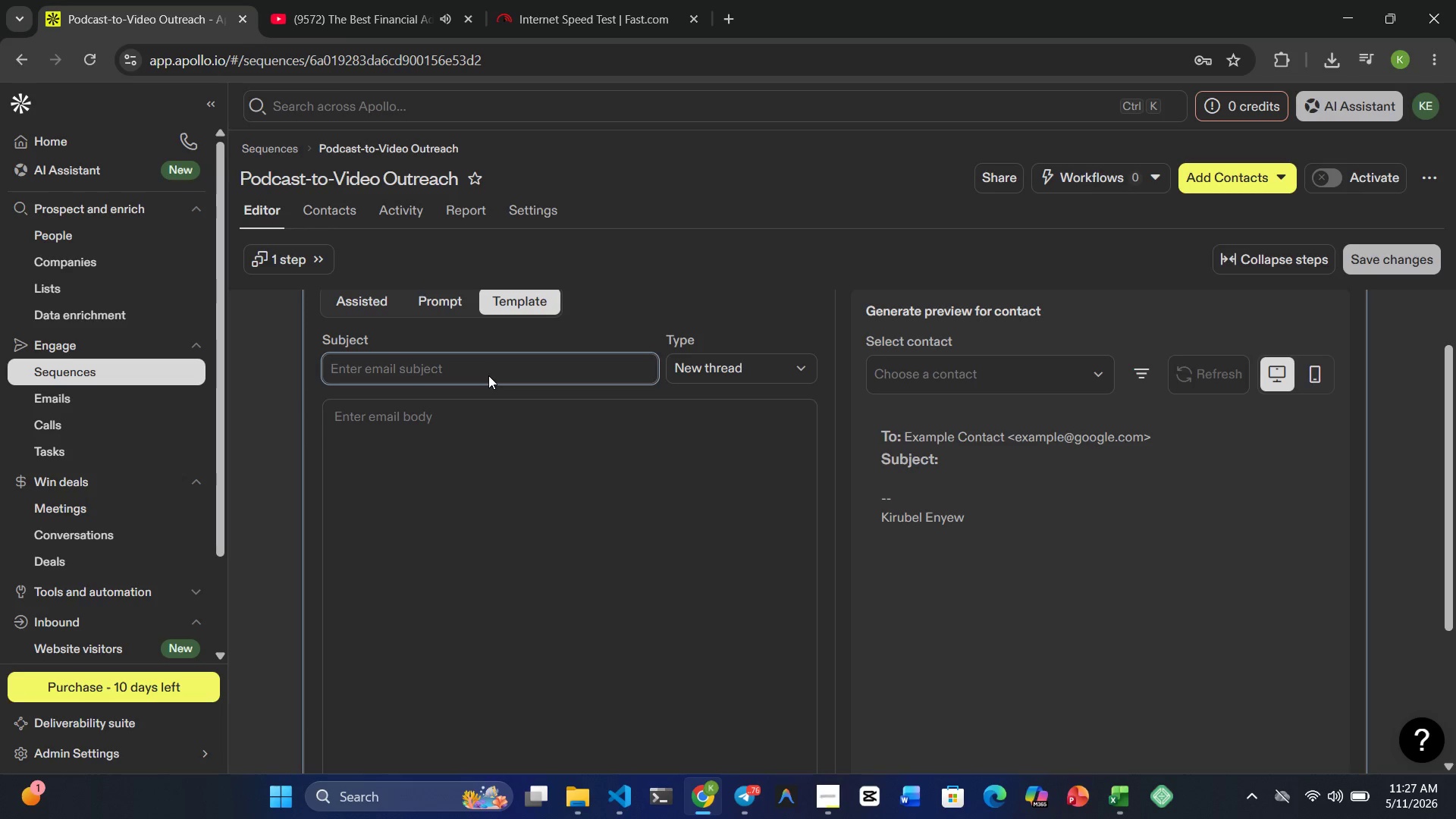 
wait(15.27)
 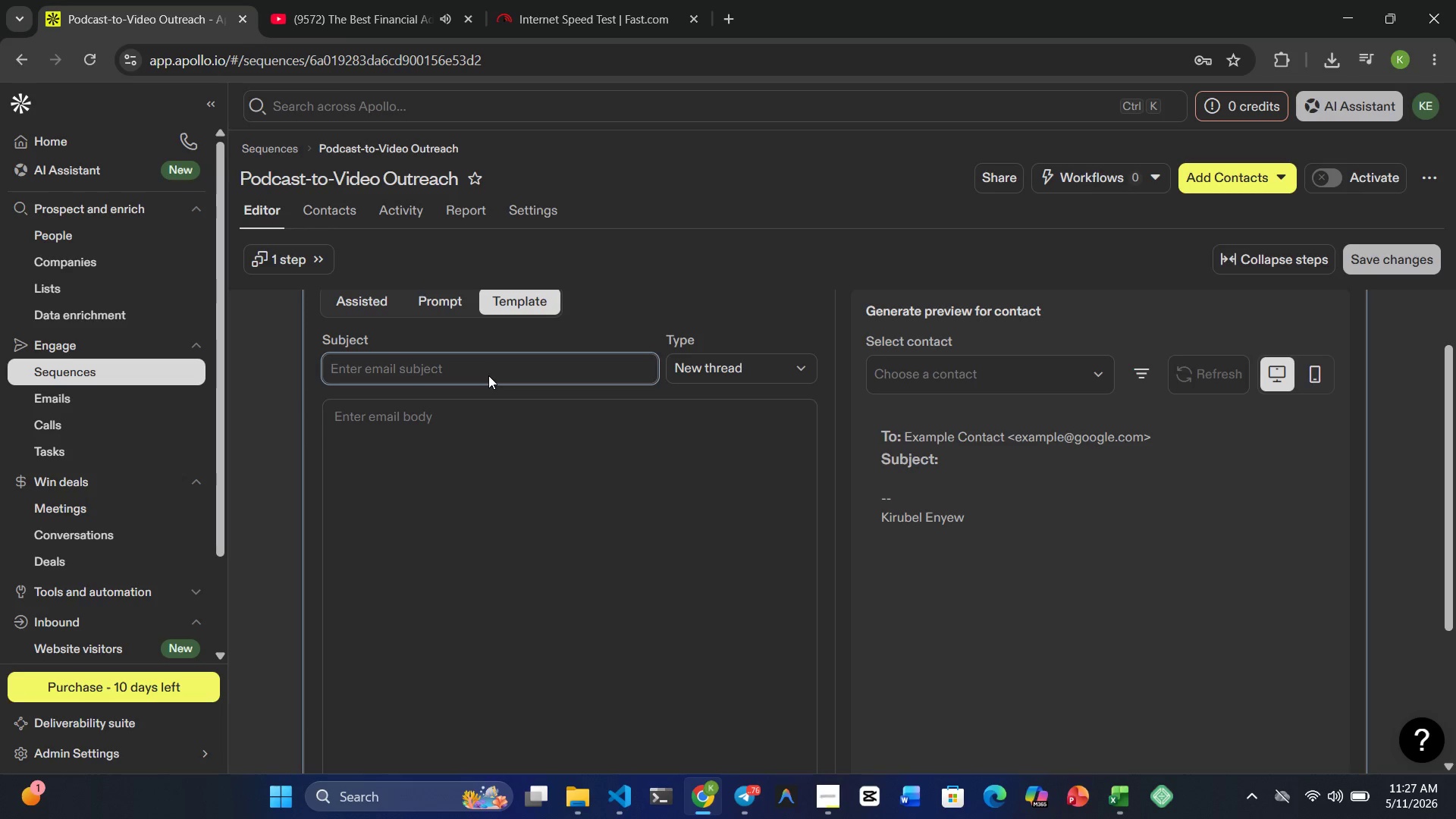 
left_click([434, 375])
 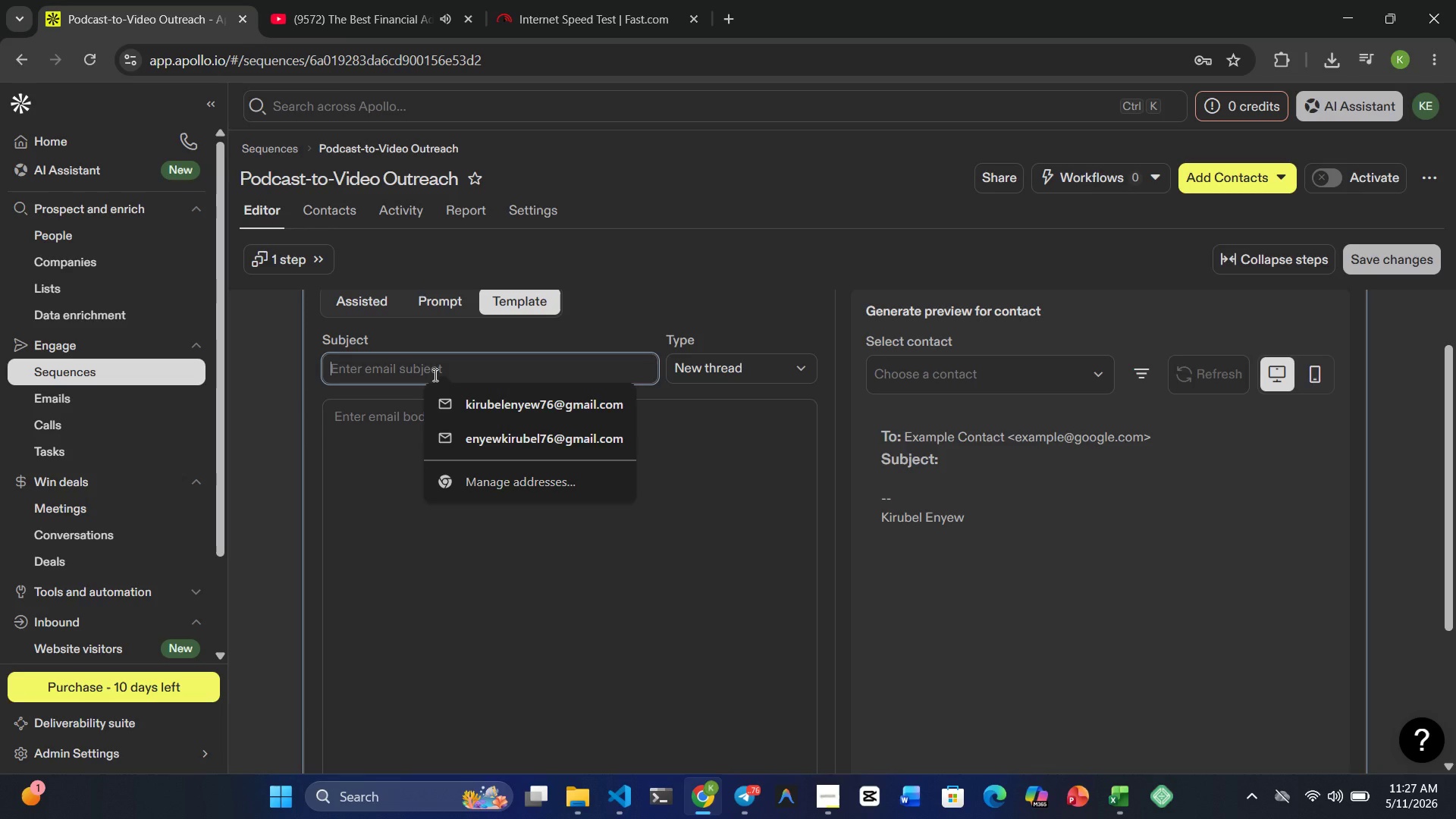 
hold_key(key=ArrowRight, duration=0.34)
 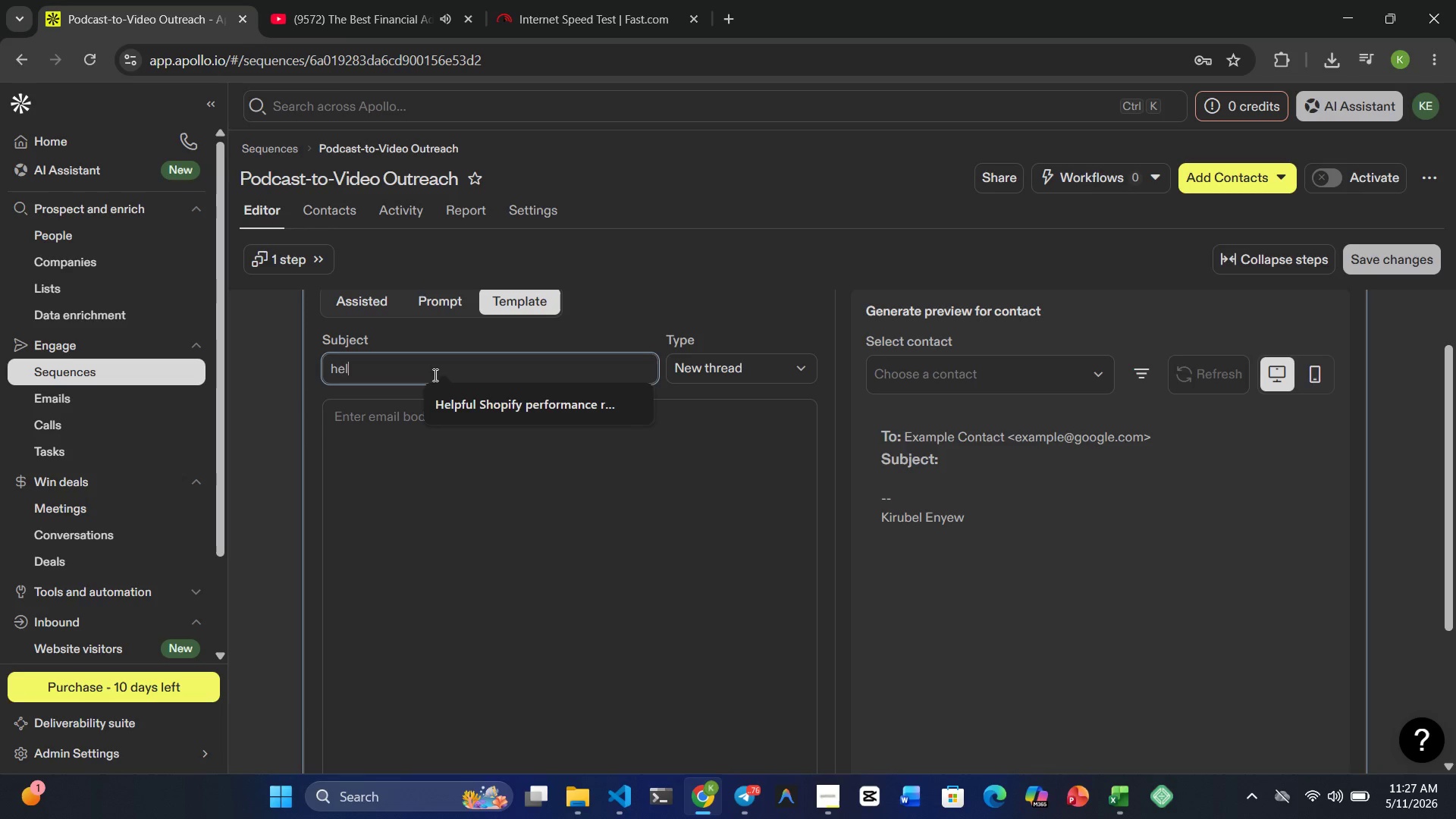 
type(helping Helping }})
 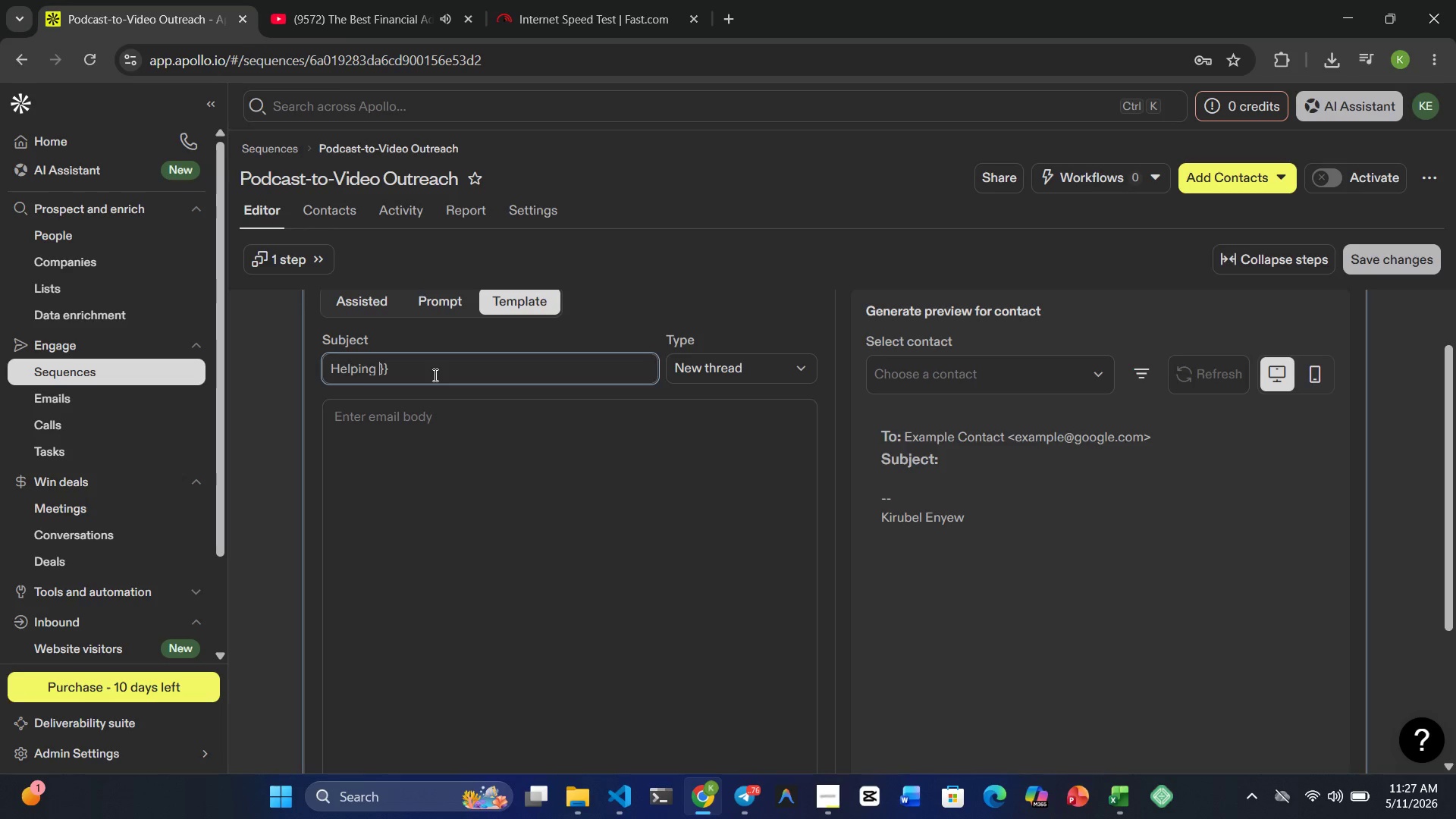 
hold_key(key=Backspace, duration=0.86)
 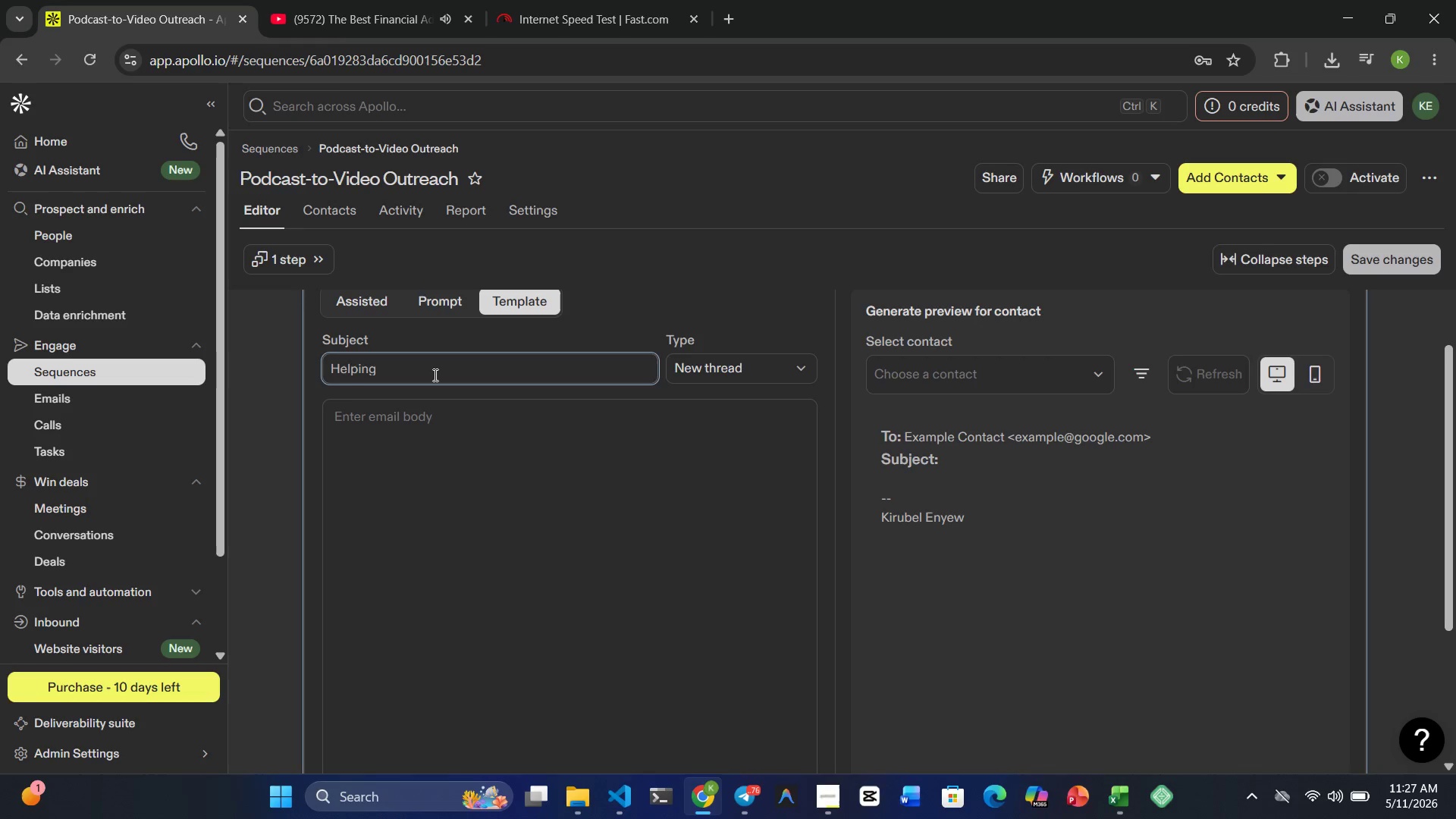 
key(ArrowLeft)
 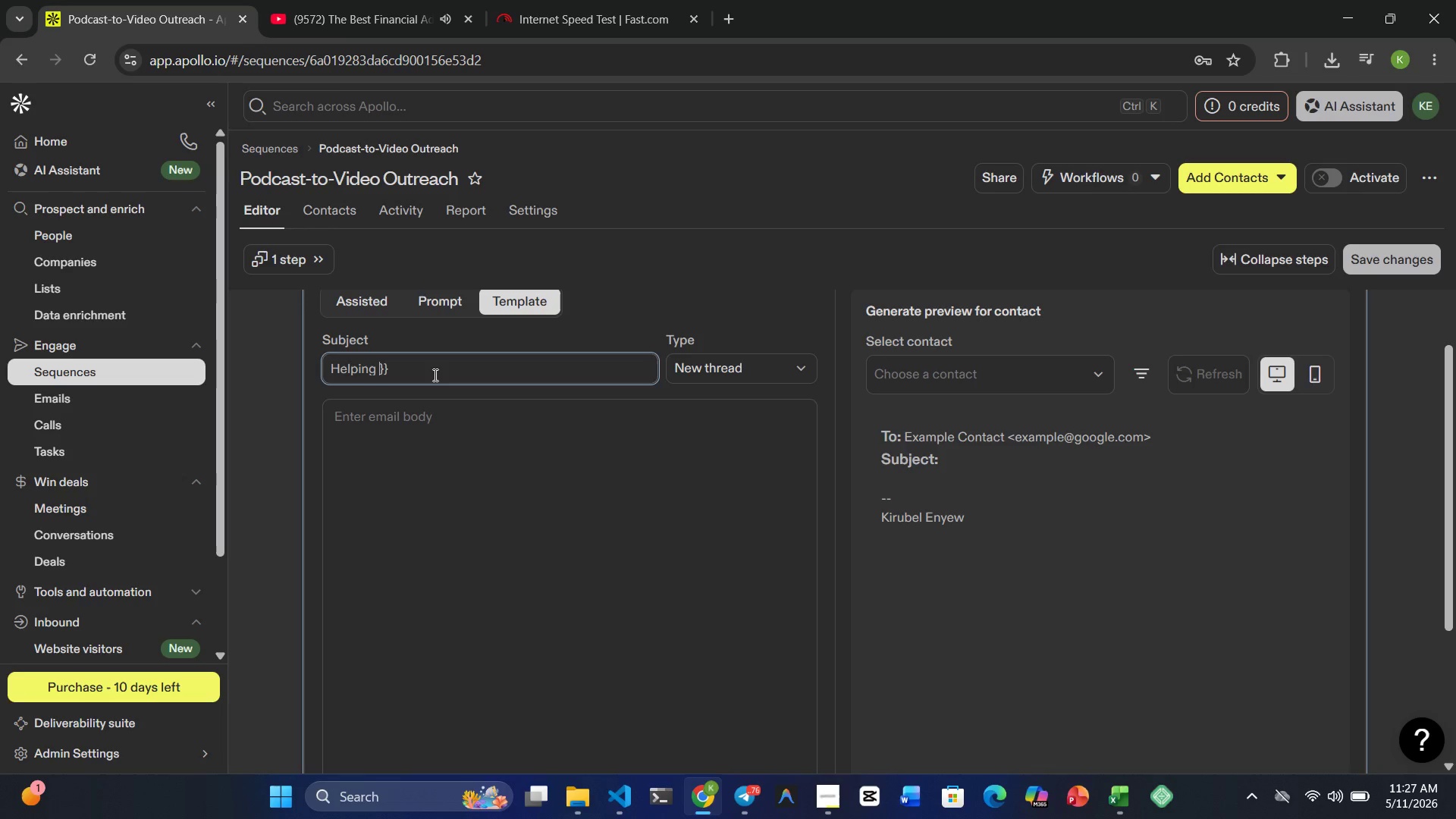 
key(ArrowLeft)
 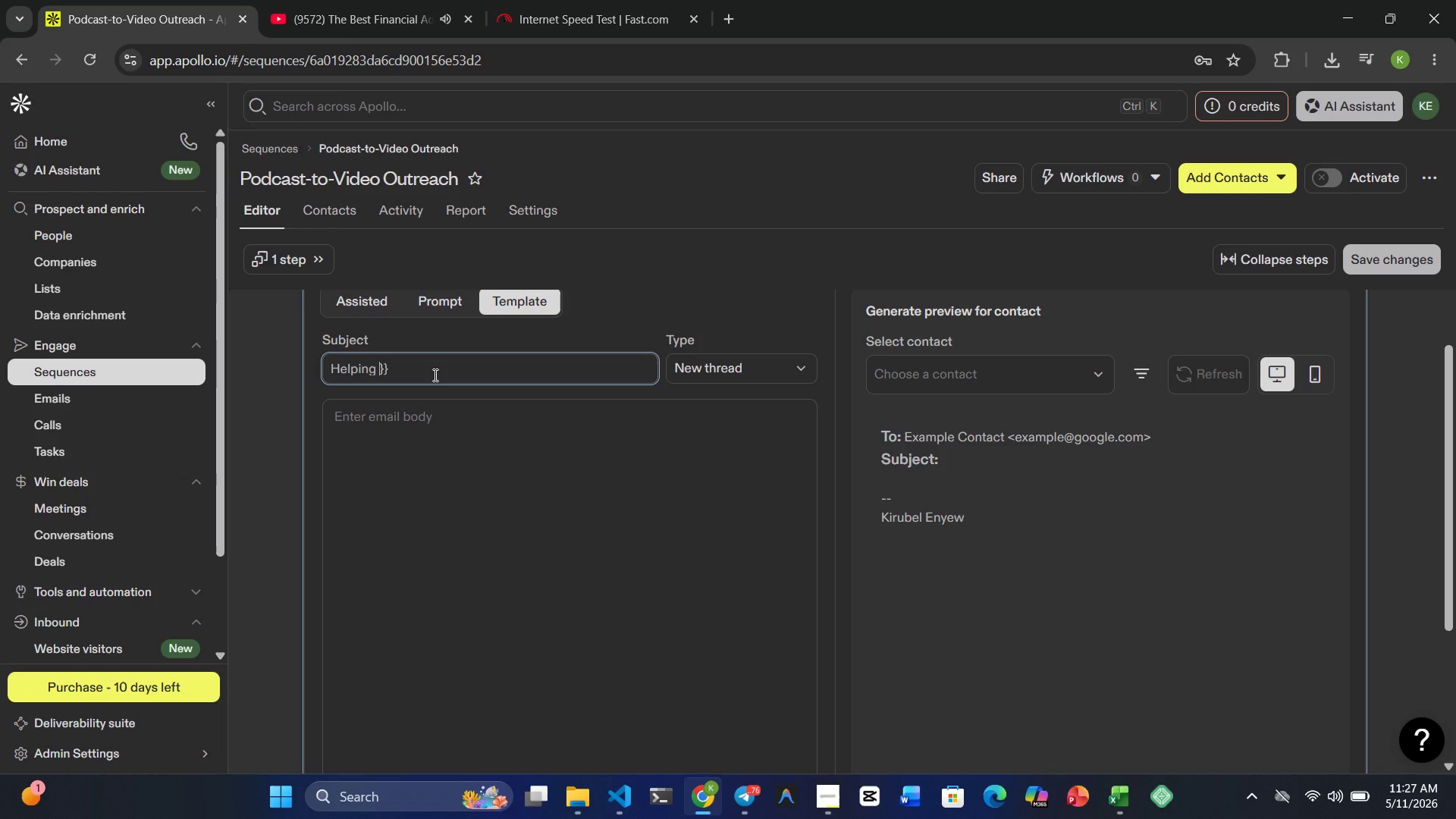 
key(Shift+BracketLeft)
 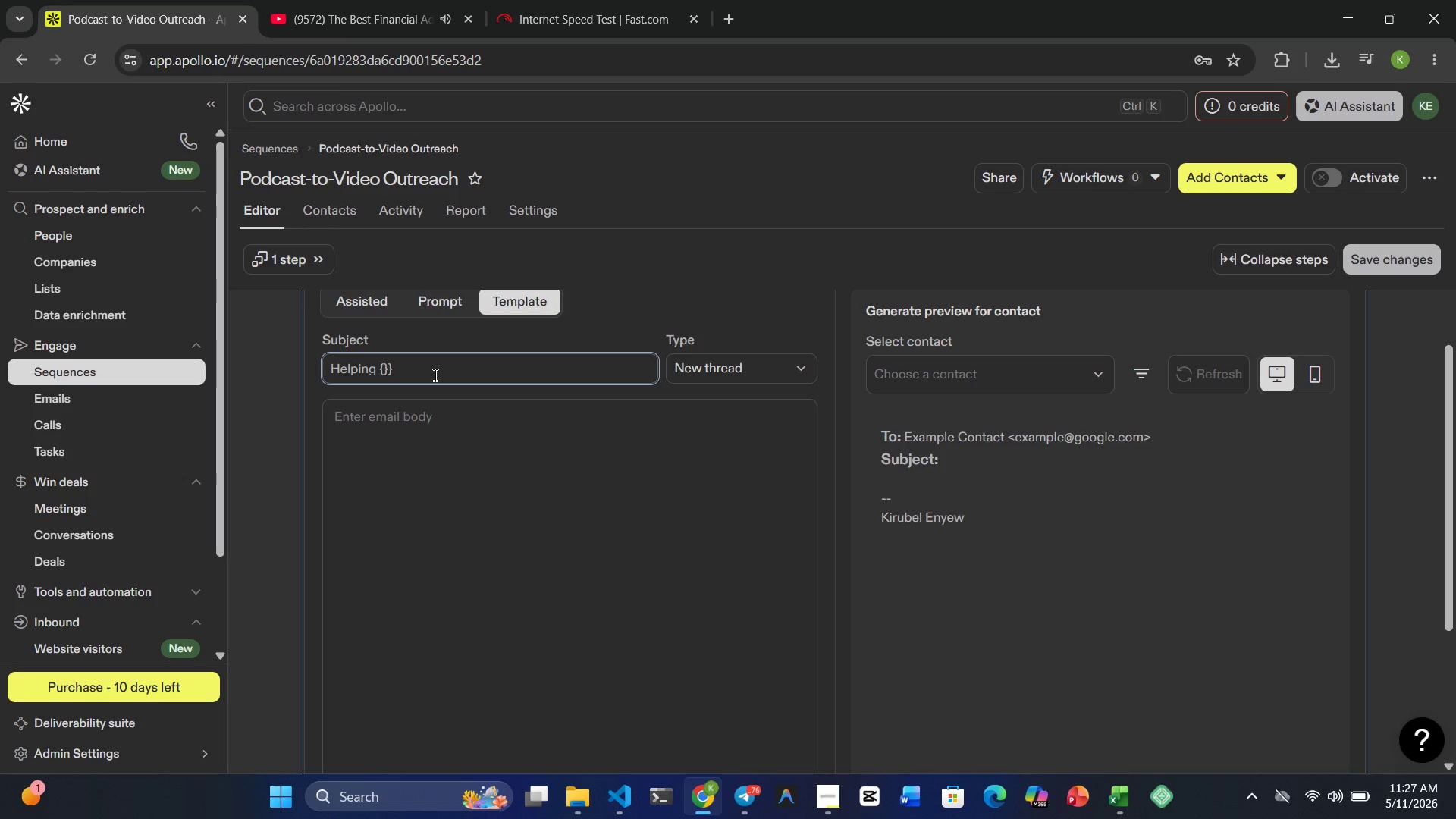 
key(Shift+BracketLeft)
 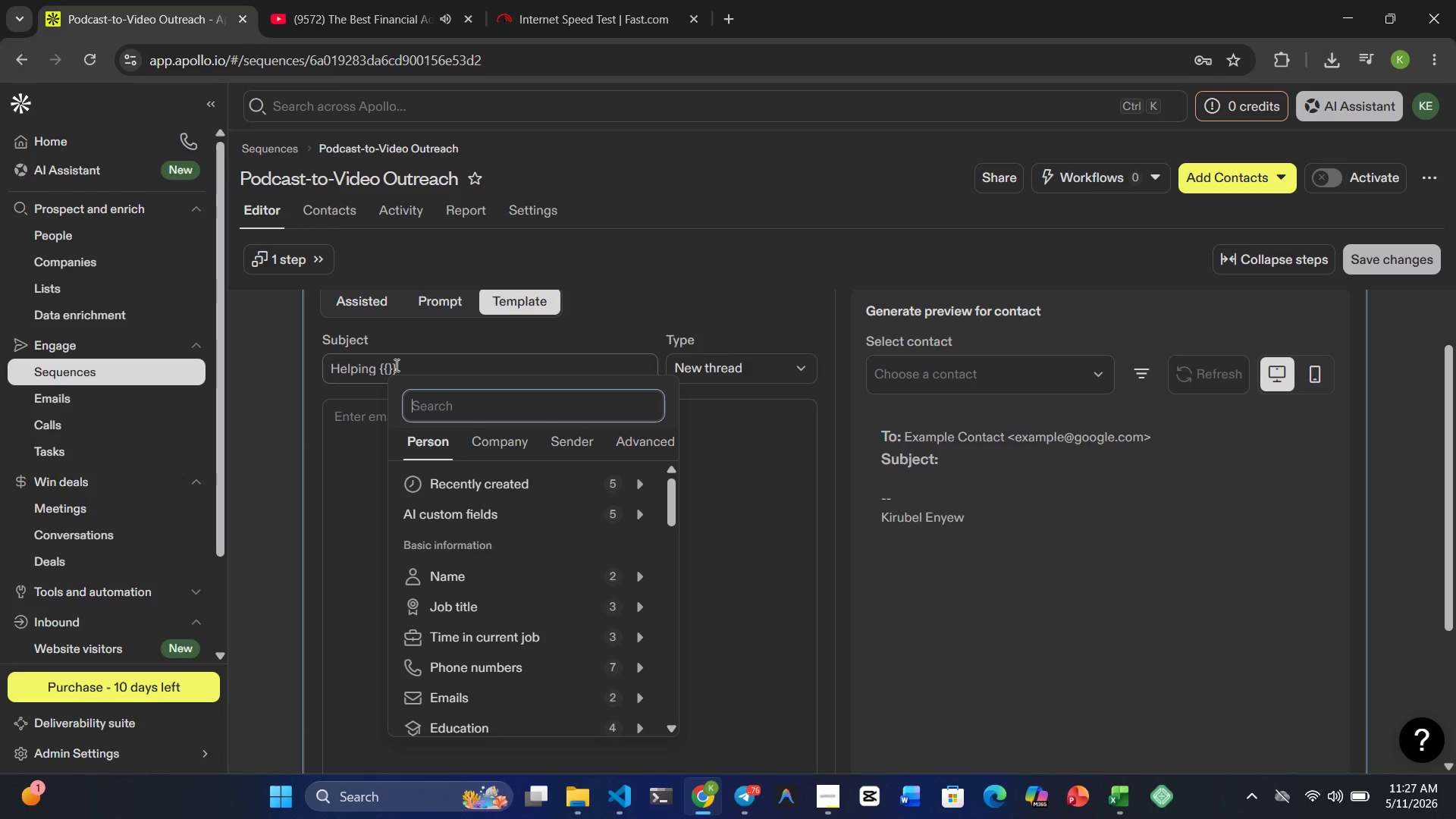 
left_click([389, 365])
 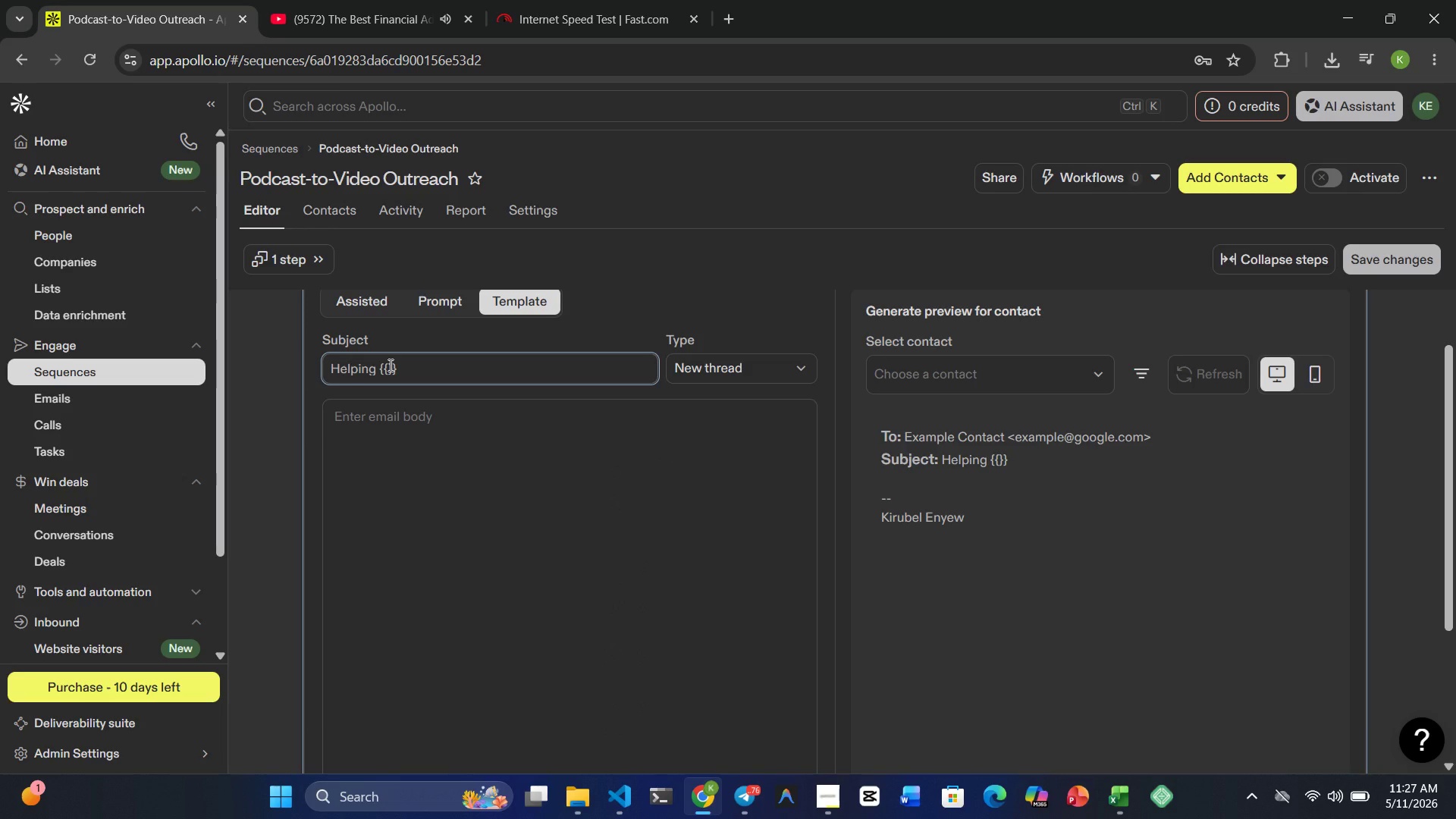 
type(company_name)
 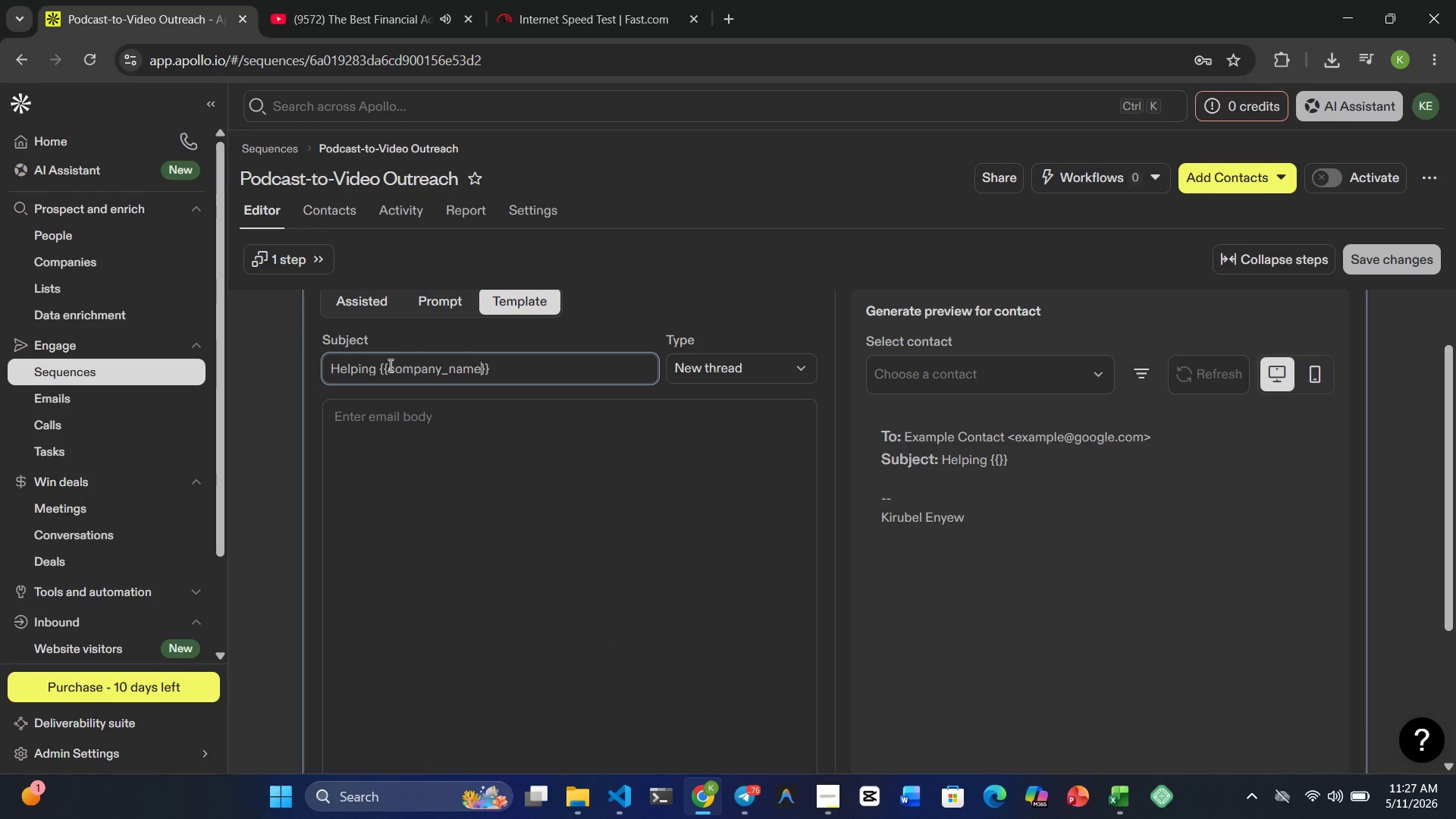 
key(ArrowRight)
 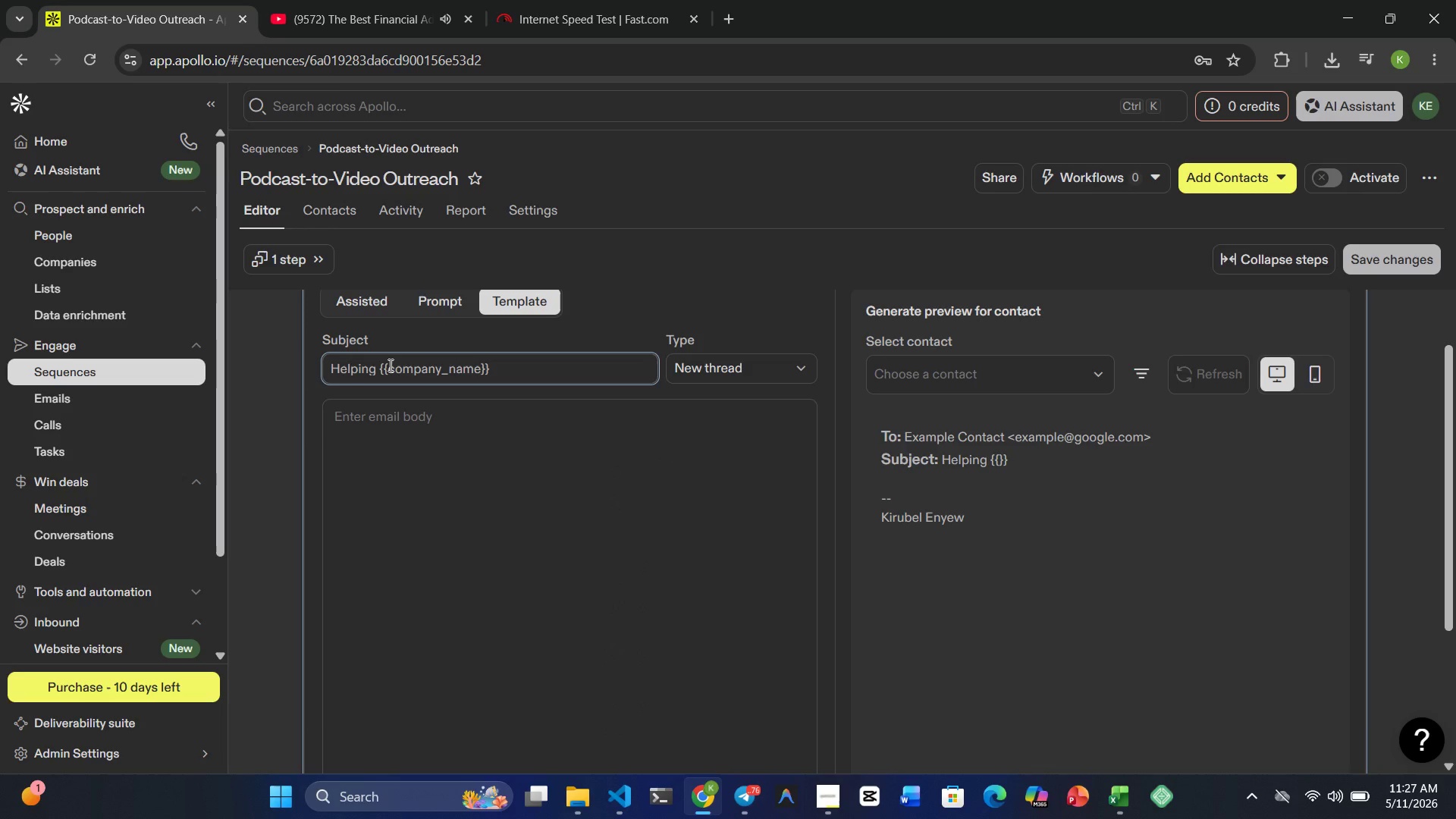 
key(ArrowLeft)
 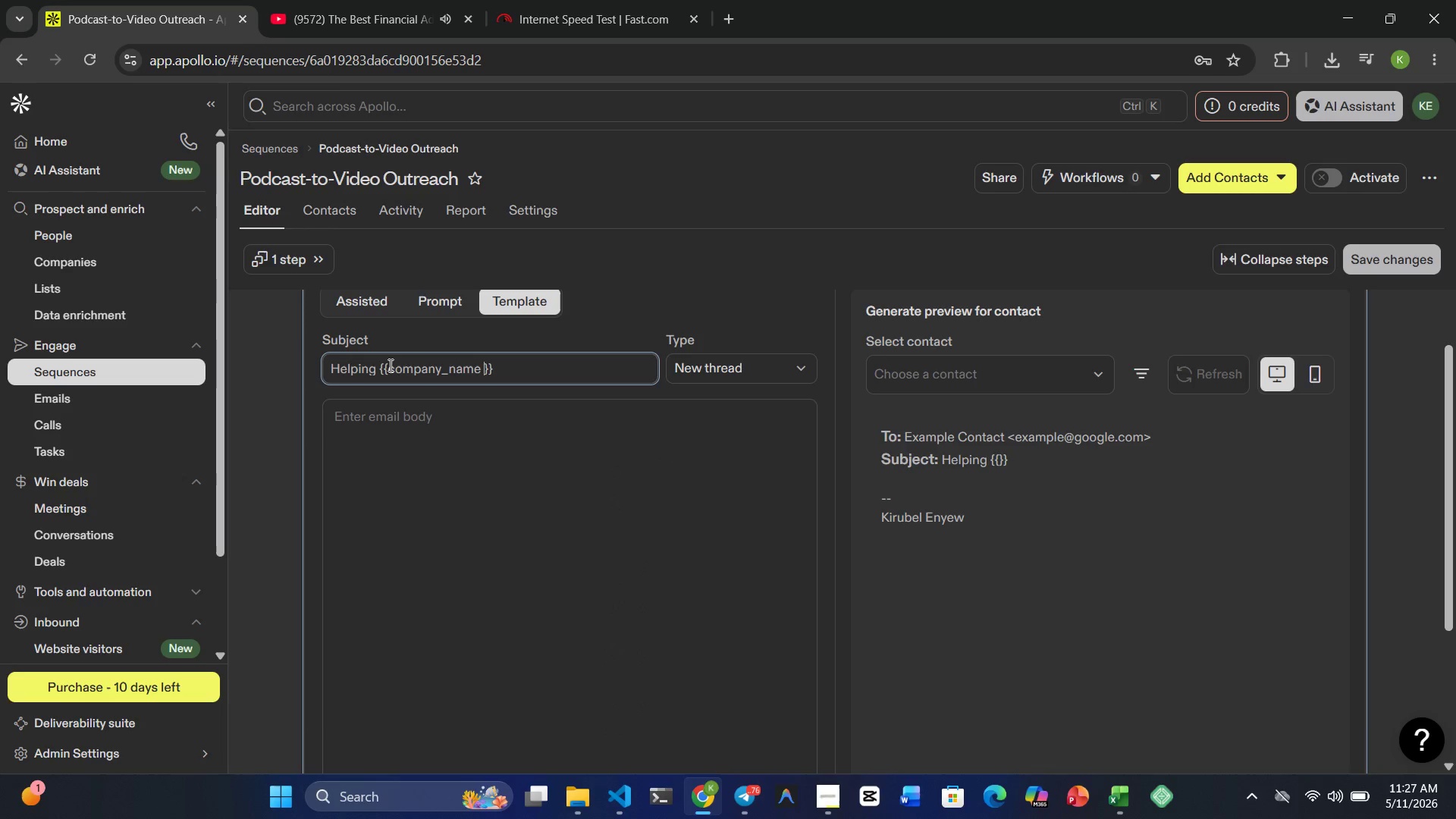 
key(Space)
 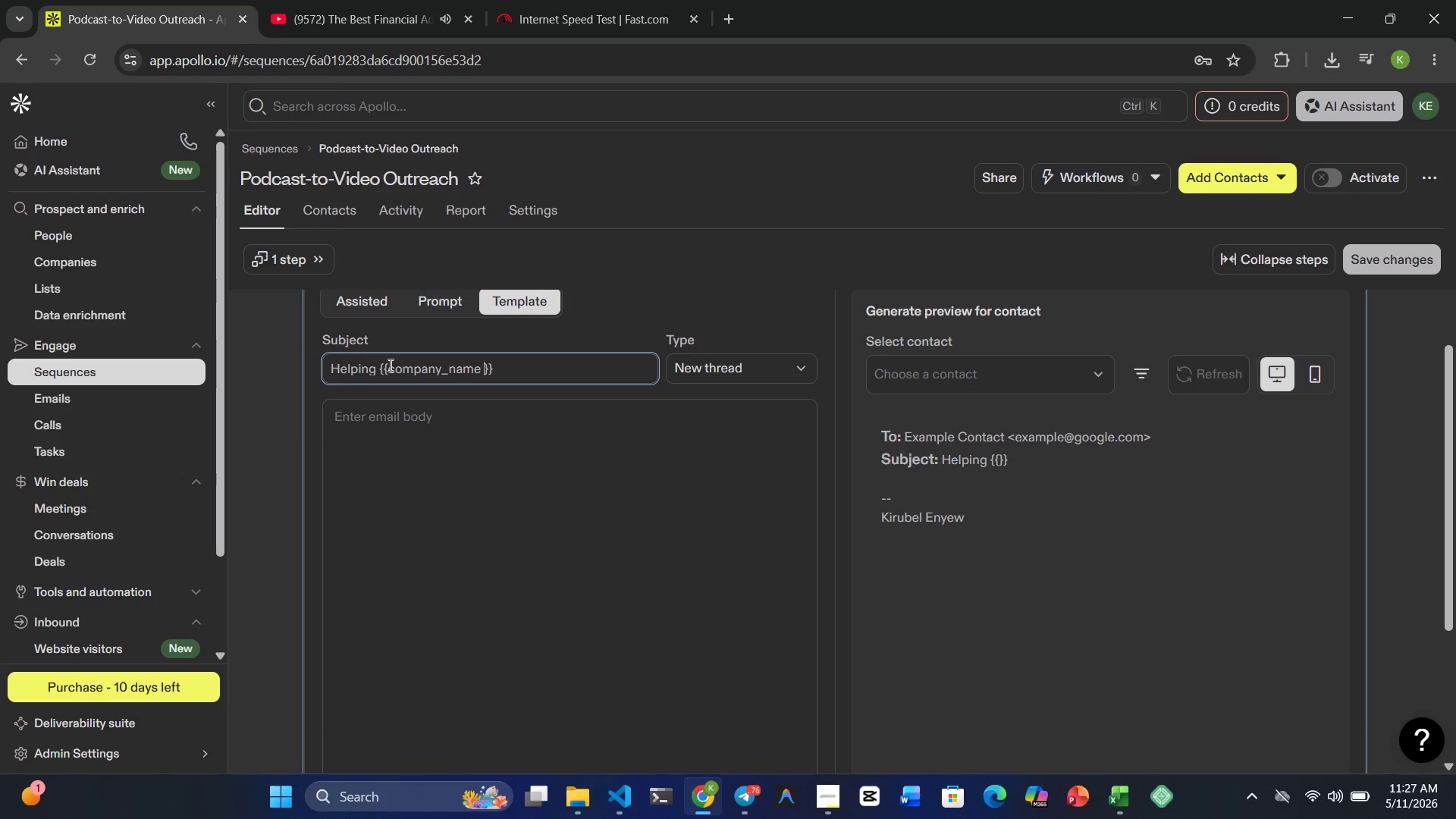 
key(Shift+Backslash)
 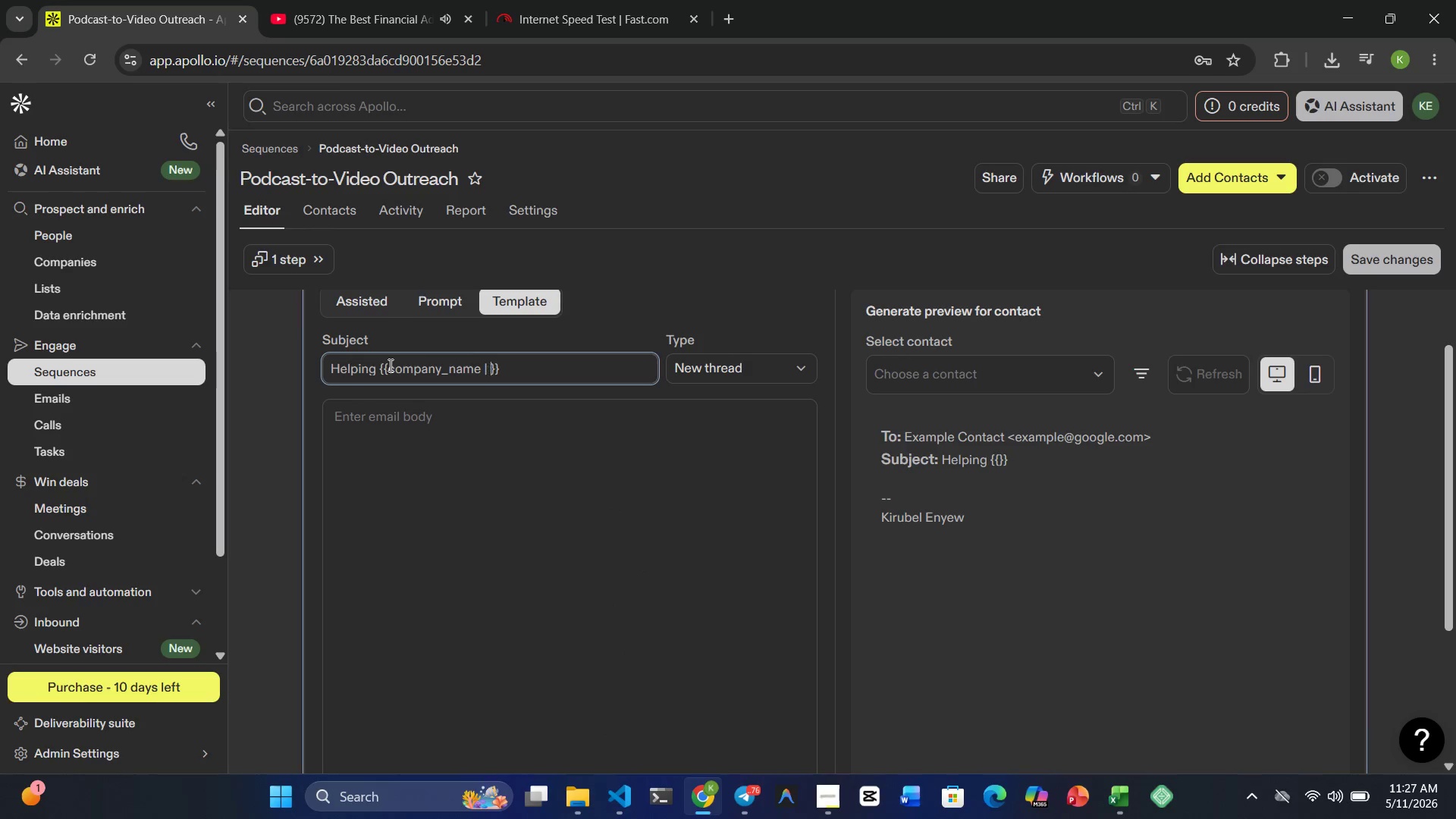 
key(Shift+Space)
 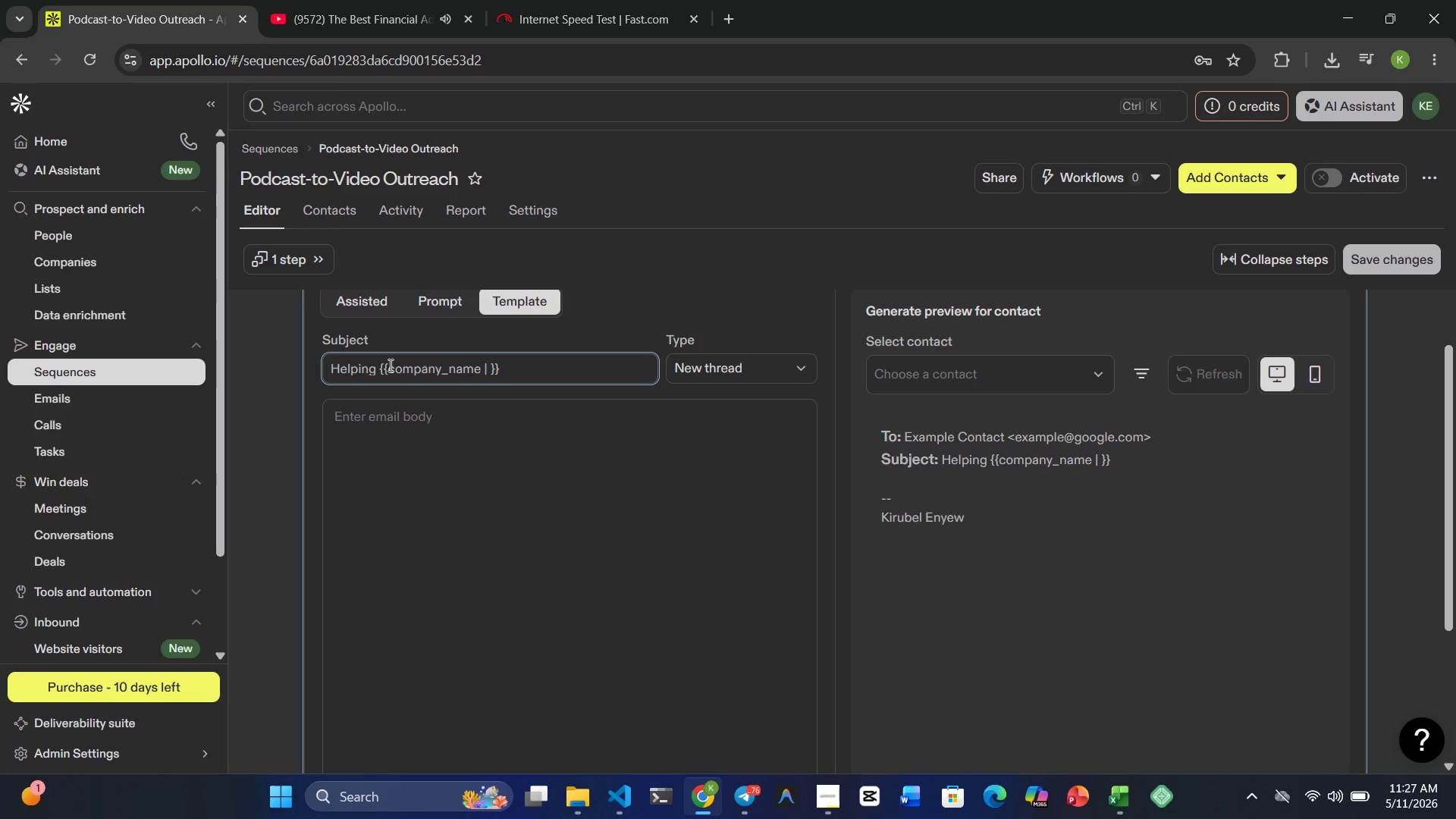 
type(your brand)
 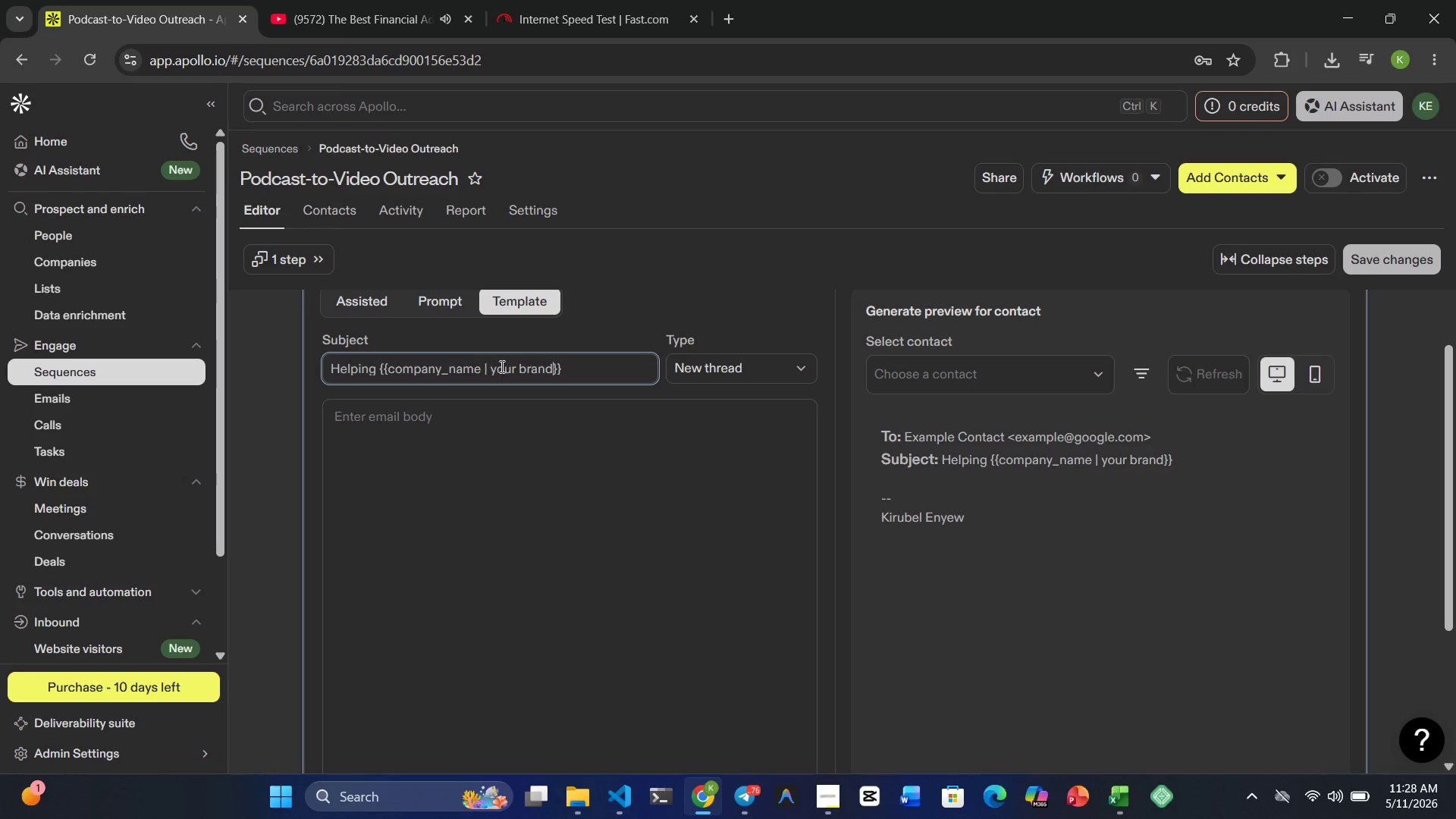 
wait(6.09)
 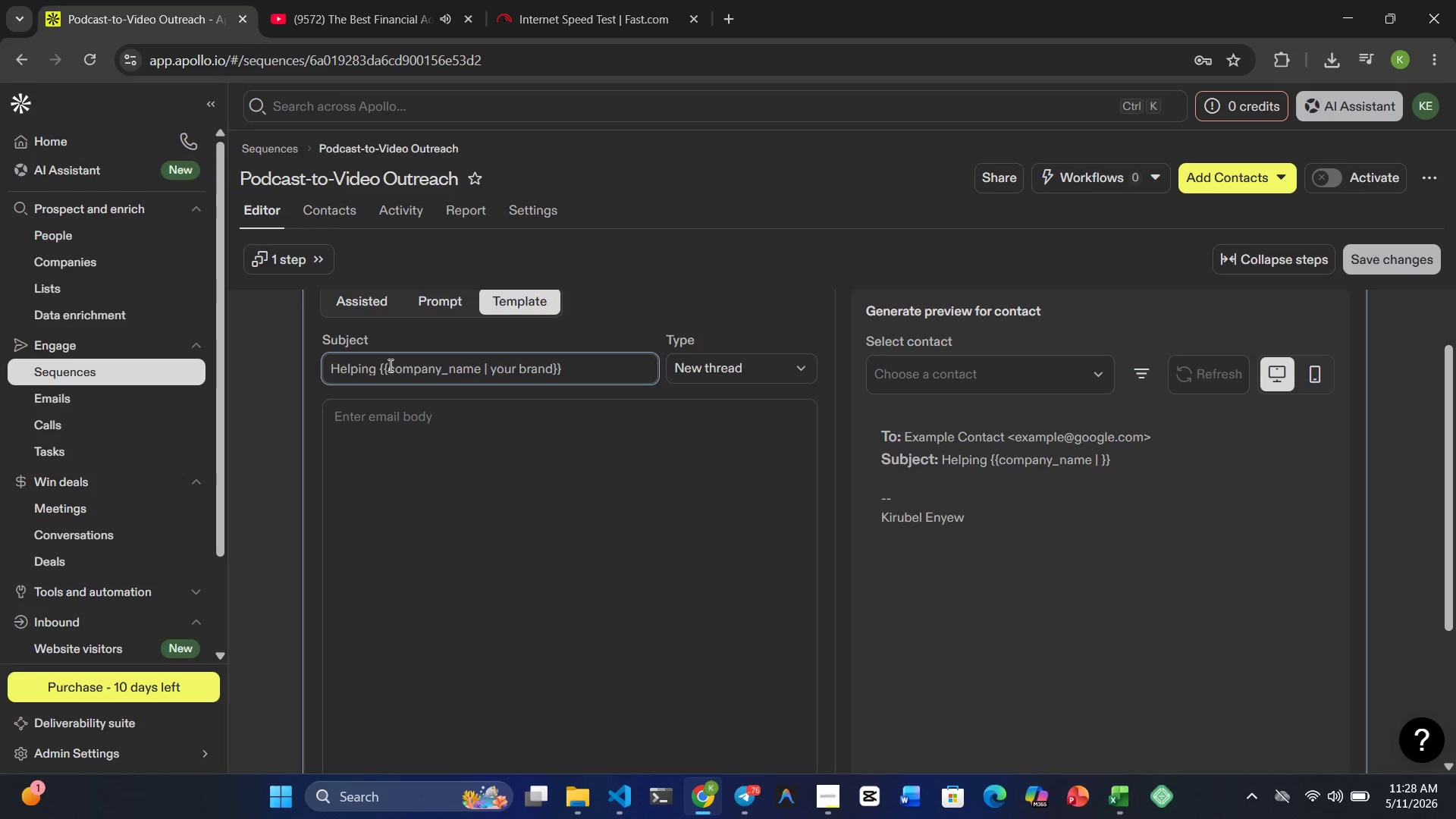 
left_click([567, 366])
 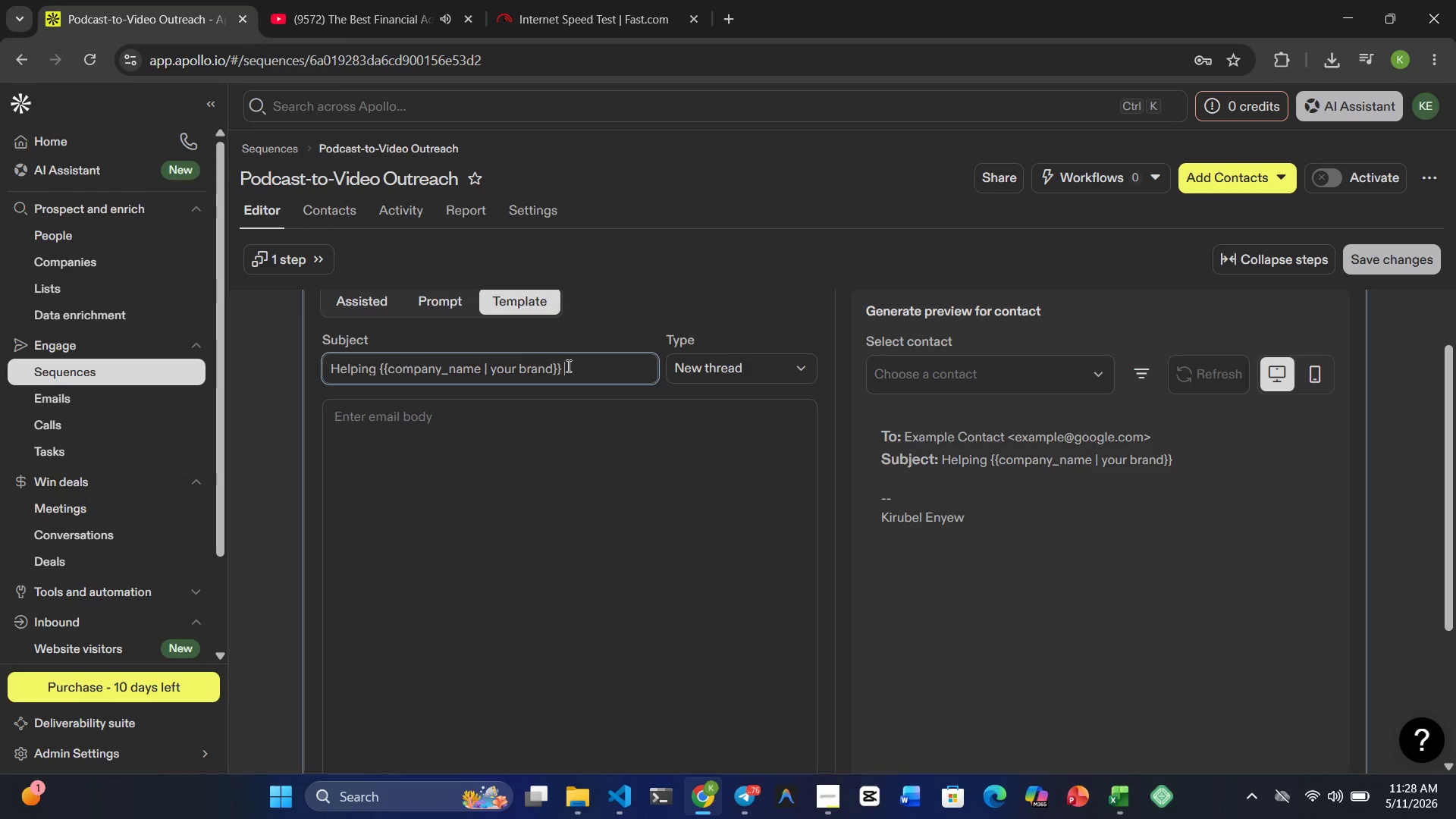 
type( expand beyond audio)
 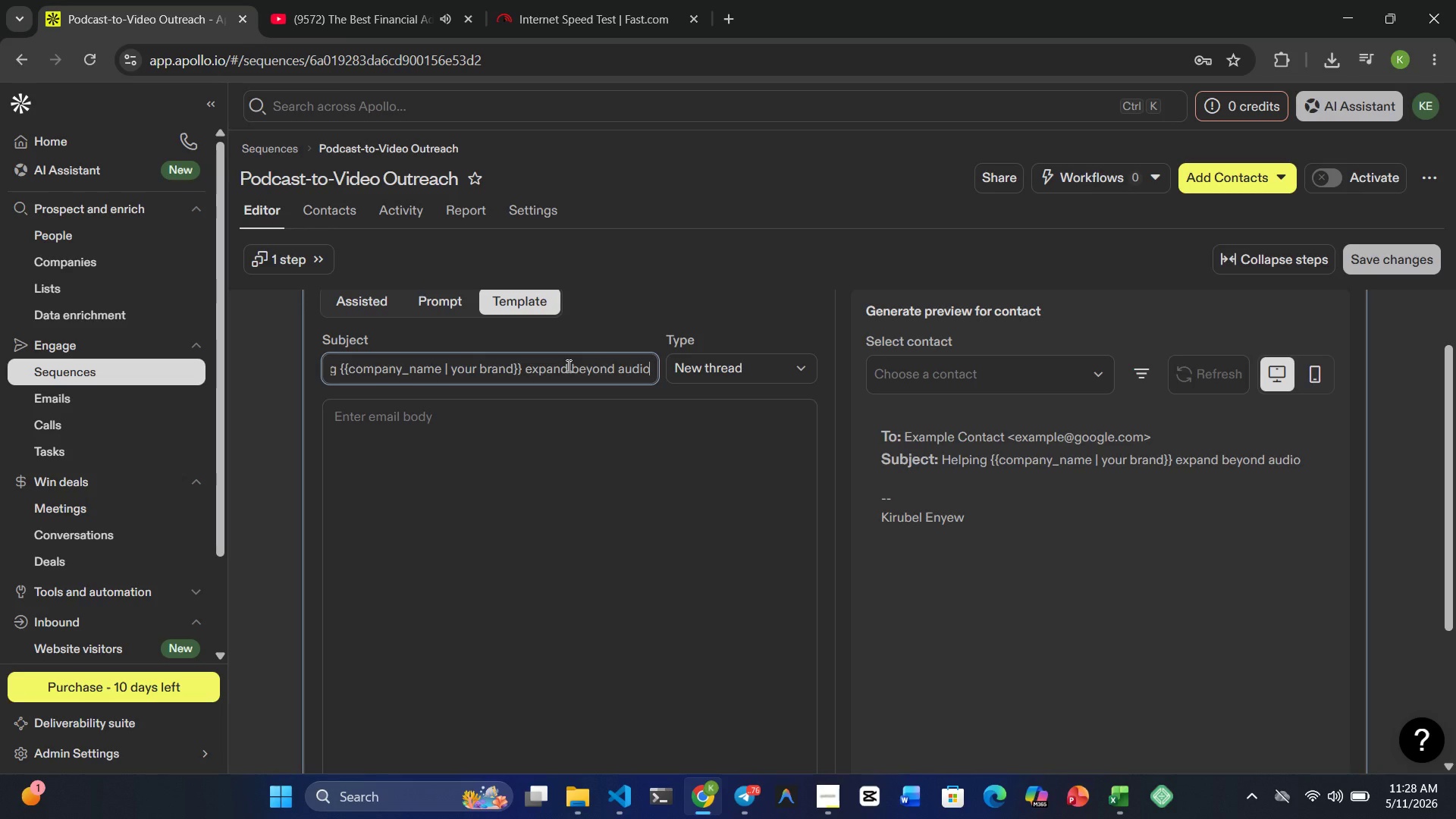 
left_click([524, 430])
 